 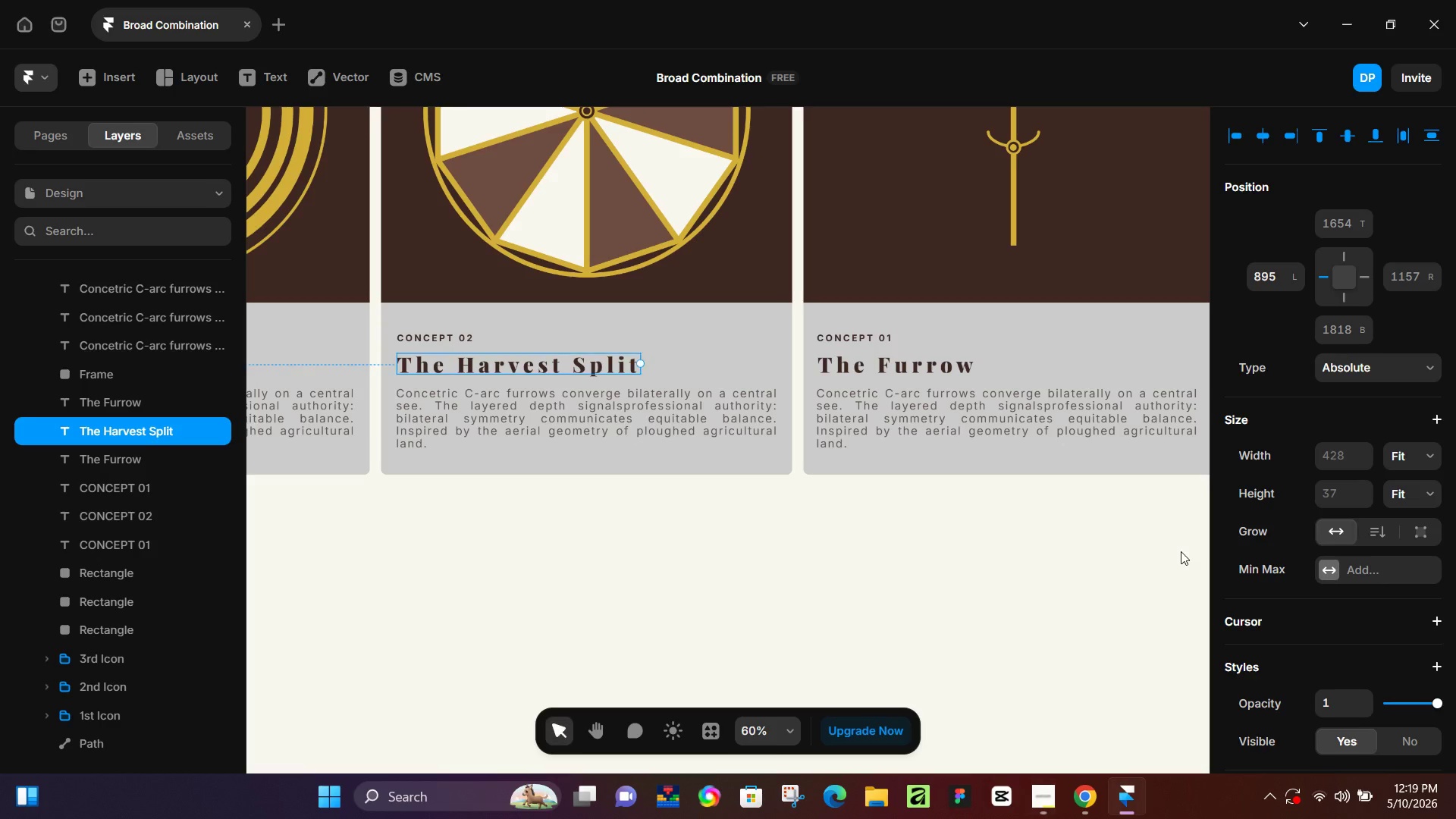 
hold_key(key=Space, duration=1.51)
 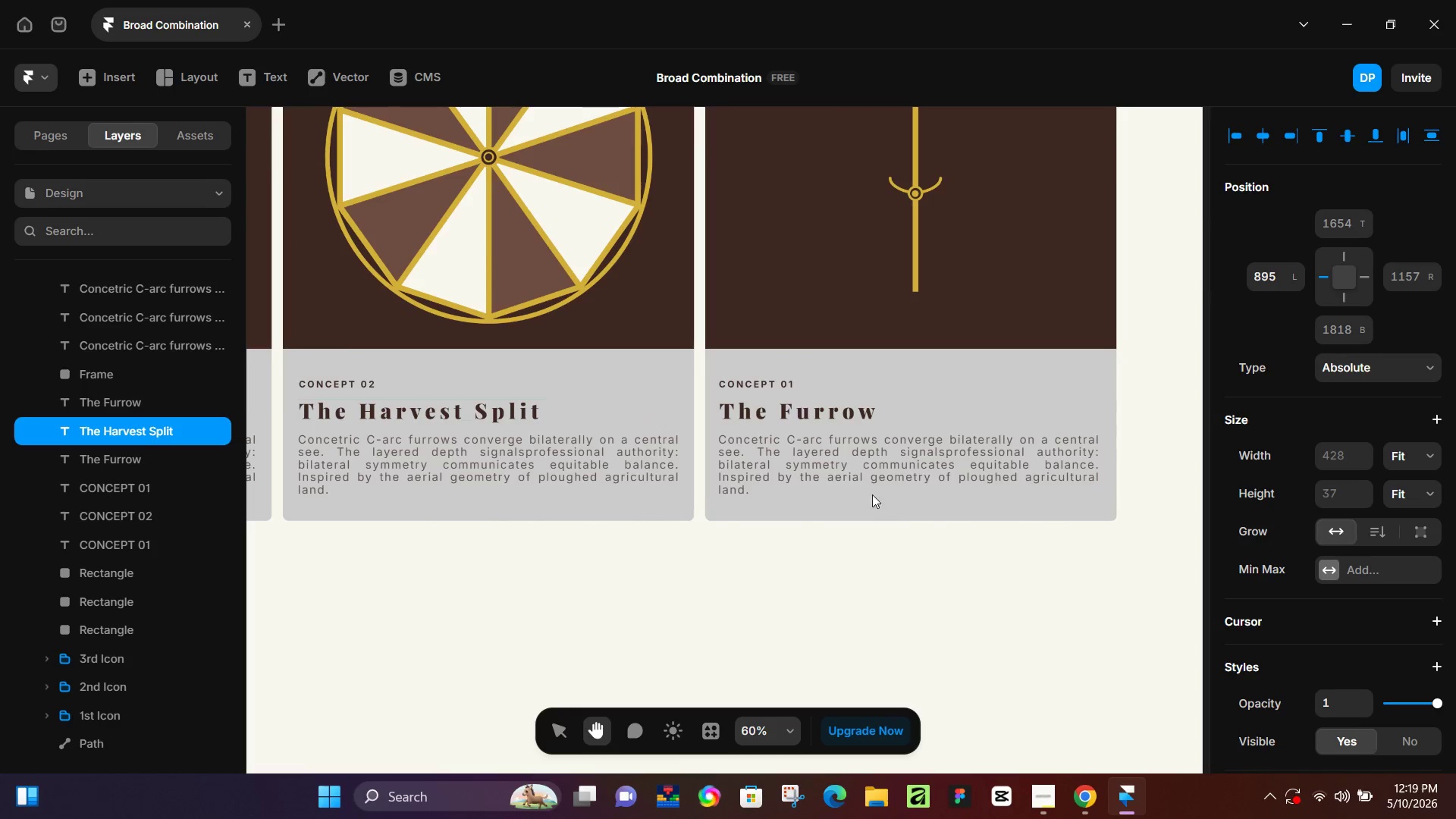 
left_click_drag(start_coordinate=[1131, 545], to_coordinate=[1033, 592])
 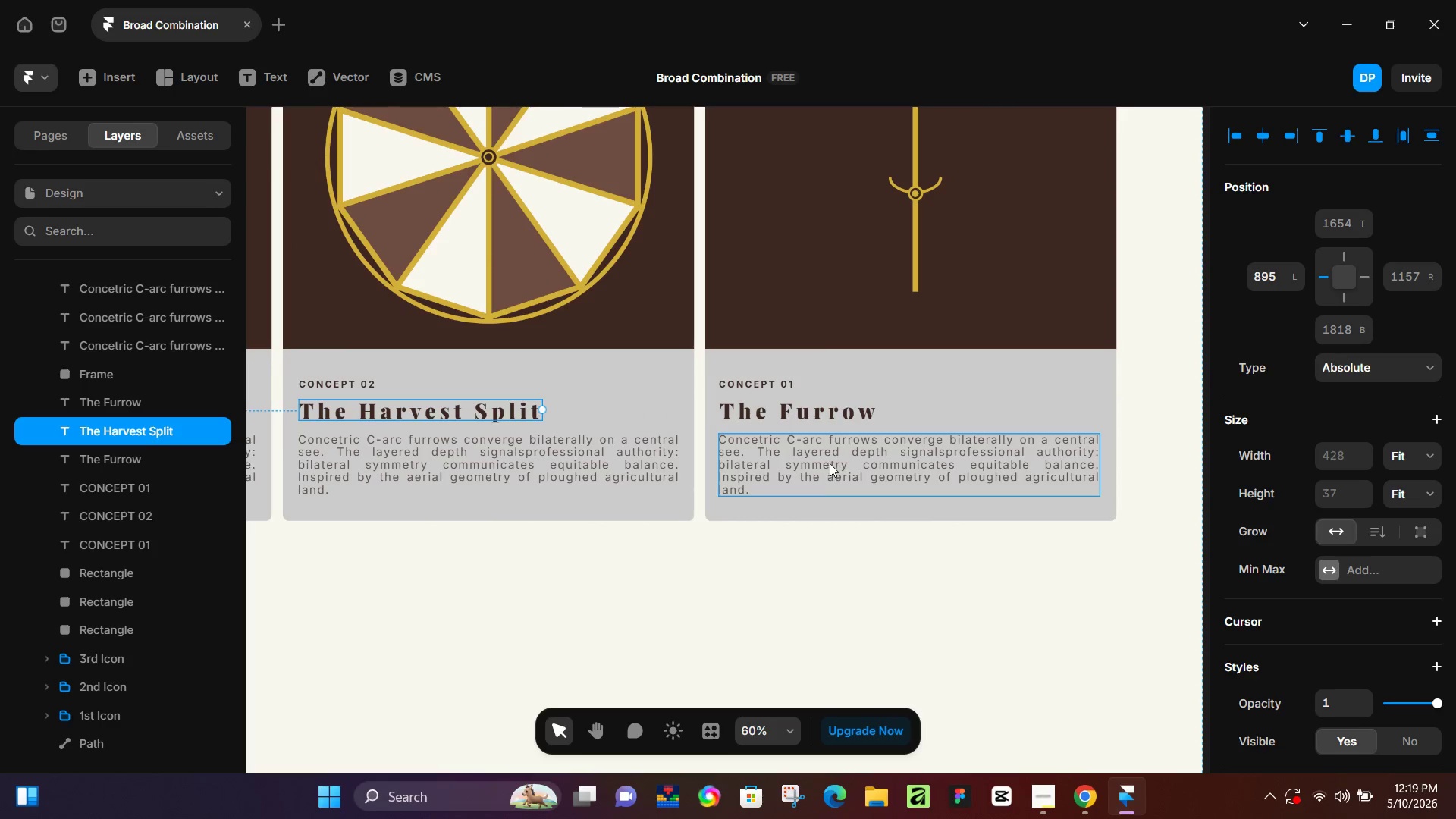 
key(Space)
 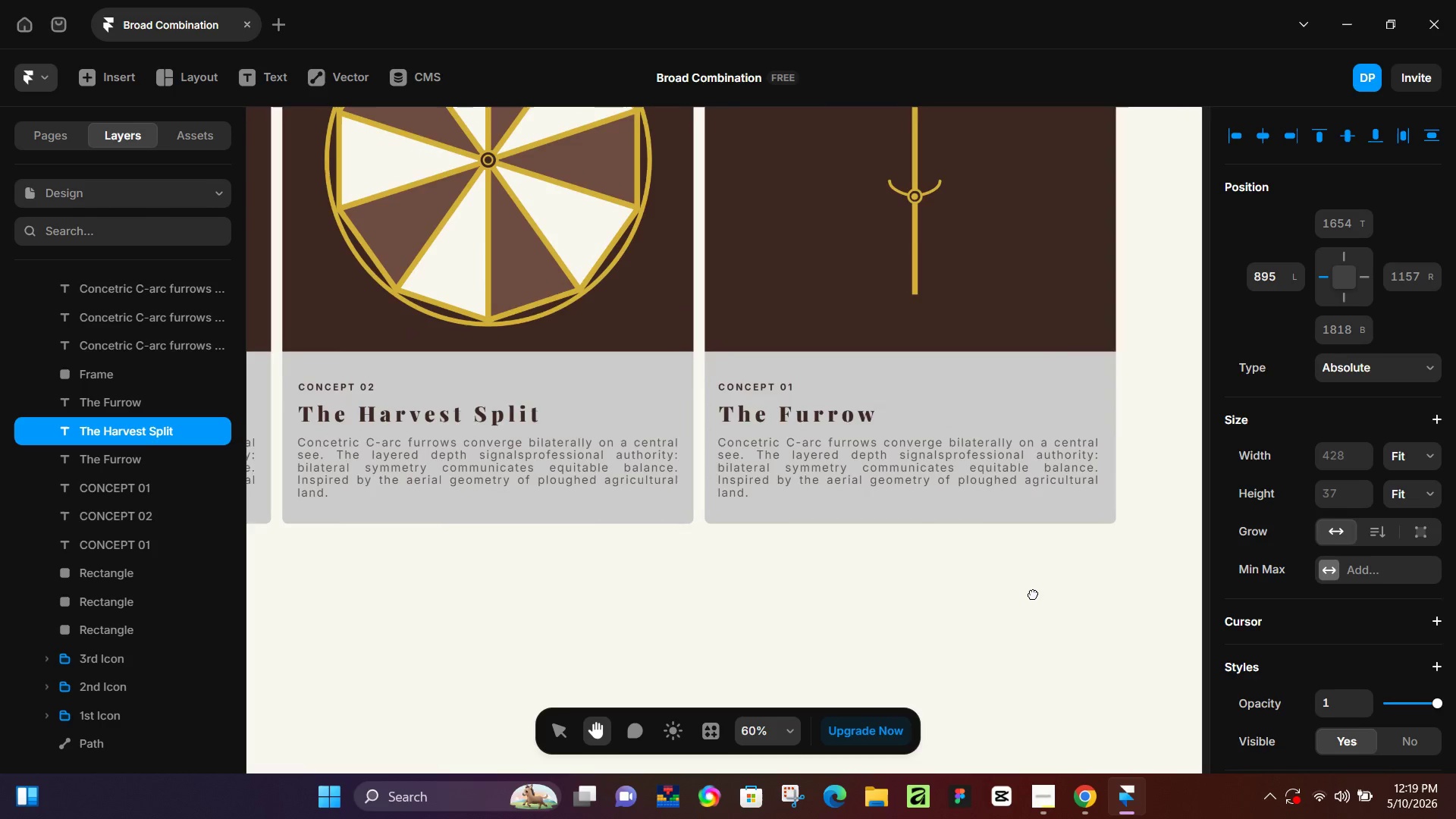 
key(Space)
 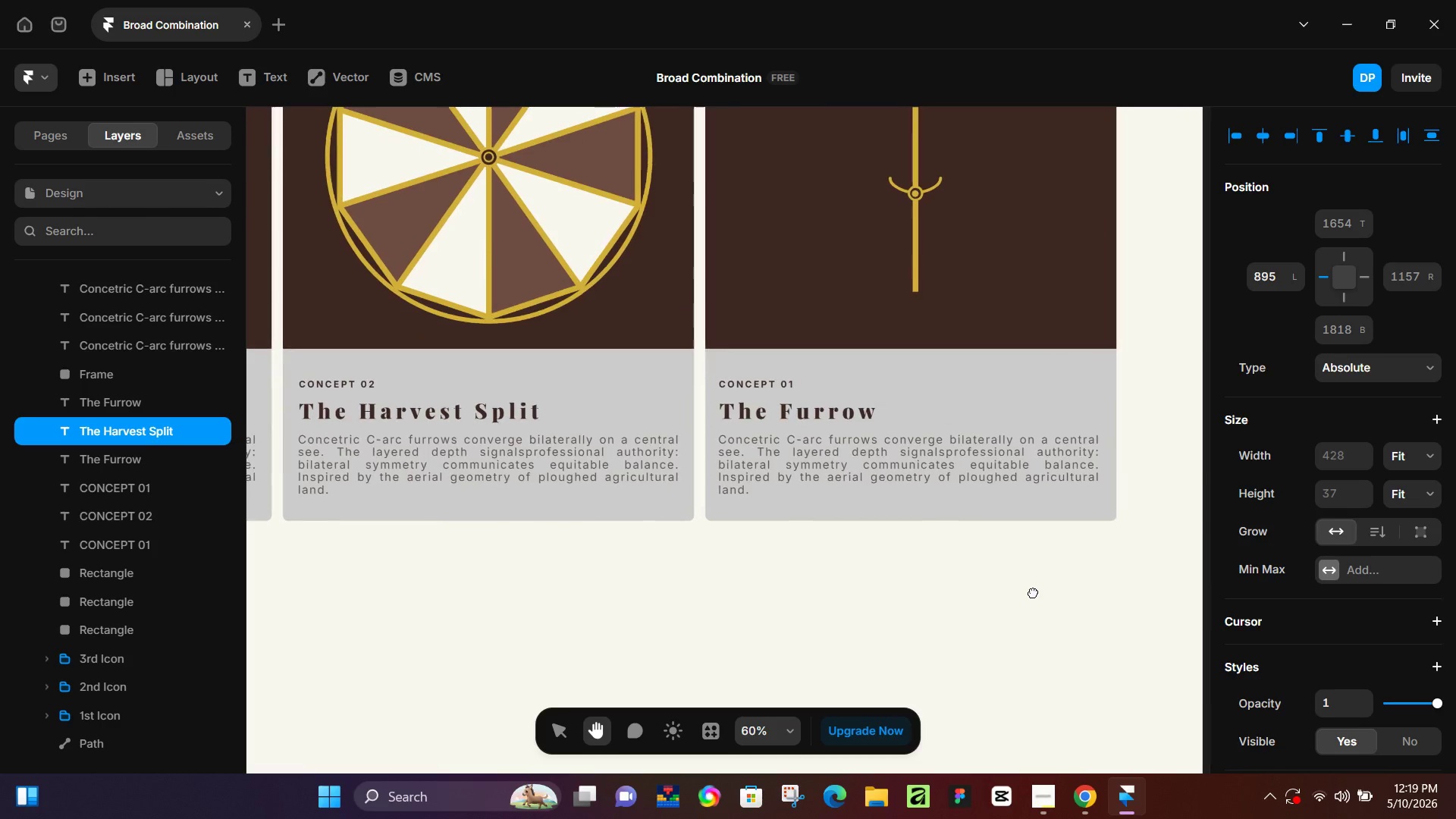 
key(Space)
 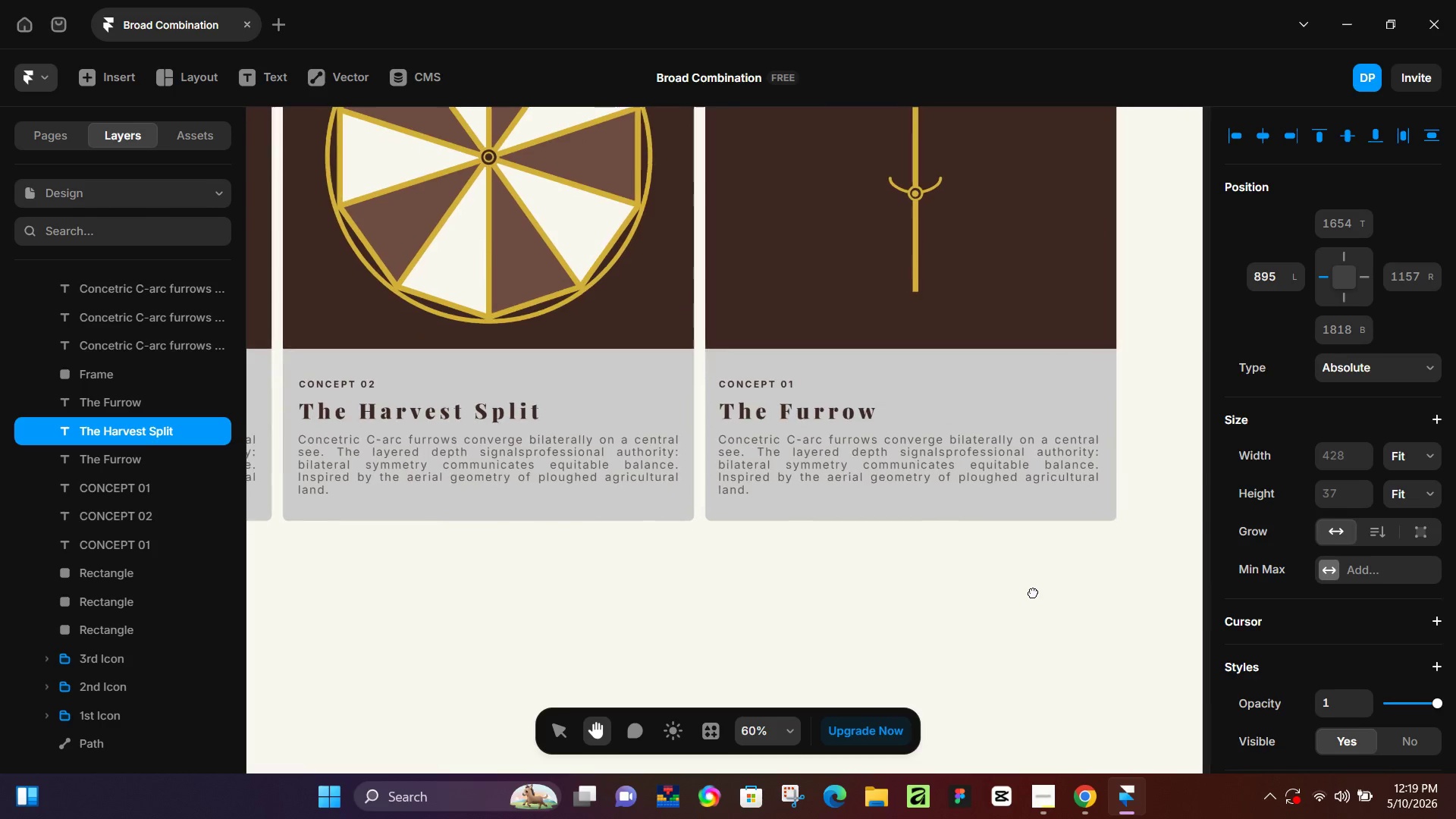 
key(Space)
 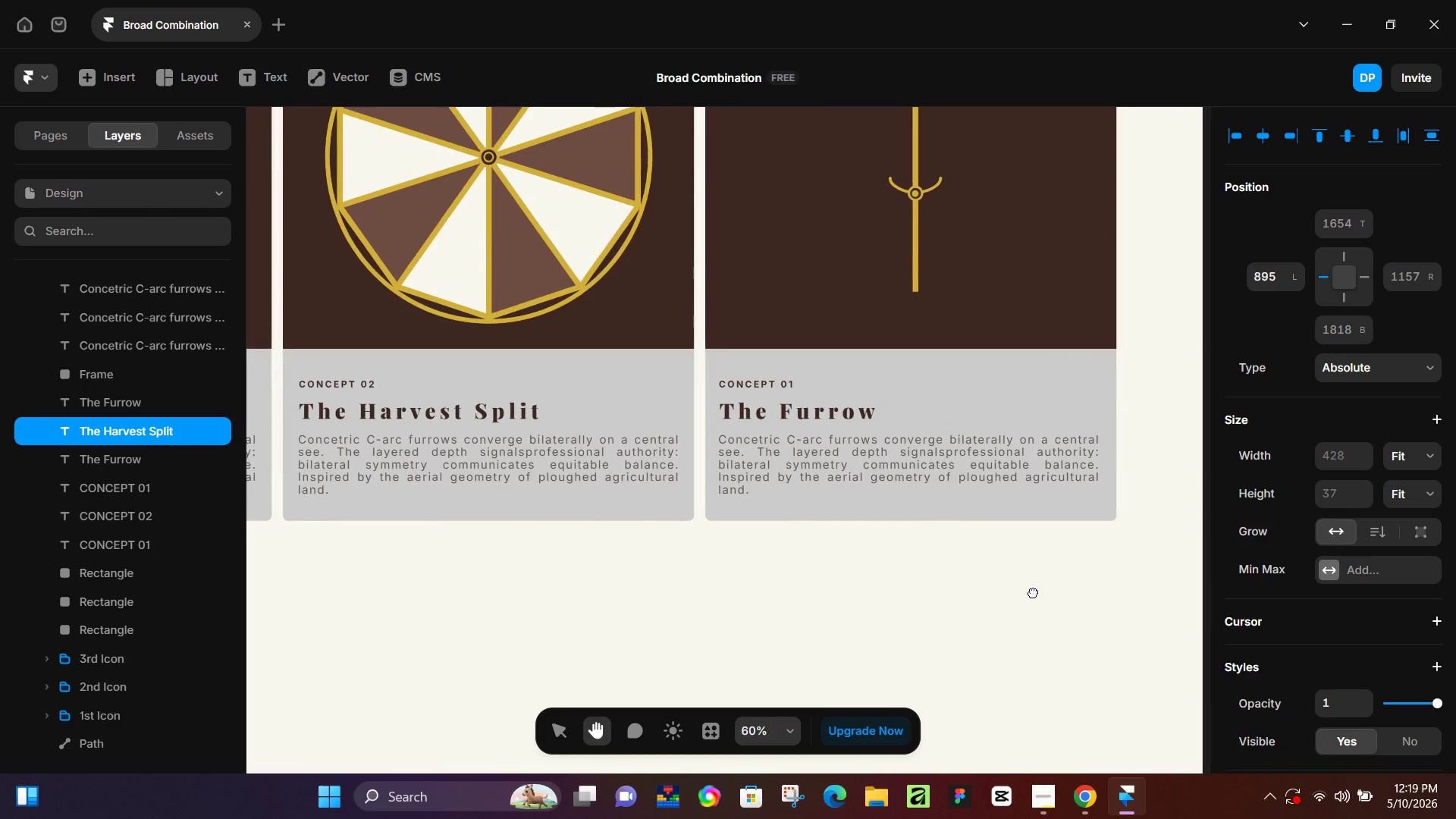 
key(Space)
 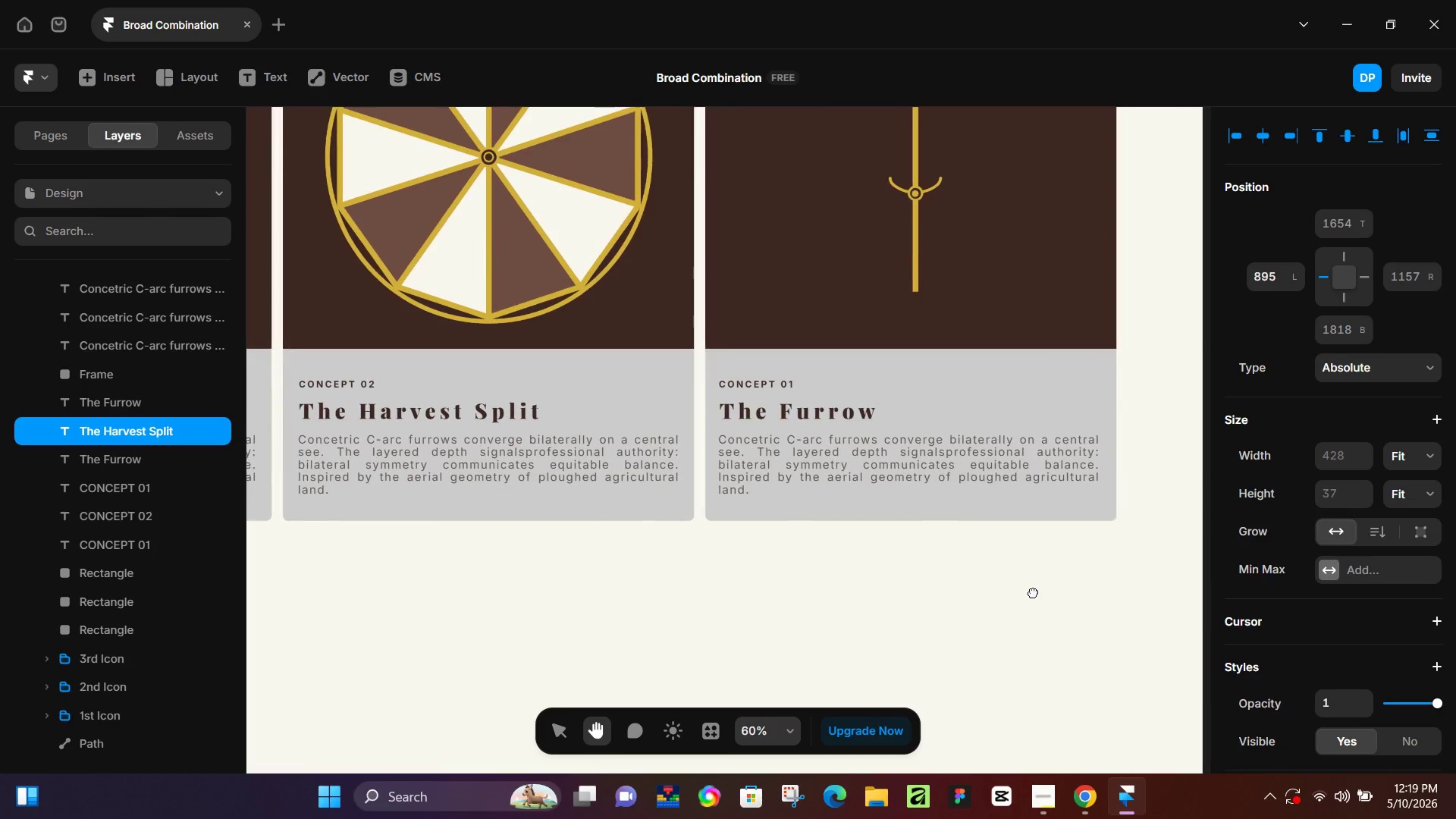 
key(Space)
 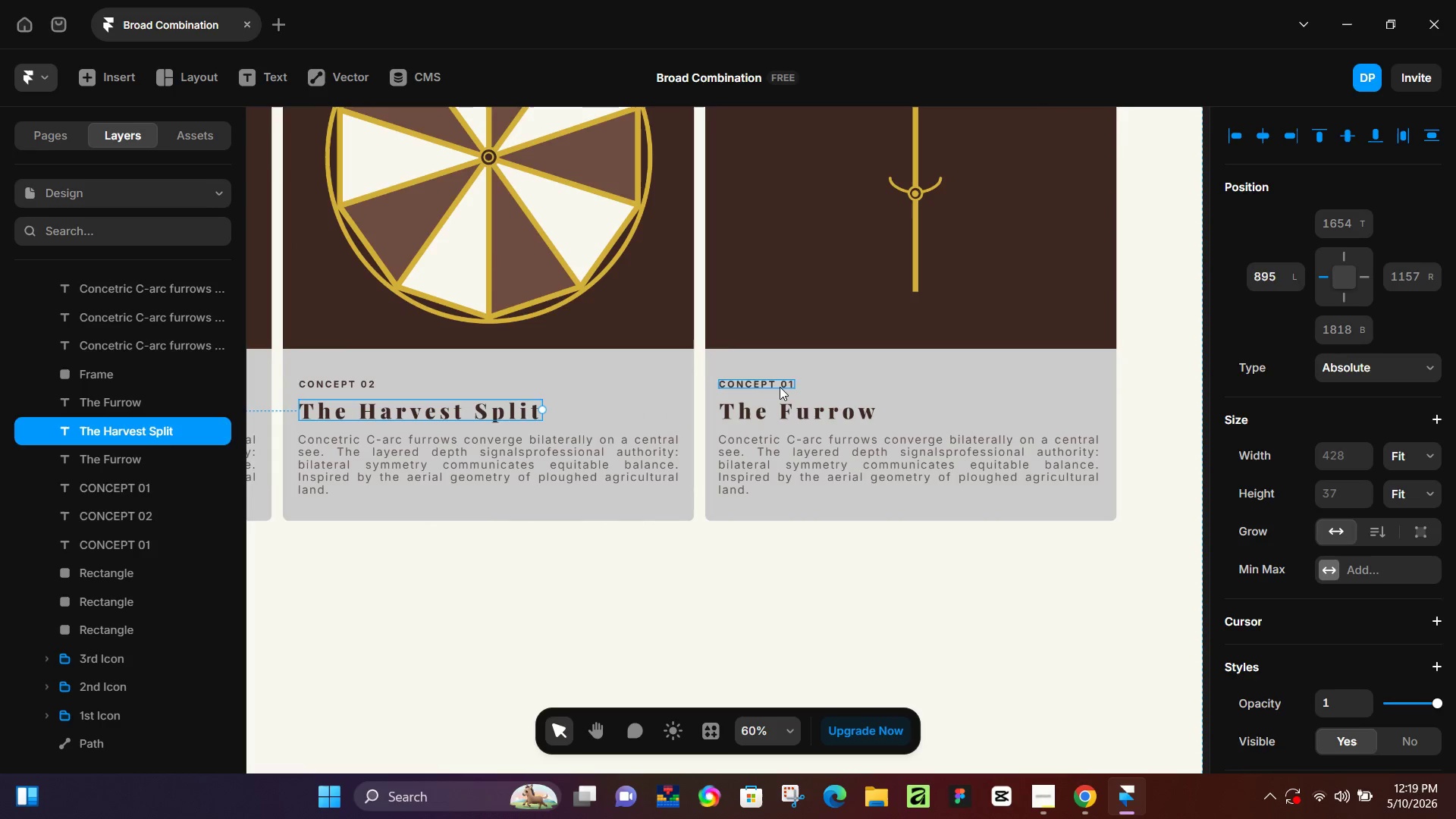 
double_click([780, 384])
 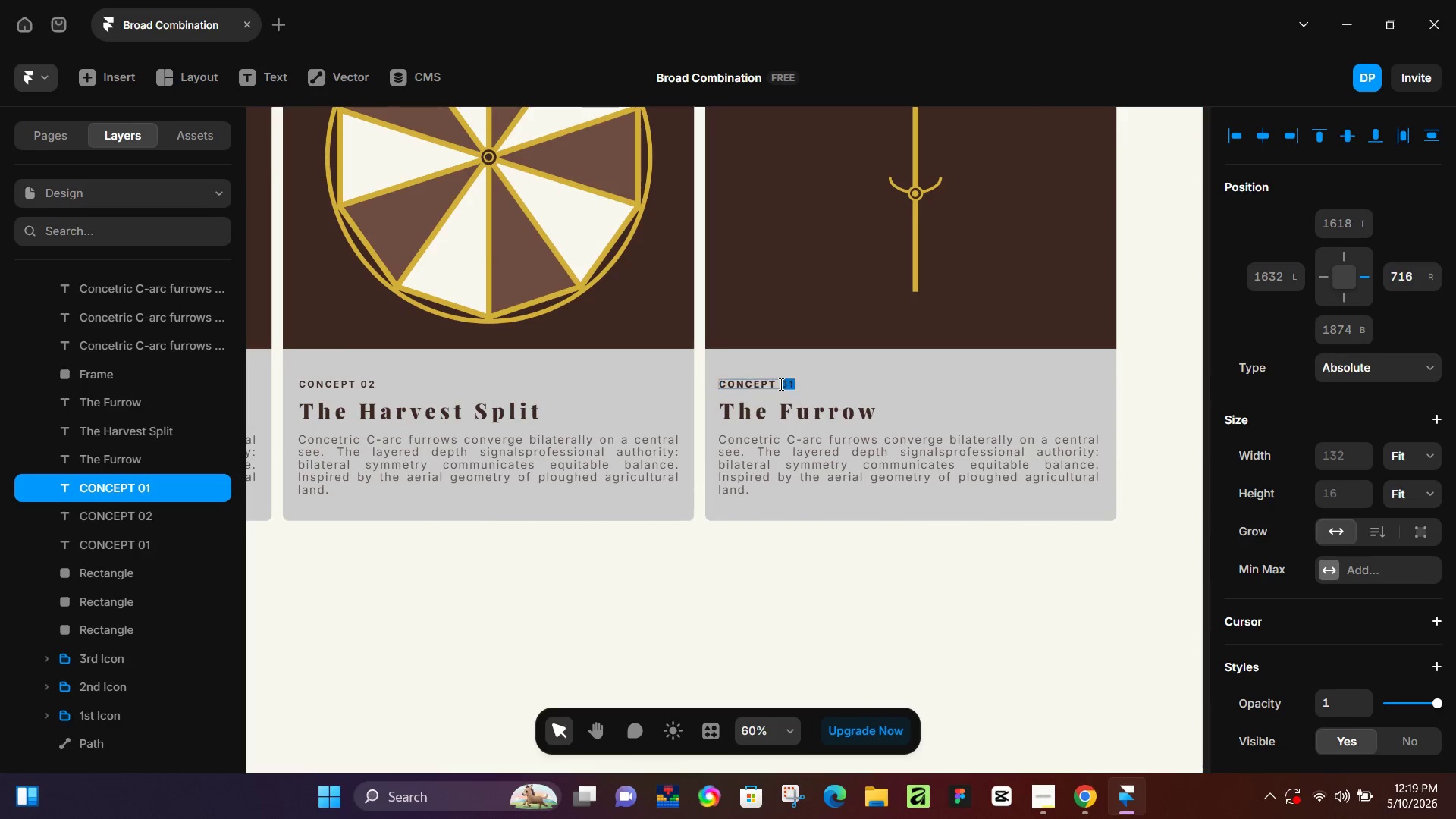 
triple_click([780, 384])
 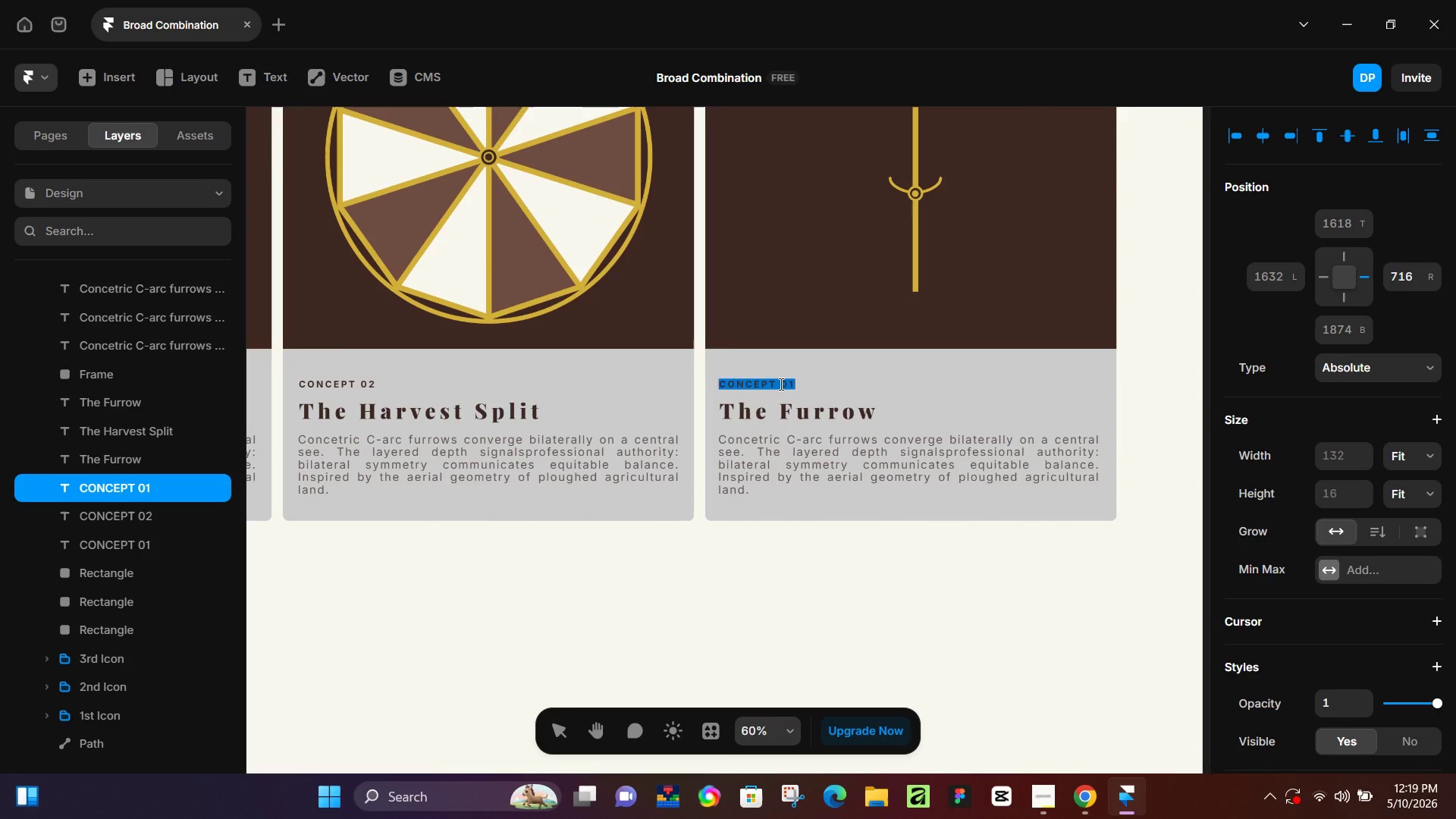 
key(ArrowRight)
 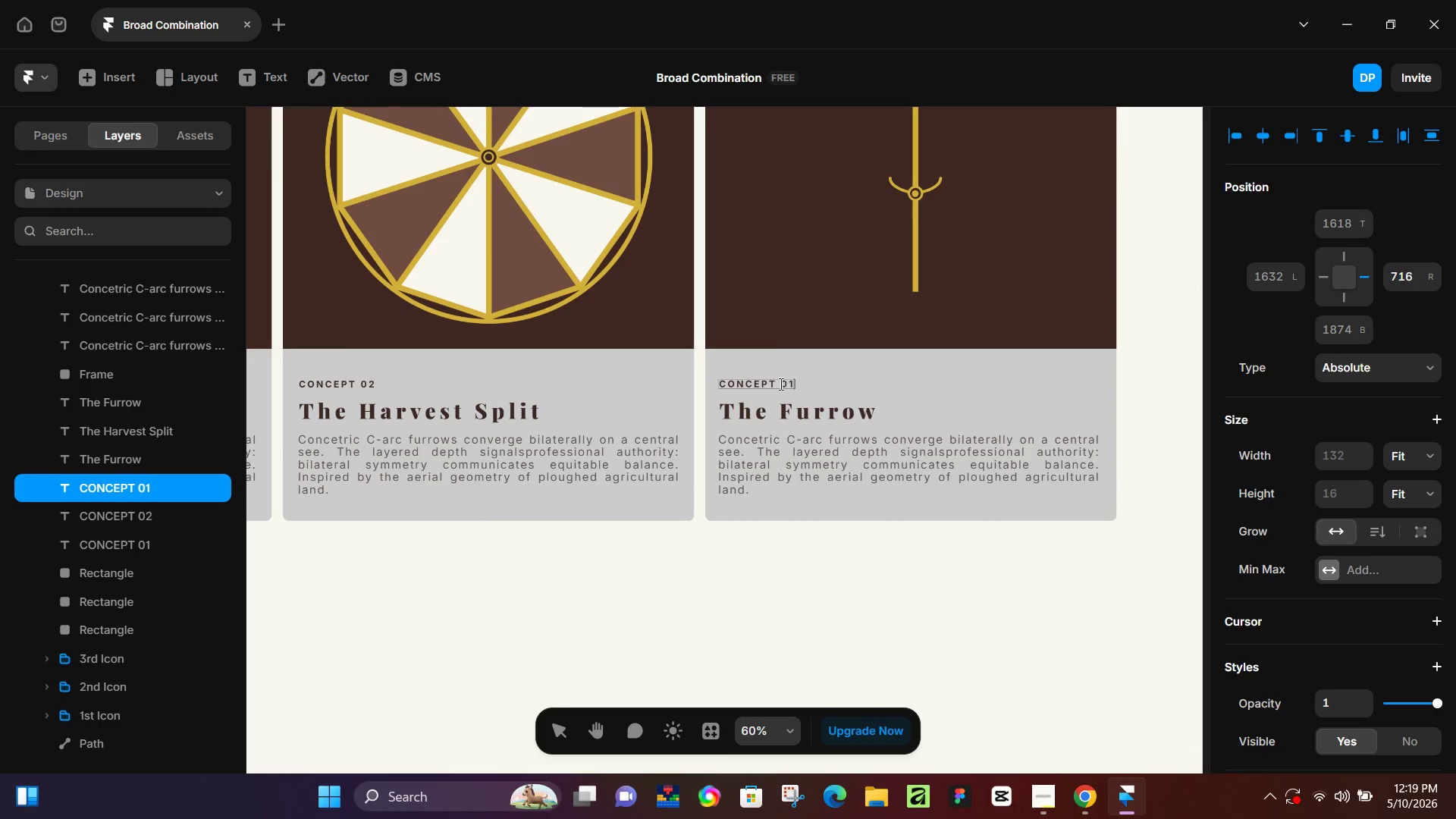 
key(Backspace)
 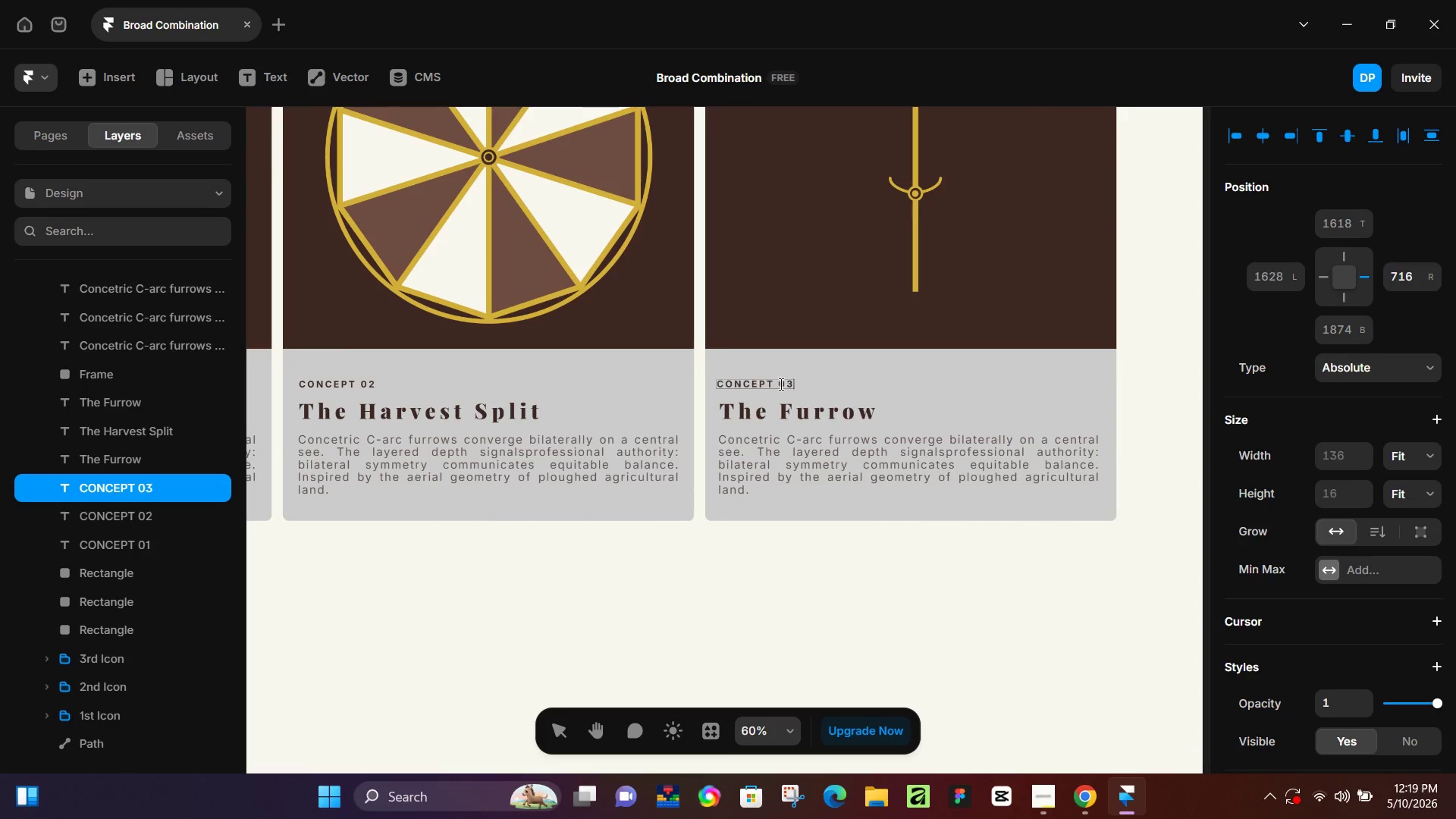 
key(3)
 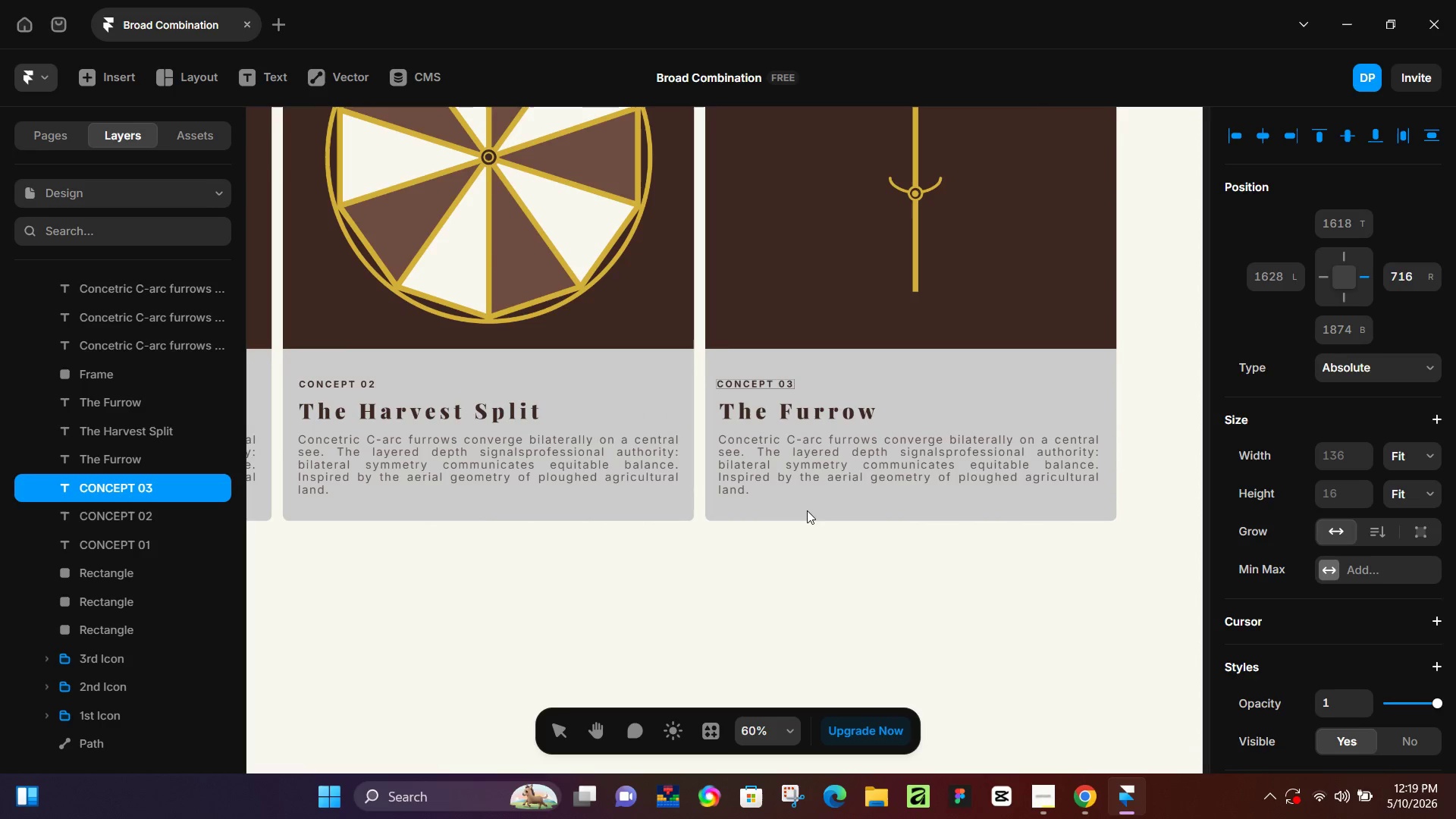 
left_click([757, 522])
 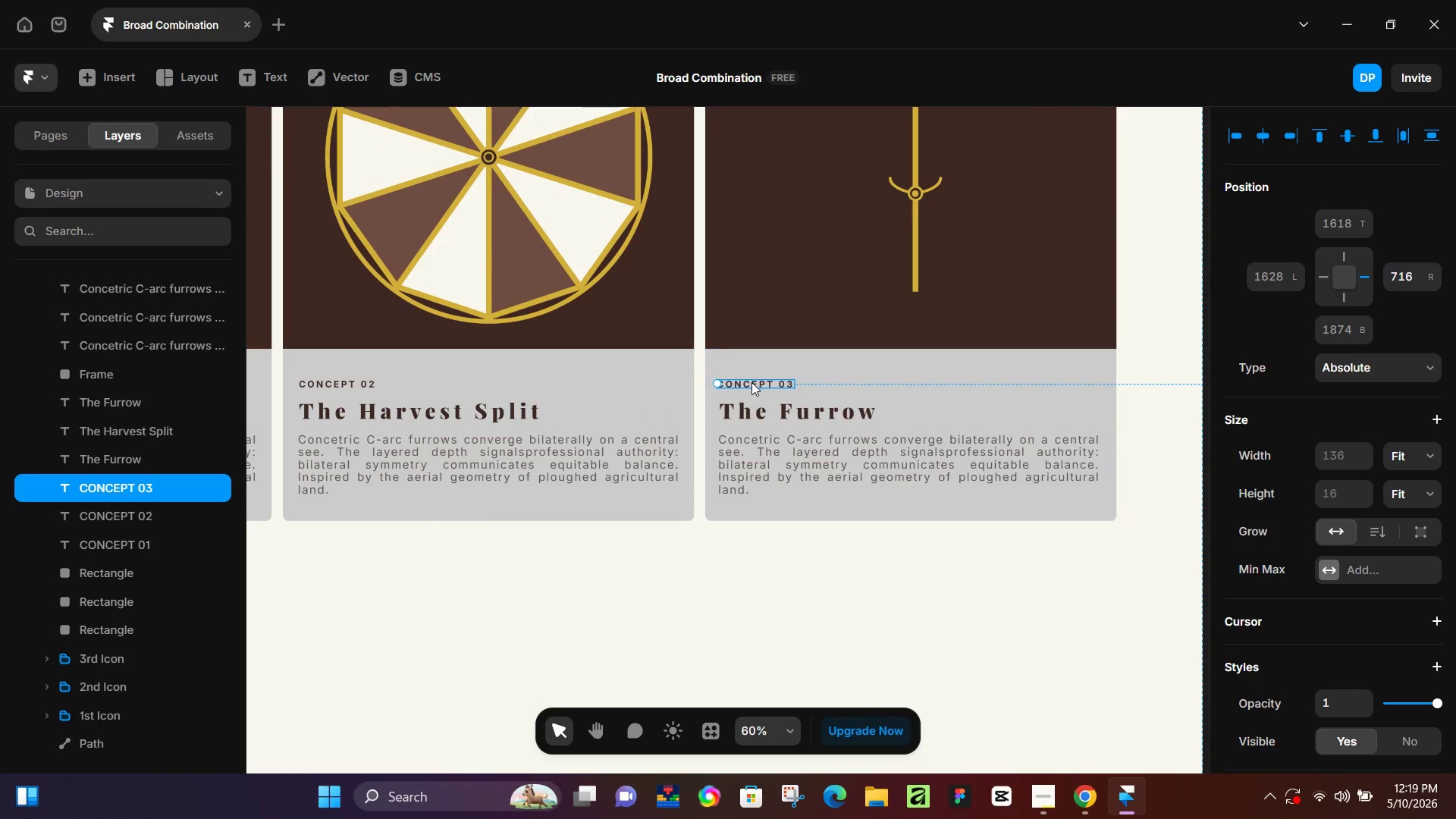 
left_click_drag(start_coordinate=[752, 383], to_coordinate=[755, 384])
 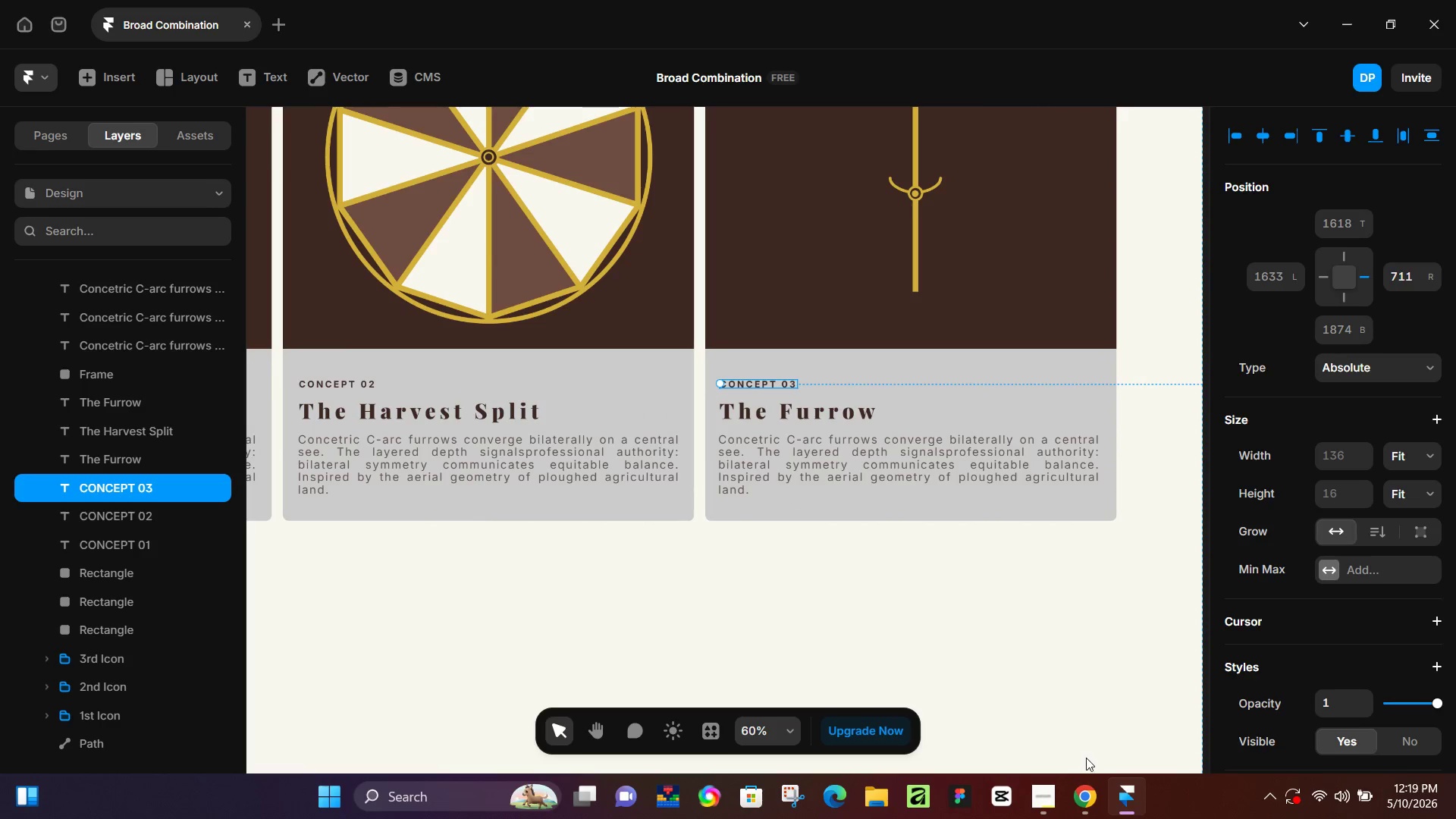 
mouse_move([1109, 770])
 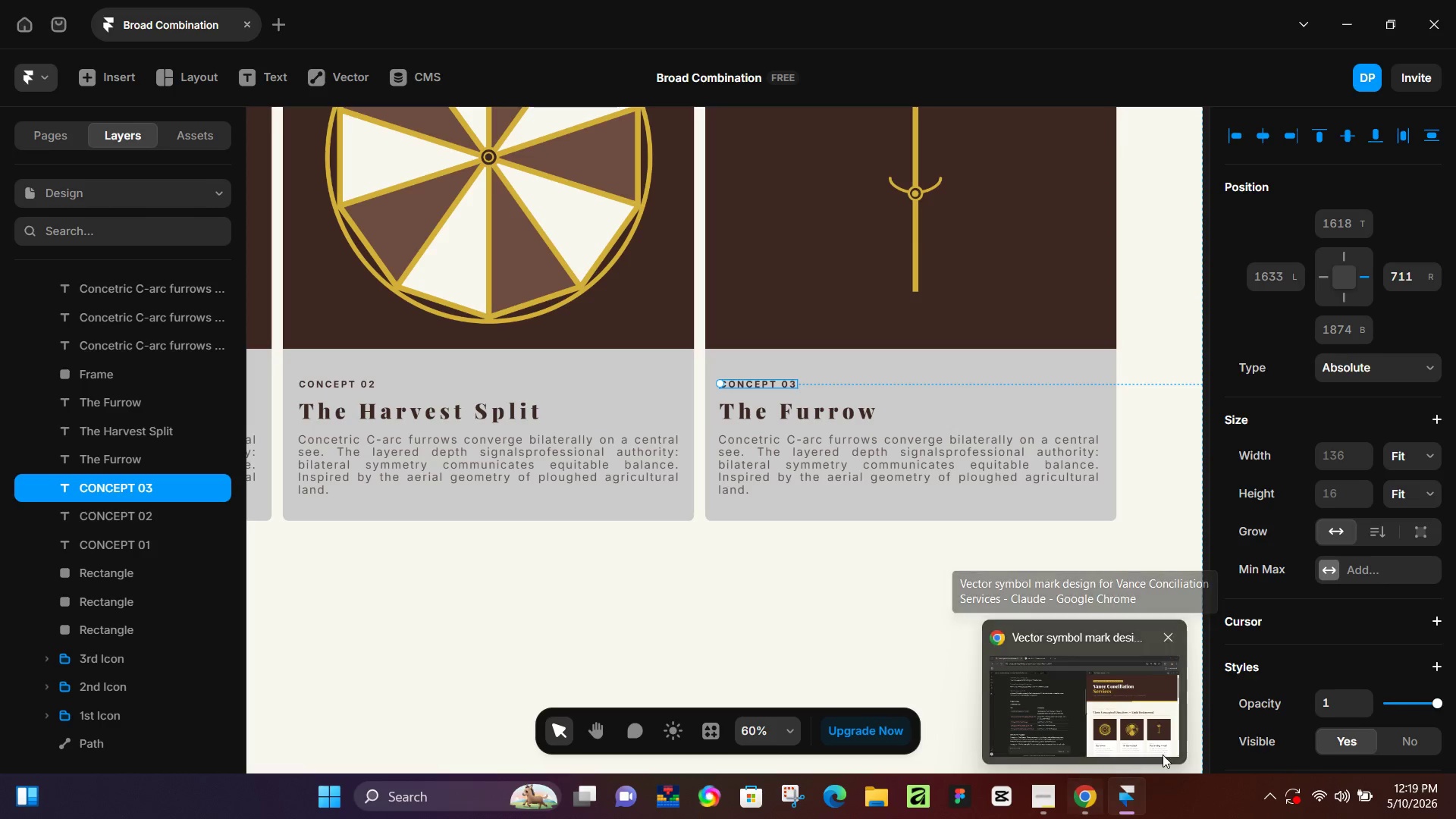 
mouse_move([1120, 736])
 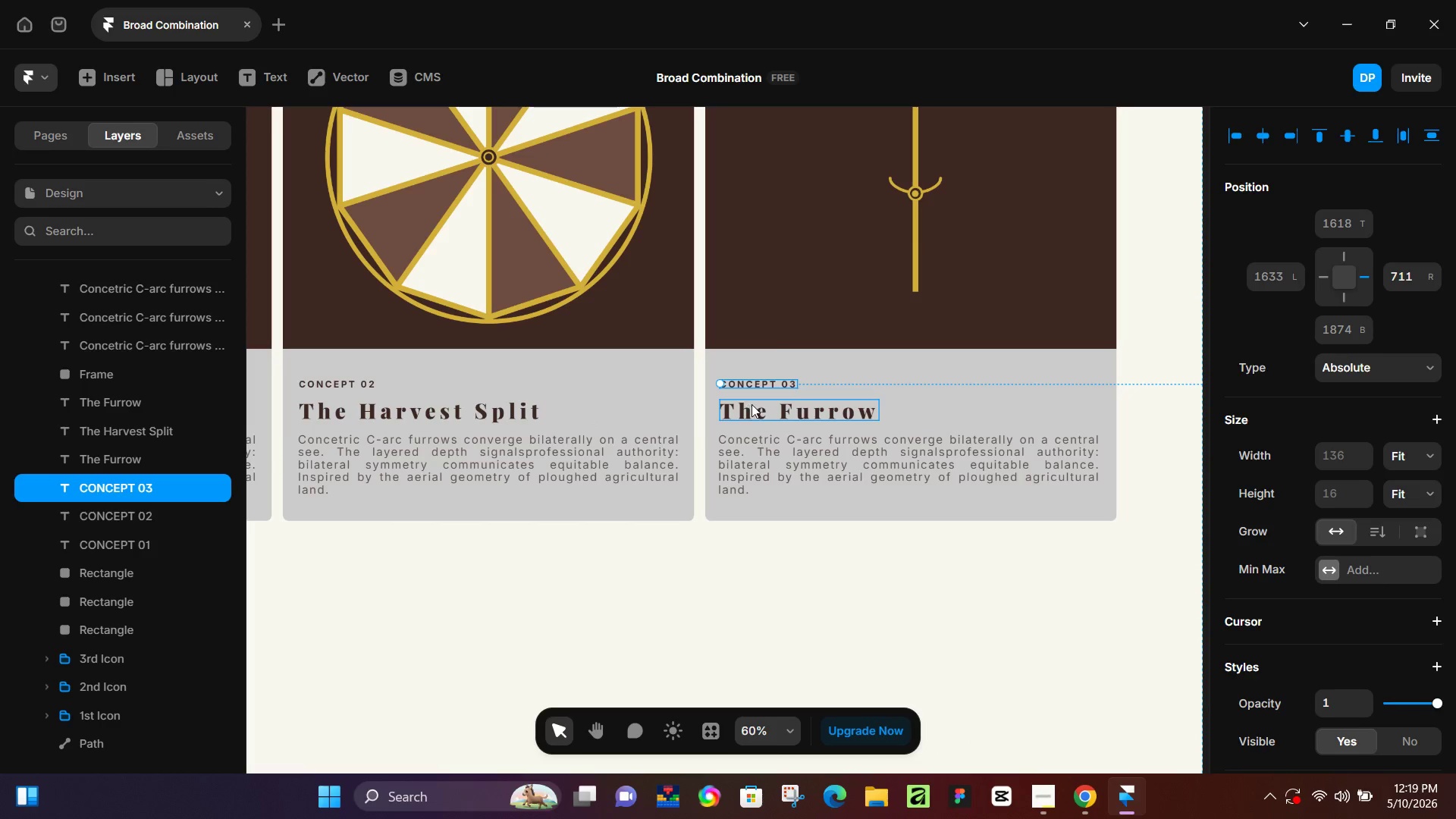 
double_click([755, 407])
 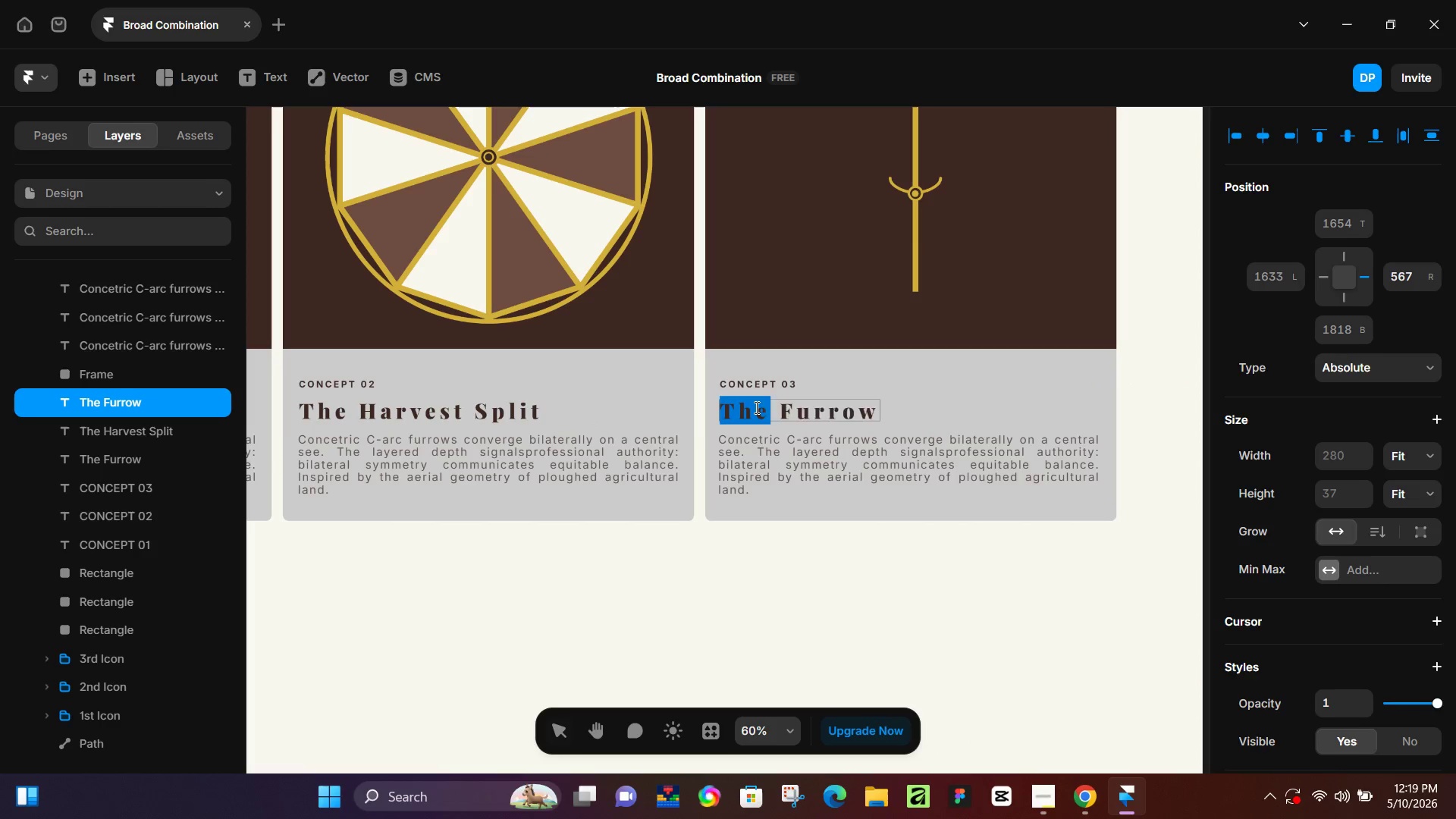 
triple_click([755, 407])
 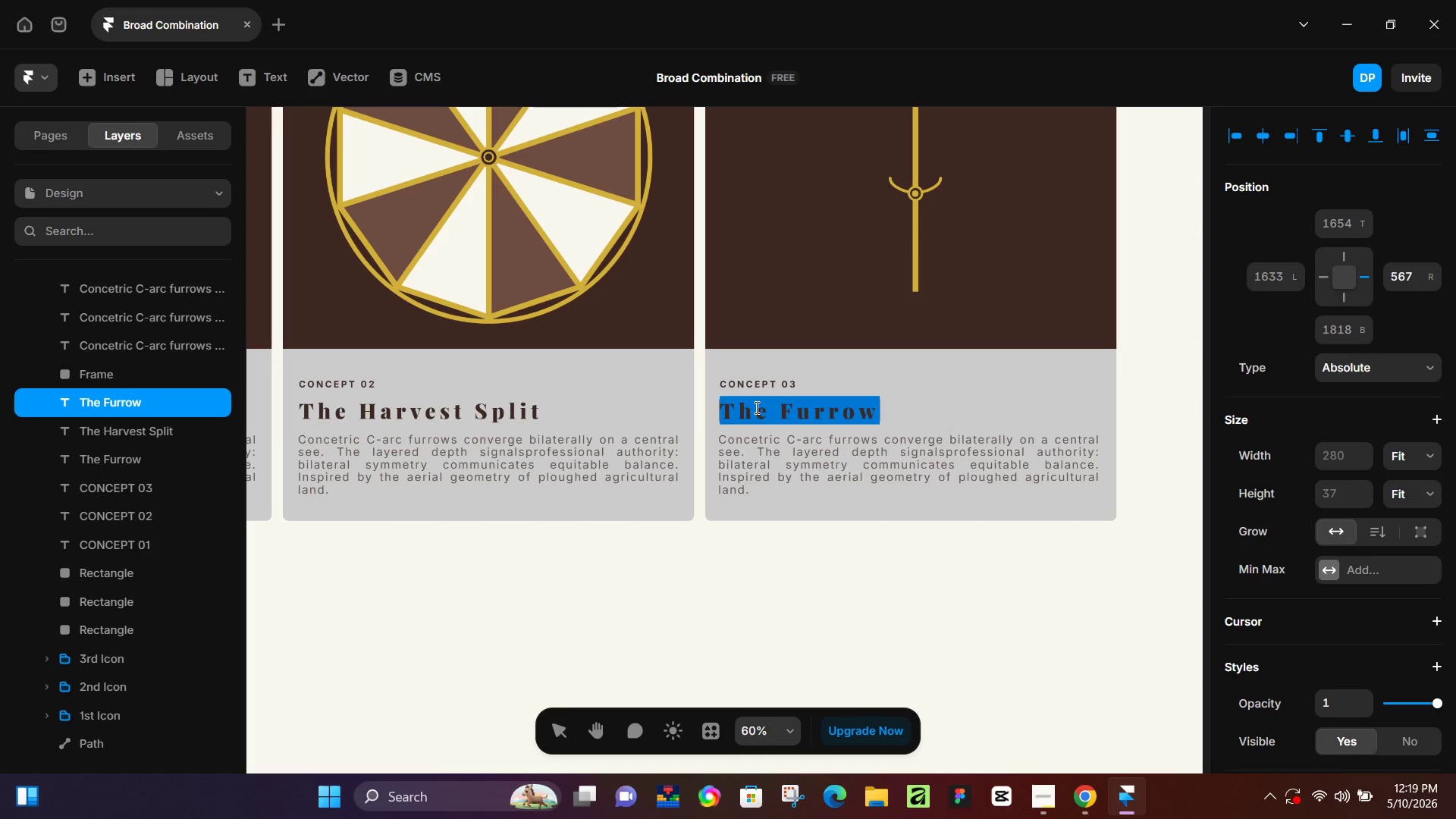 
hold_key(key=ShiftLeft, duration=1.53)
 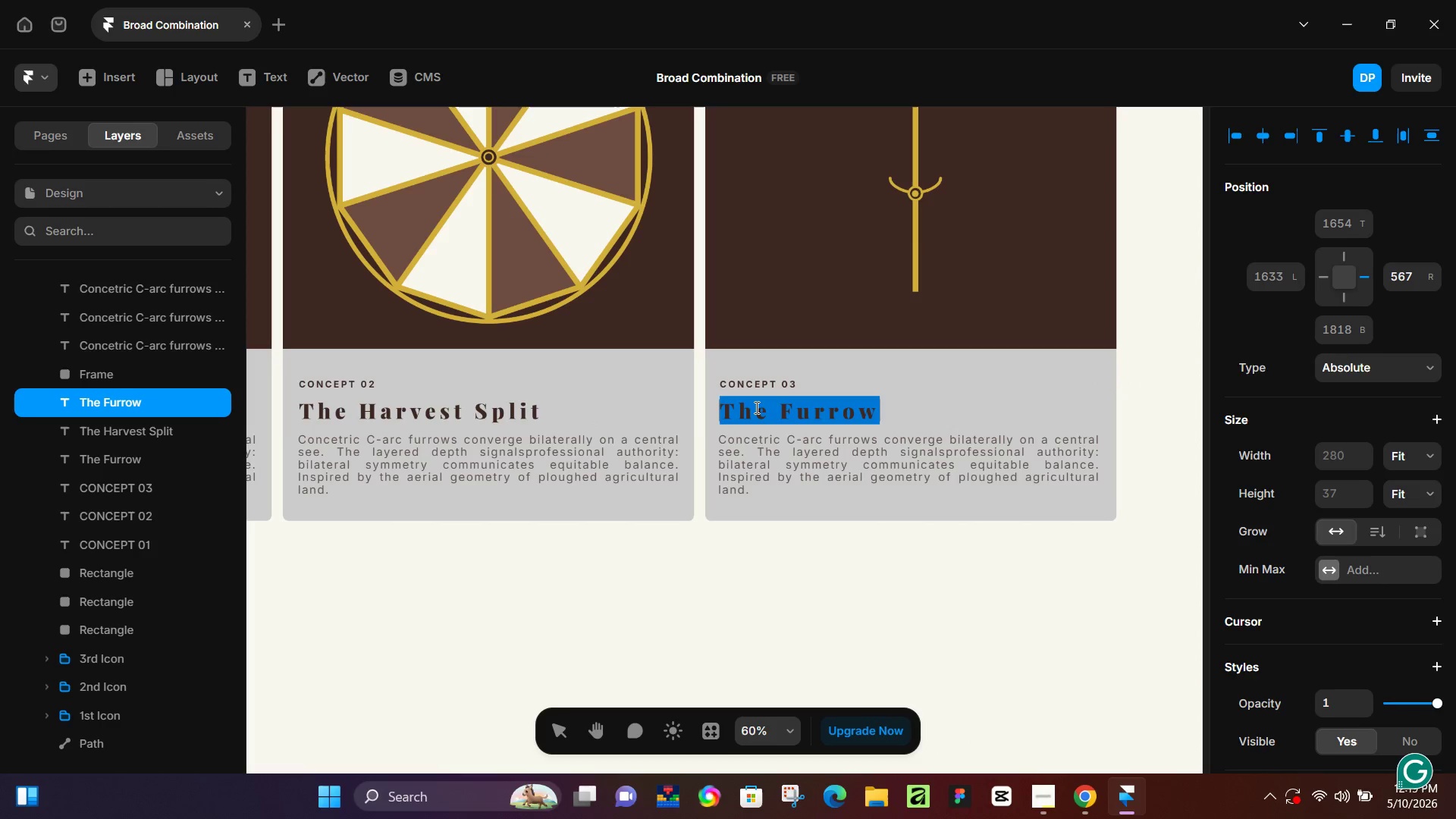 
hold_key(key=ShiftLeft, duration=0.34)
 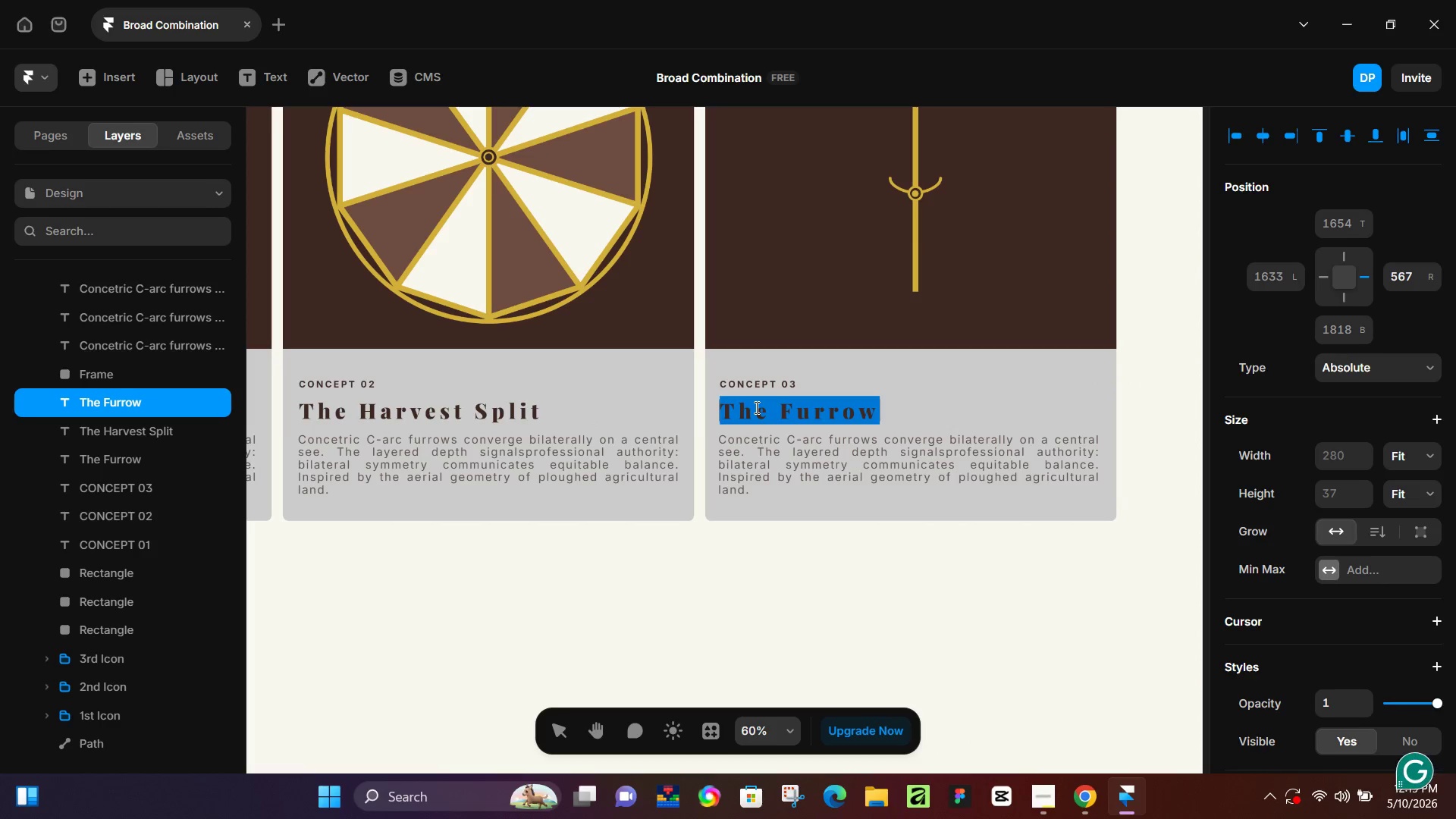 
hold_key(key=ShiftLeft, duration=3.22)
 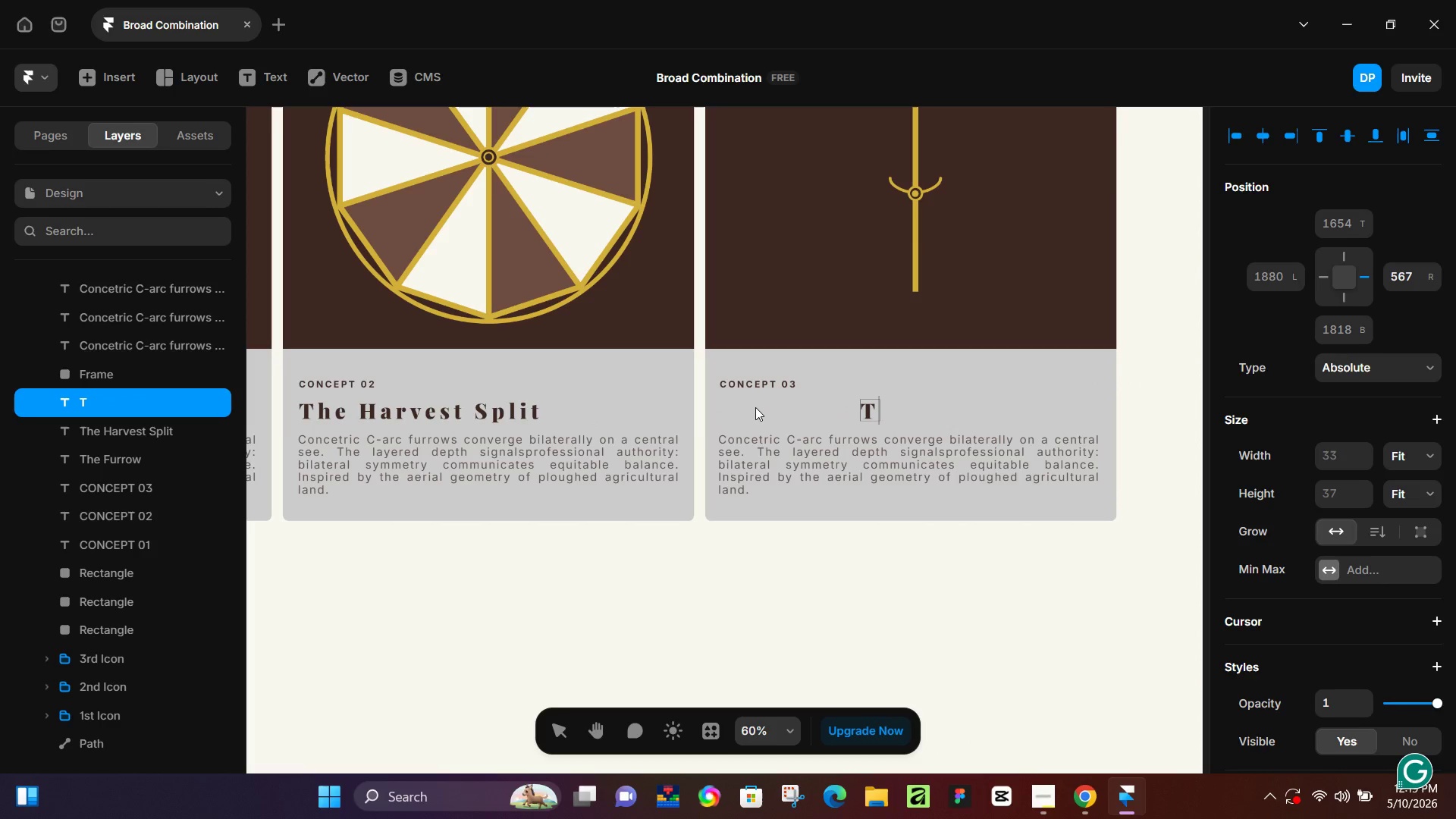 
type(The Seedling)
 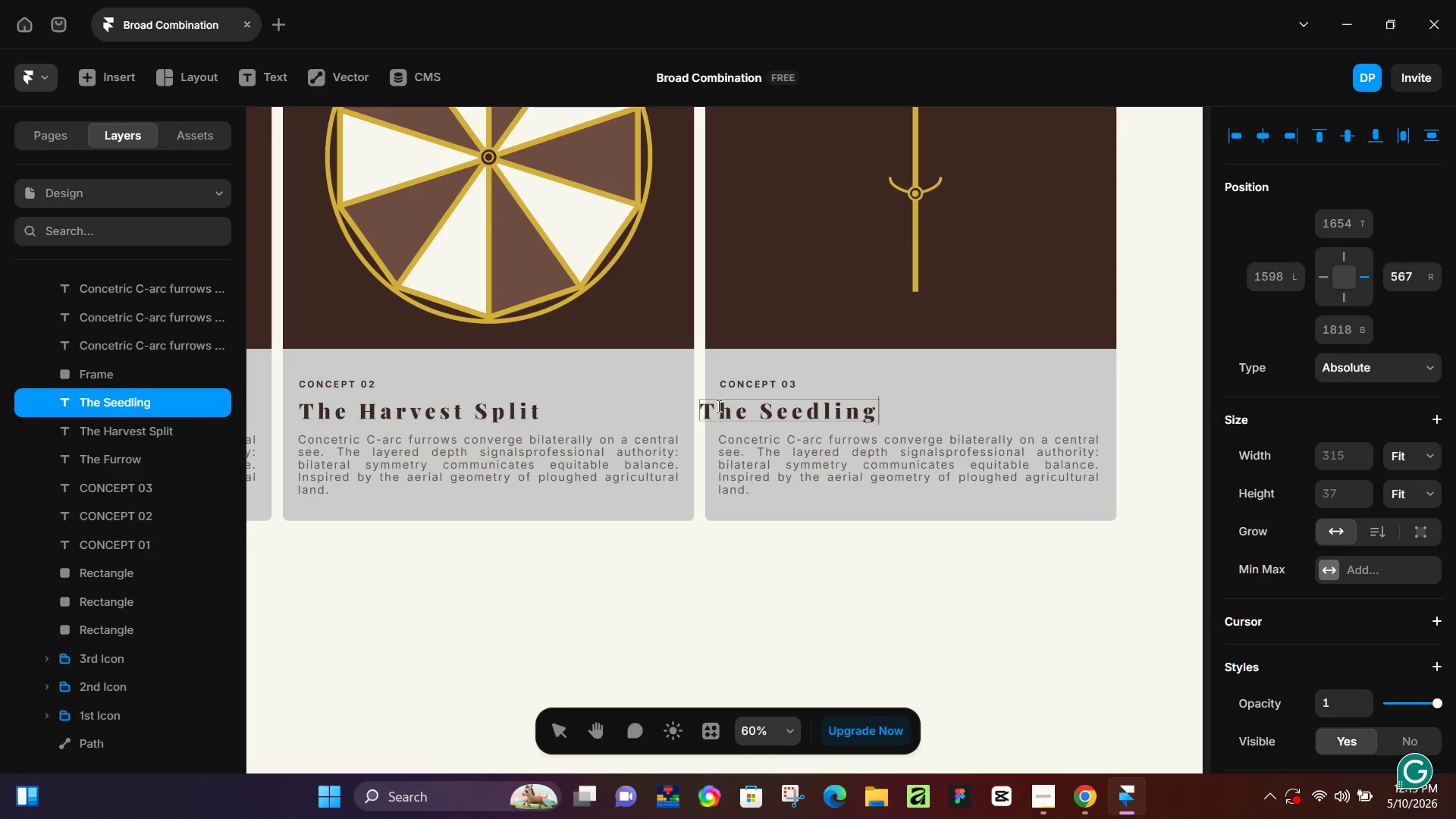 
wait(11.47)
 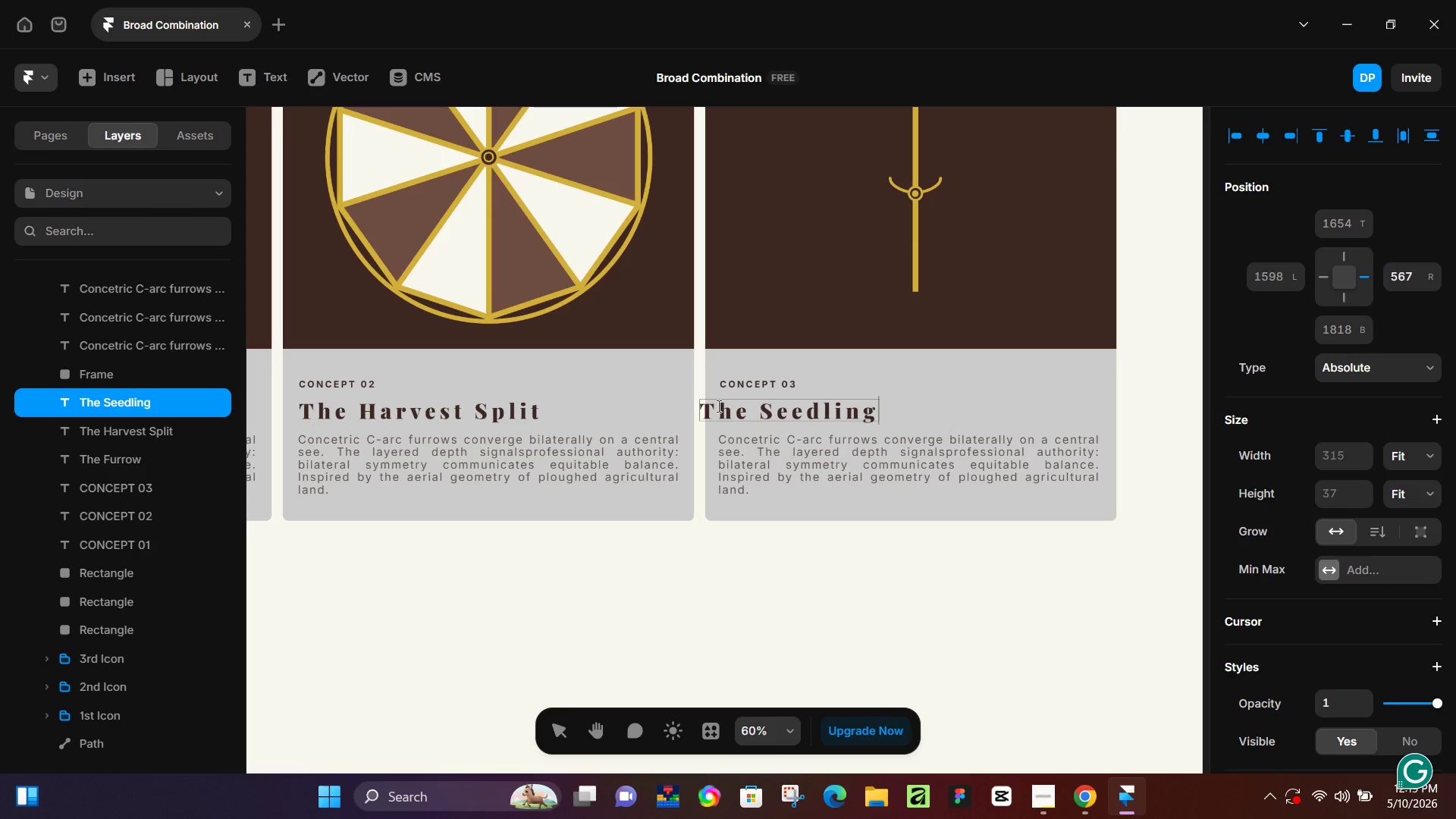 
mouse_move([1053, 764])
 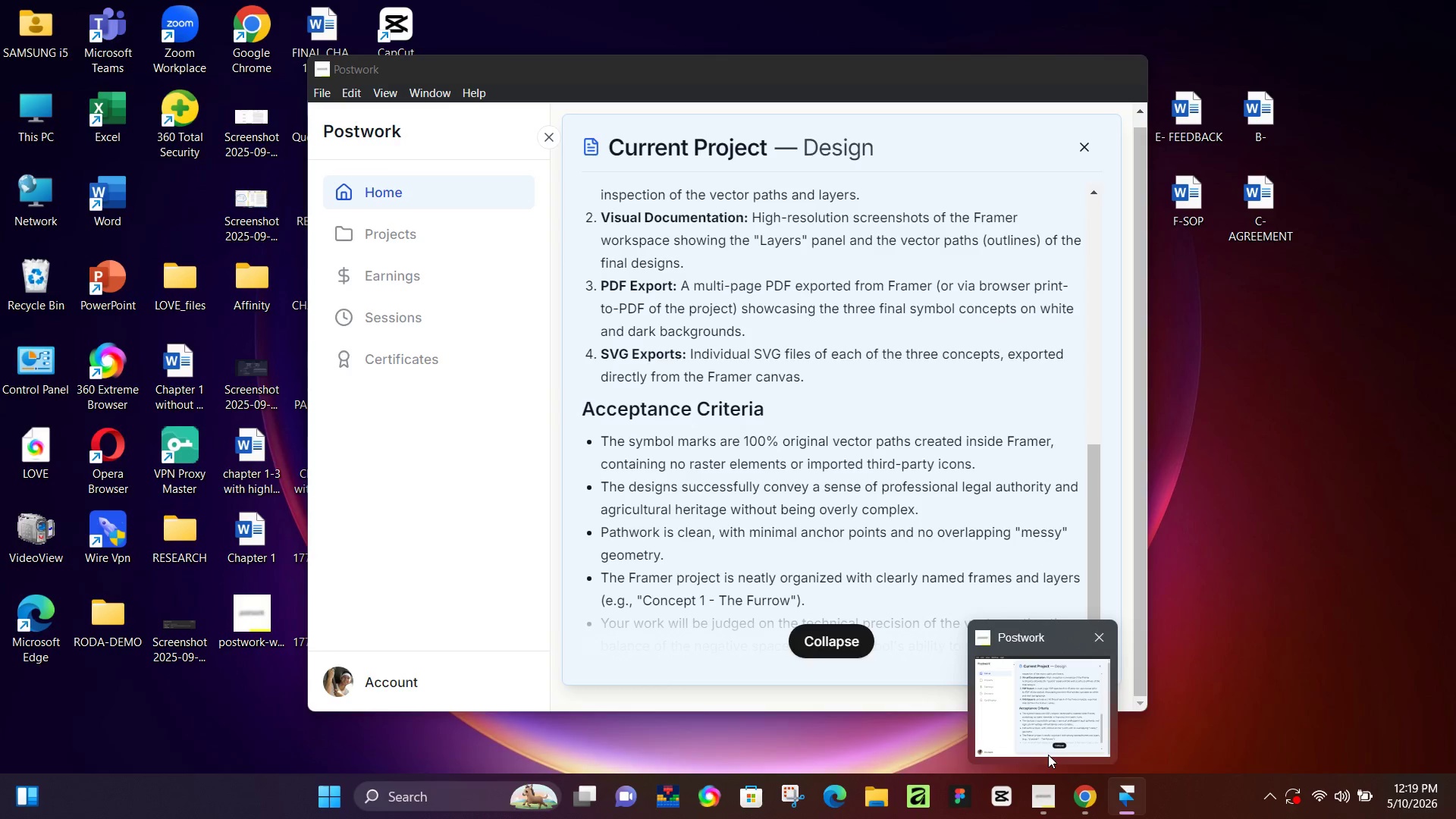 
wait(15.09)
 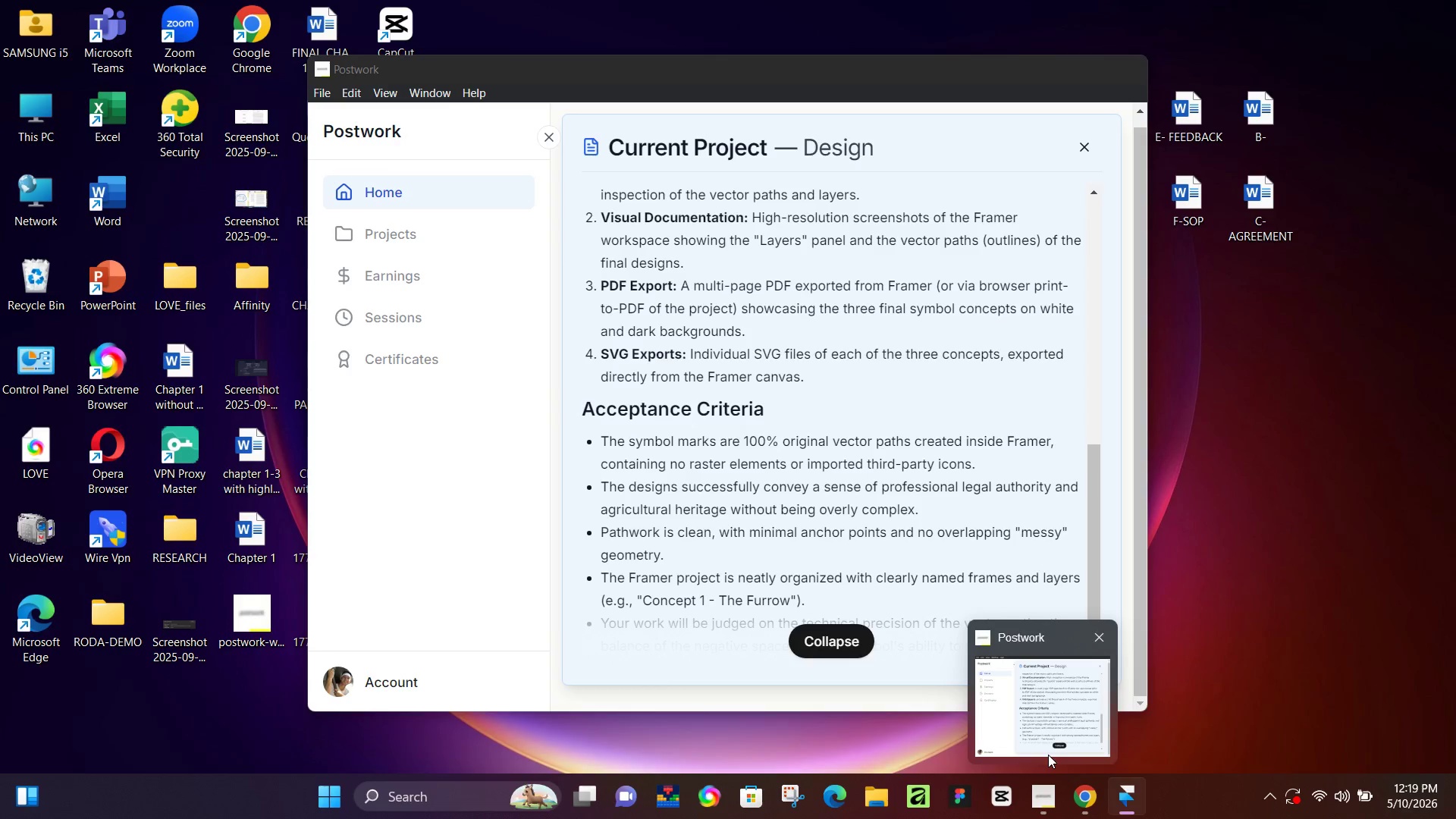 
type(Accord)
 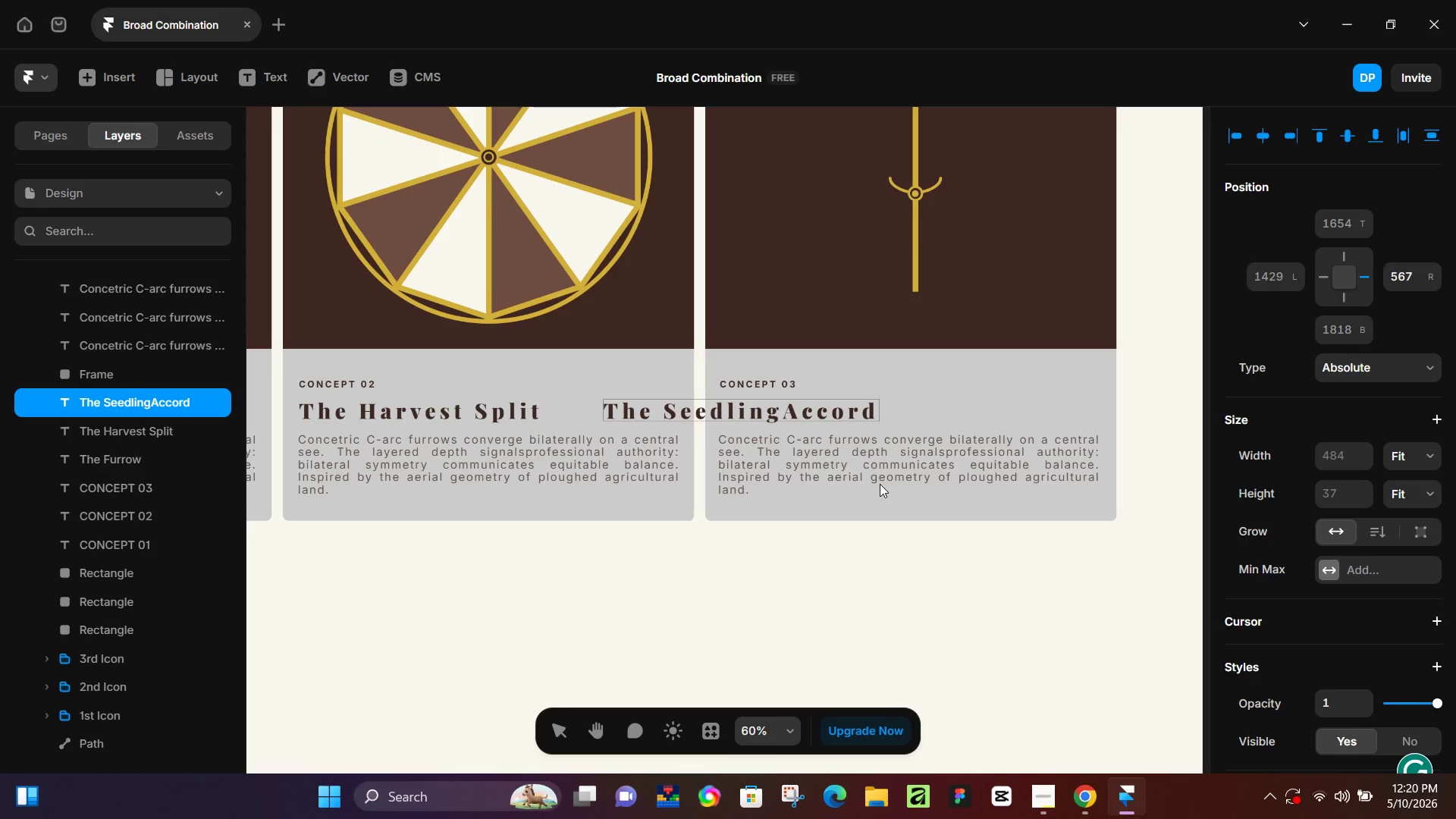 
left_click([846, 551])
 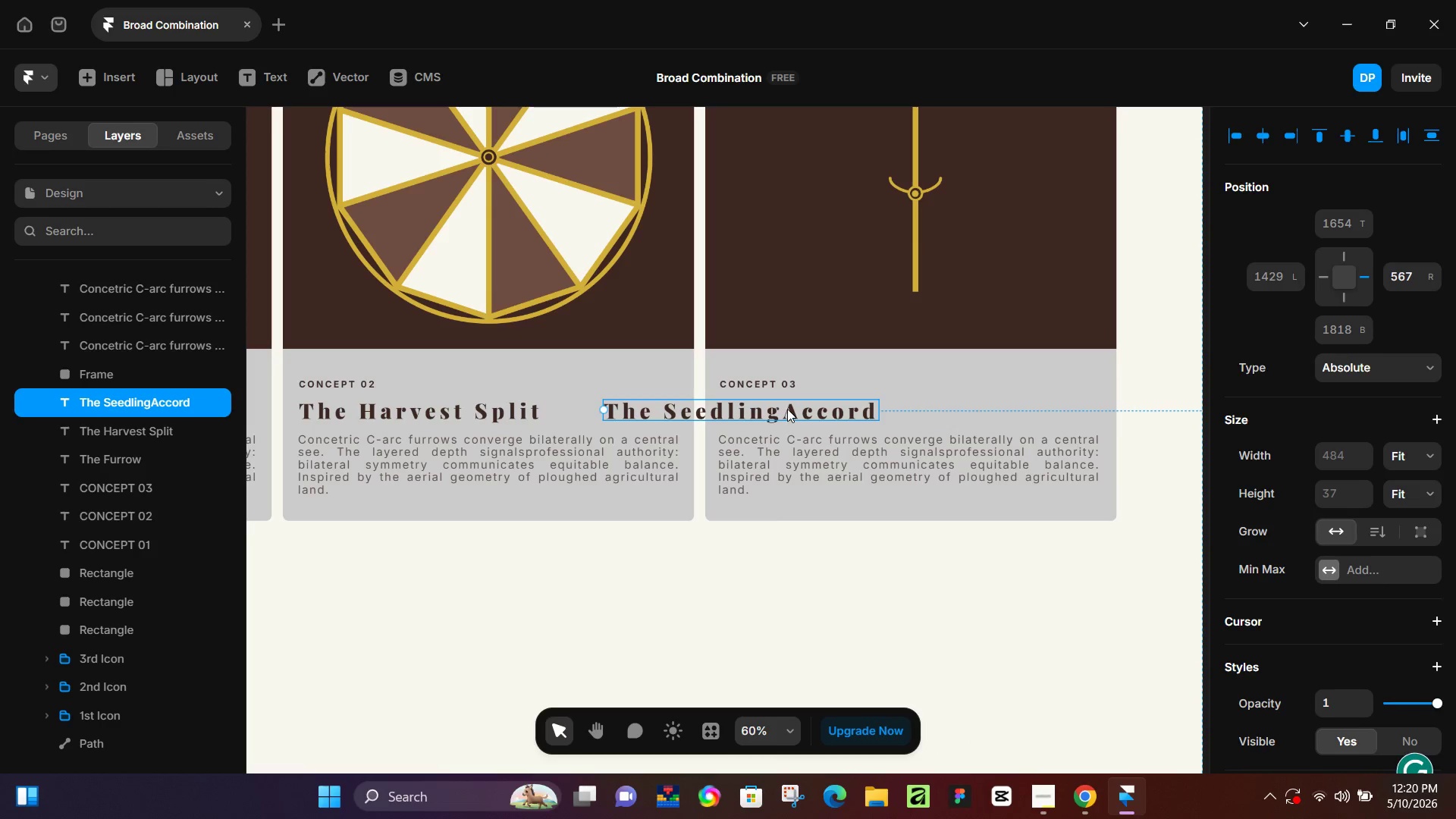 
double_click([787, 409])
 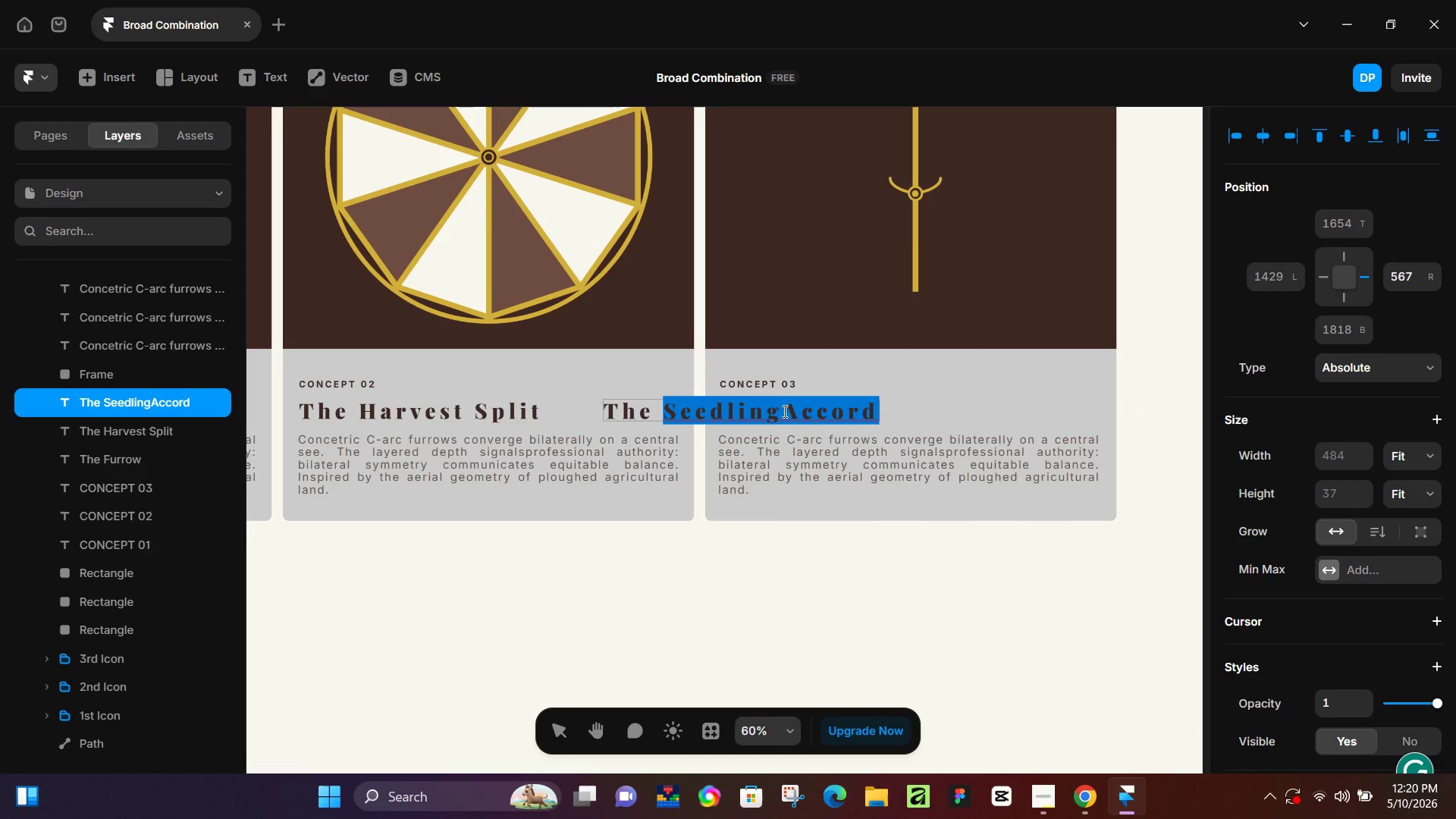 
triple_click([783, 412])
 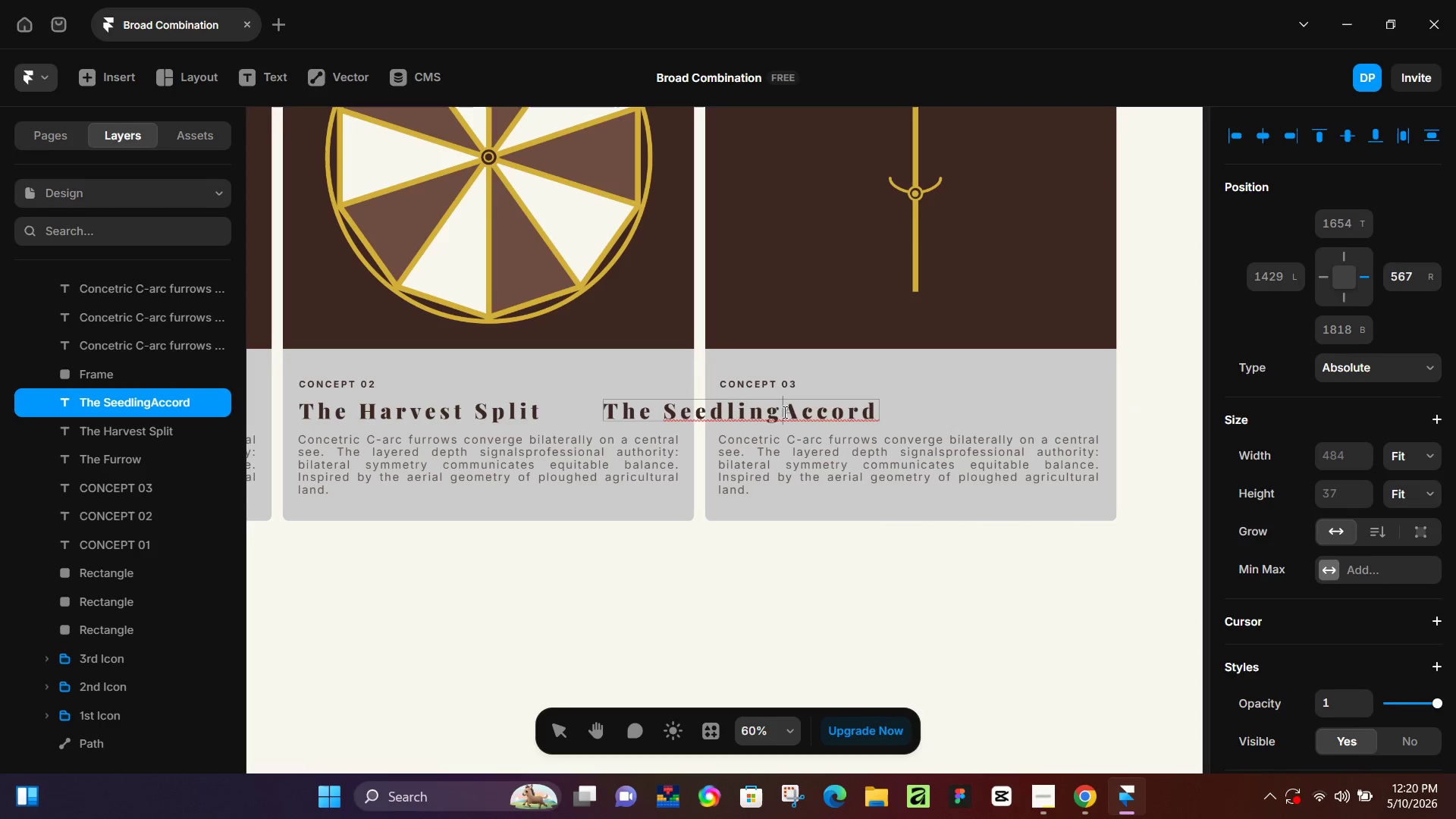 
key(Space)
 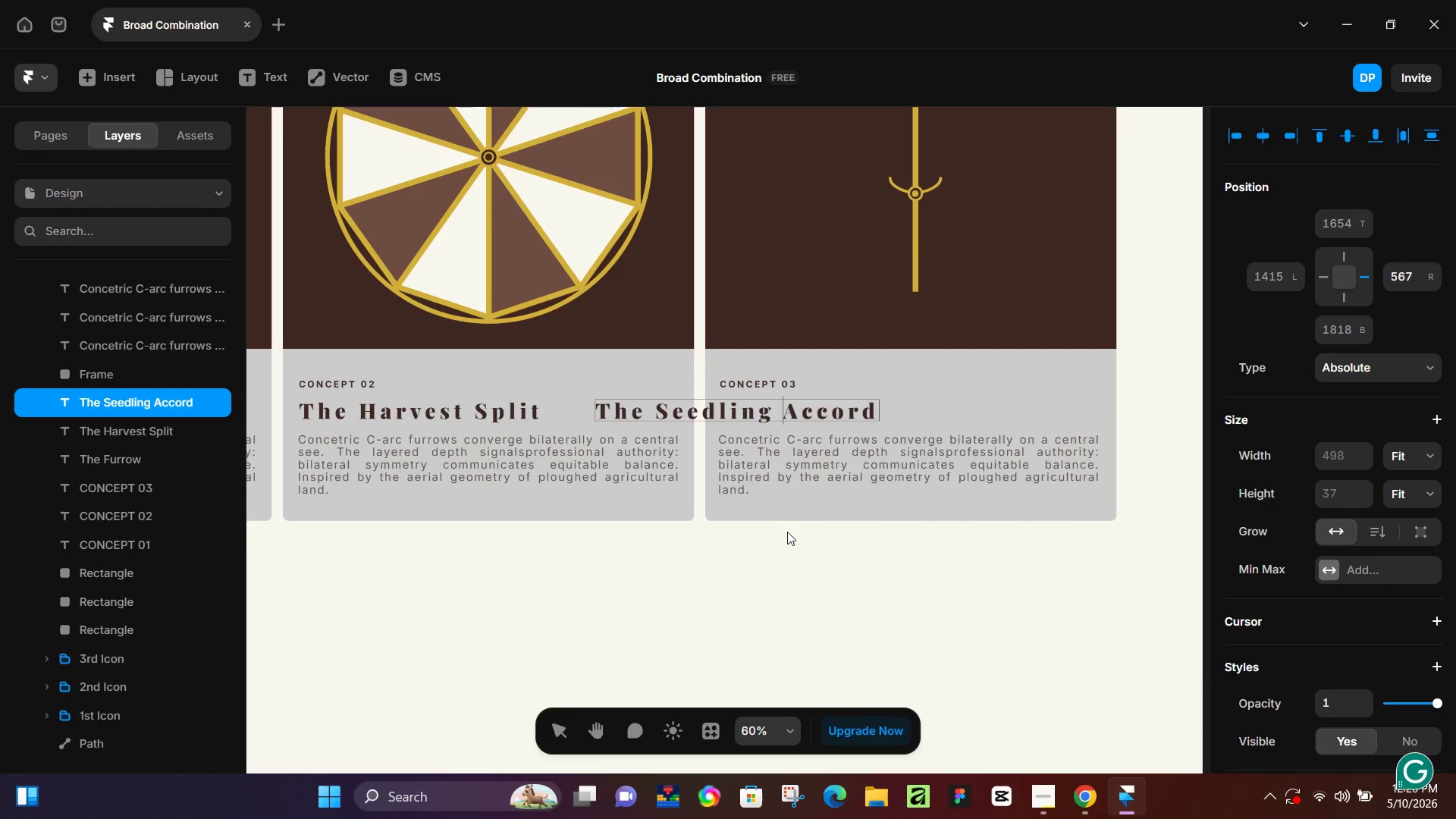 
left_click([789, 546])
 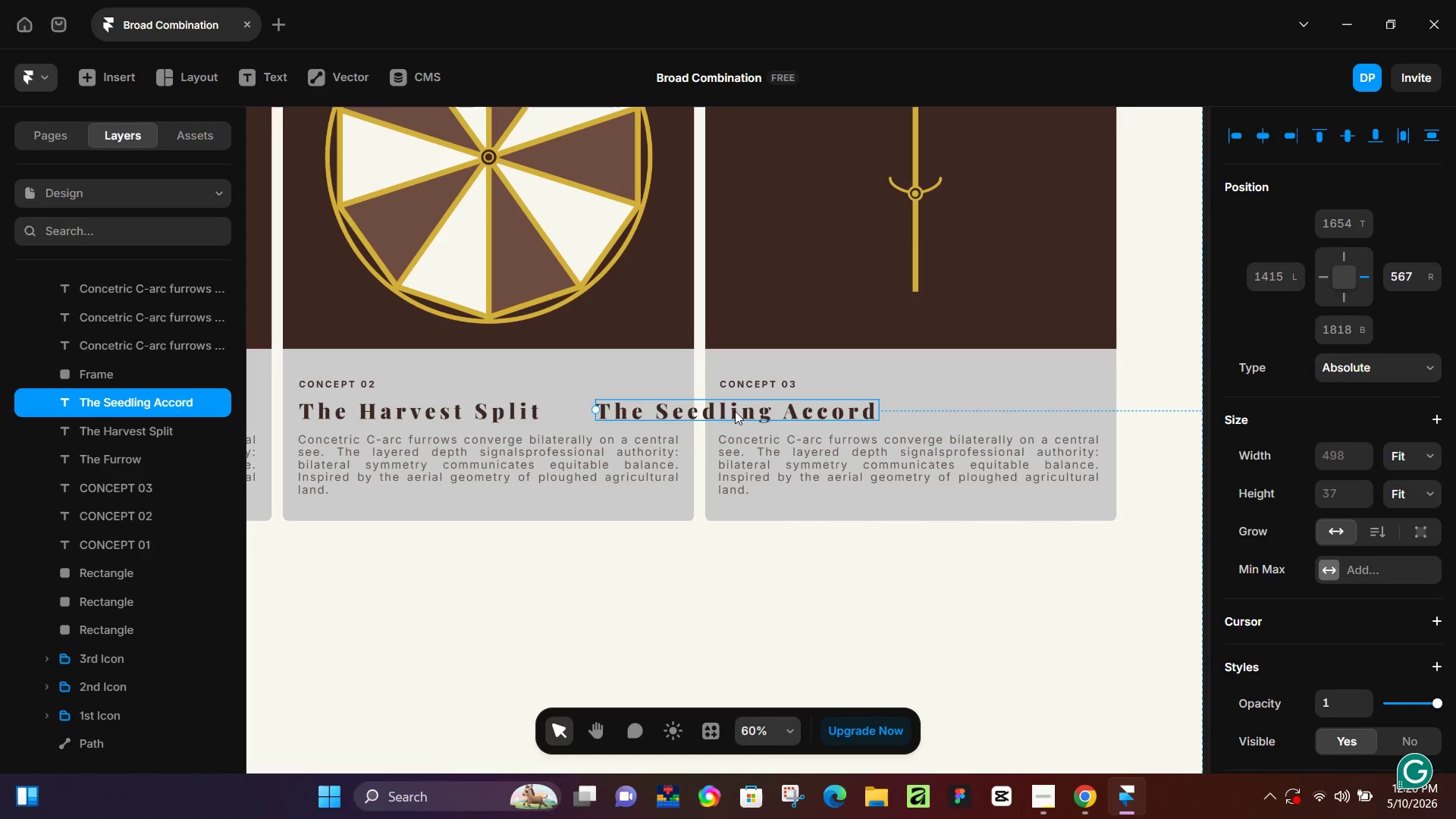 
left_click_drag(start_coordinate=[733, 410], to_coordinate=[855, 412])
 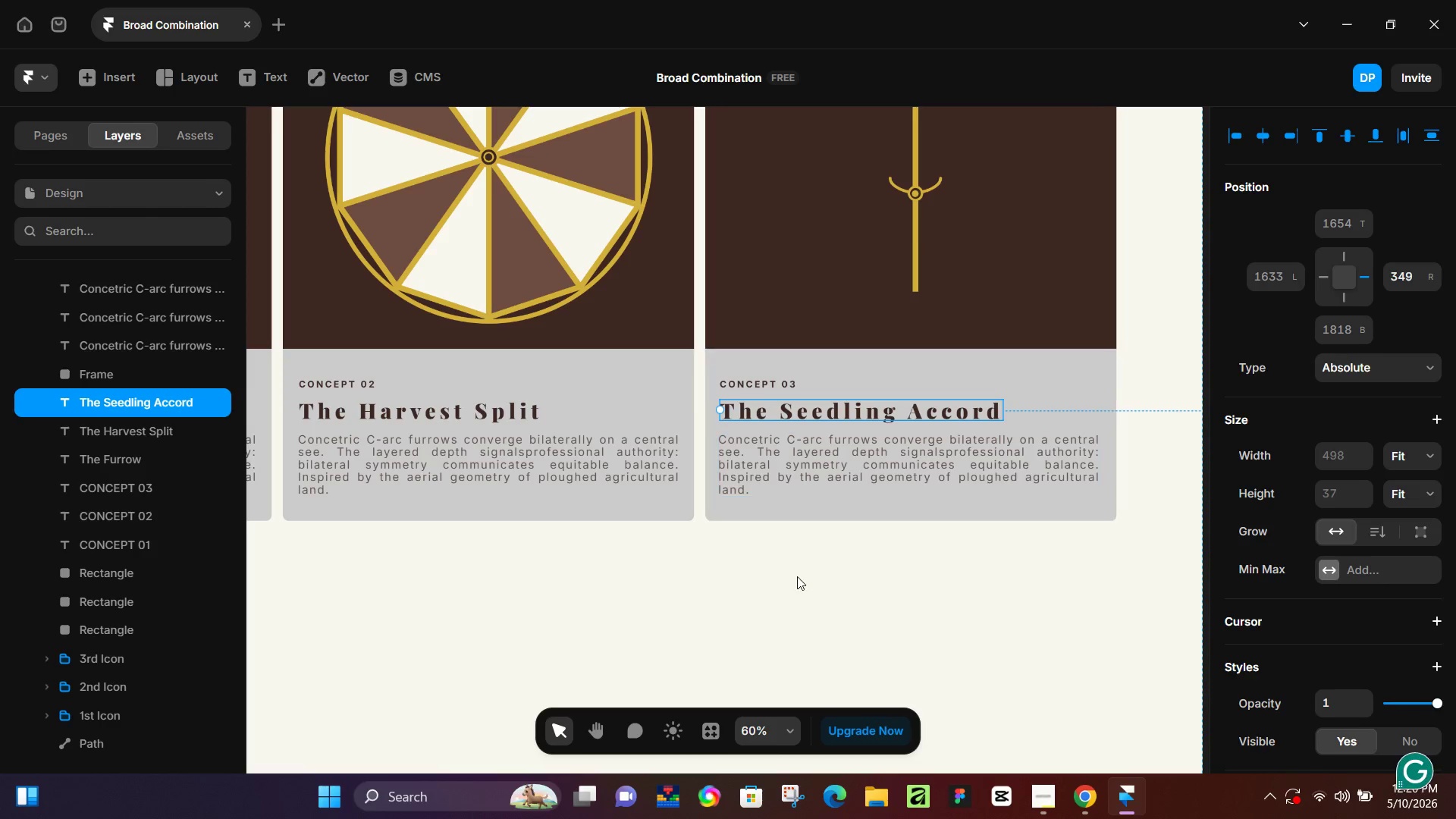 
left_click([801, 588])
 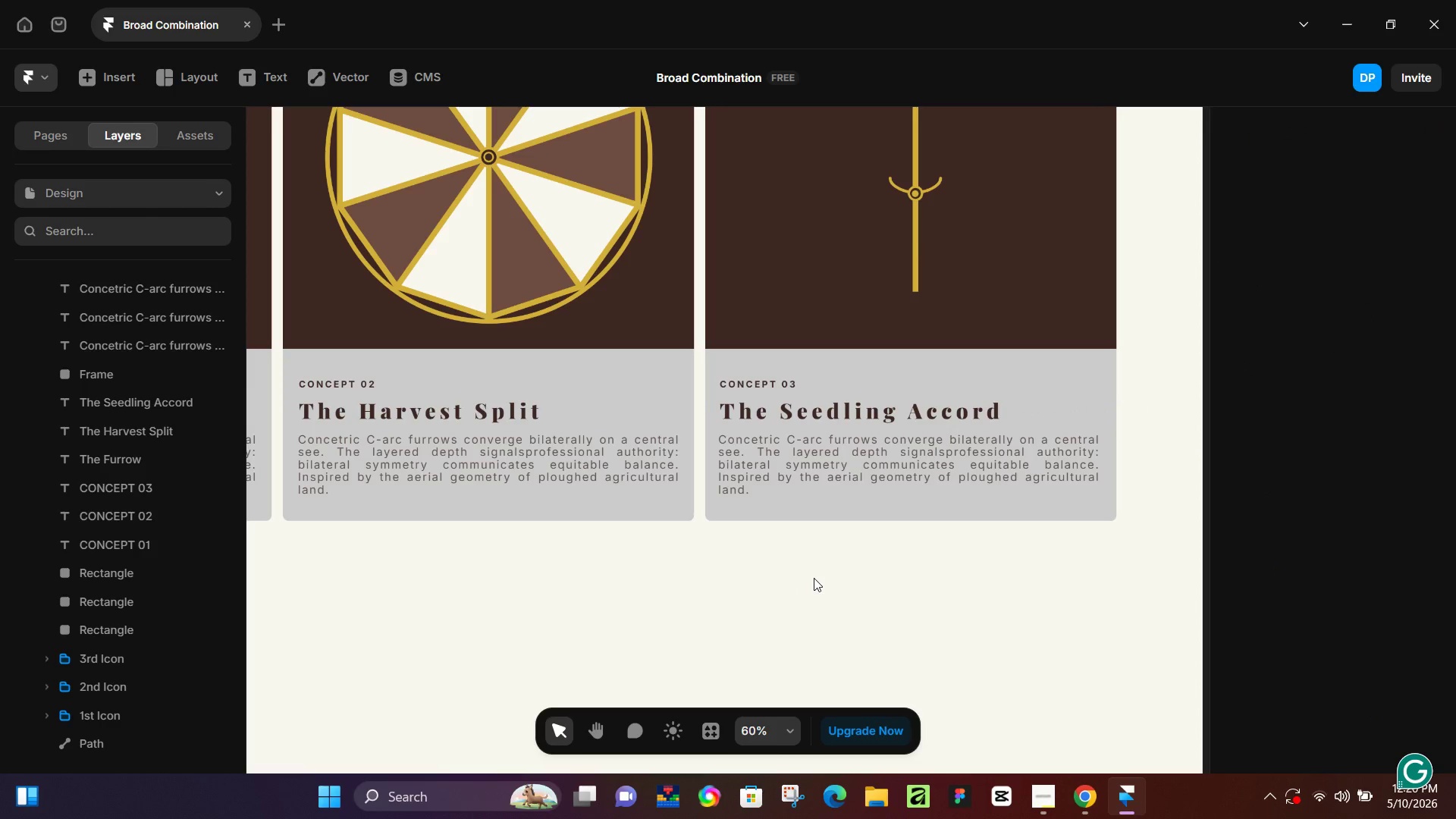 
key(Q)
 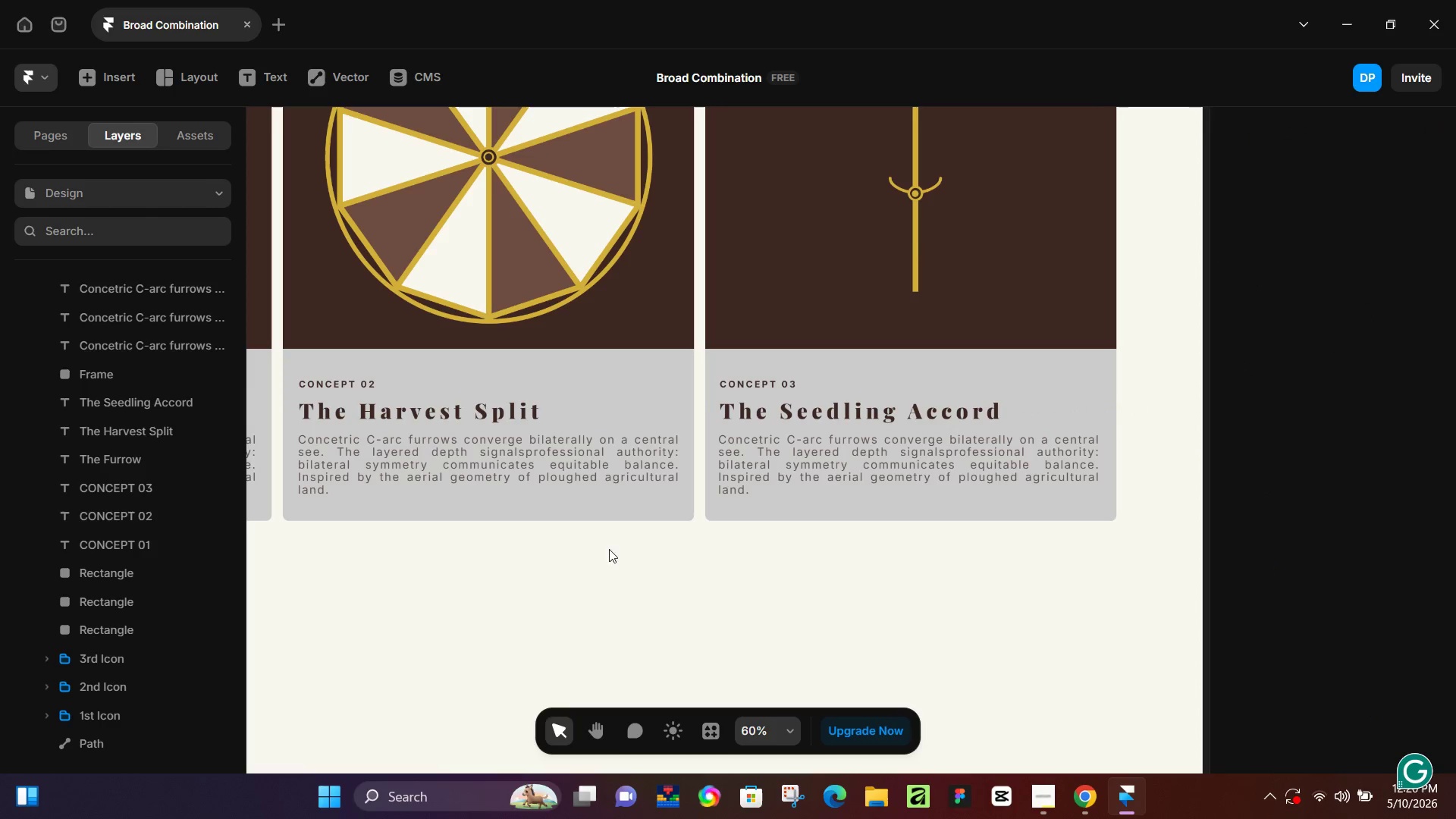 
hold_key(key=Space, duration=0.58)
 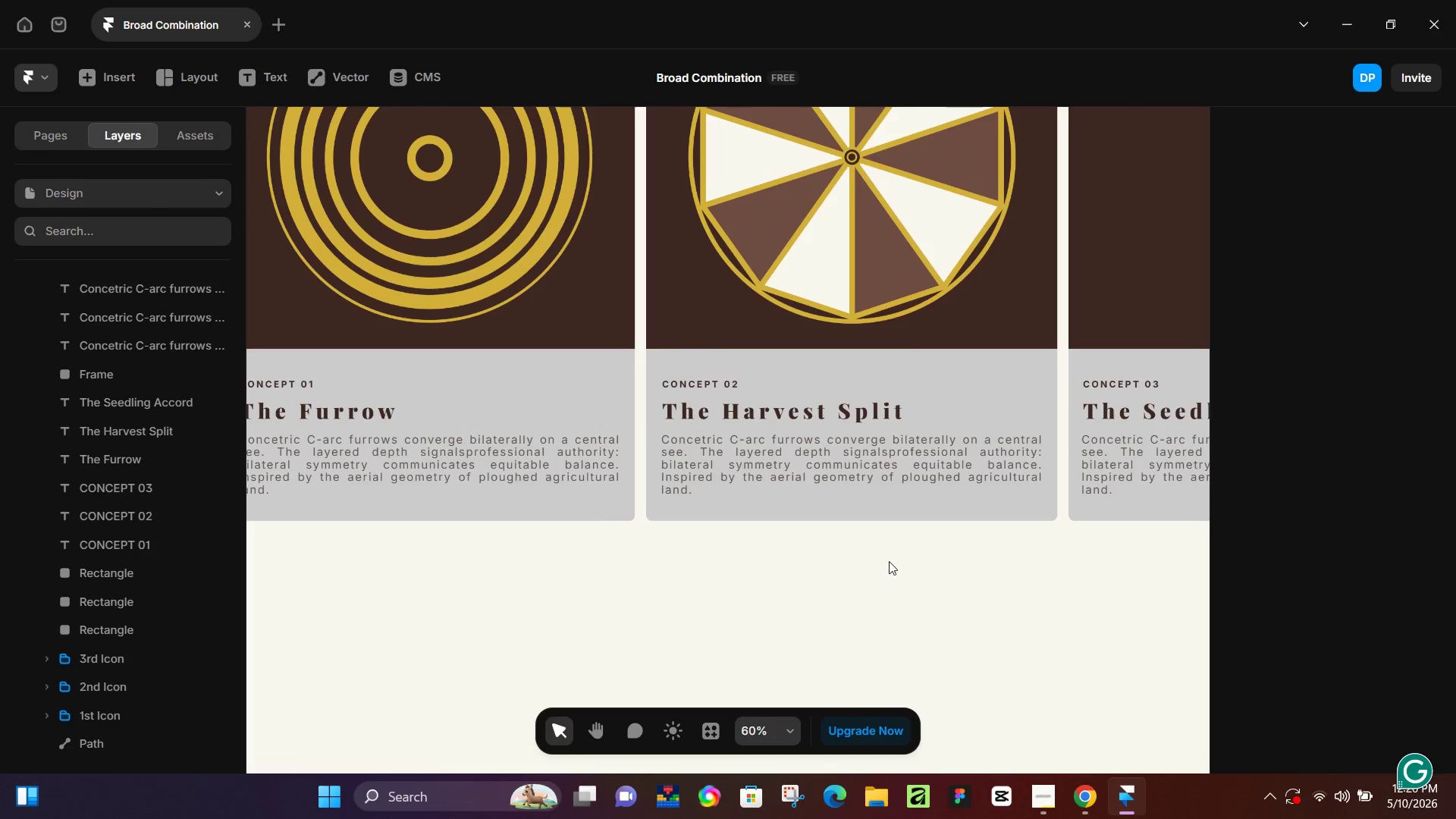 
left_click_drag(start_coordinate=[544, 600], to_coordinate=[906, 600])
 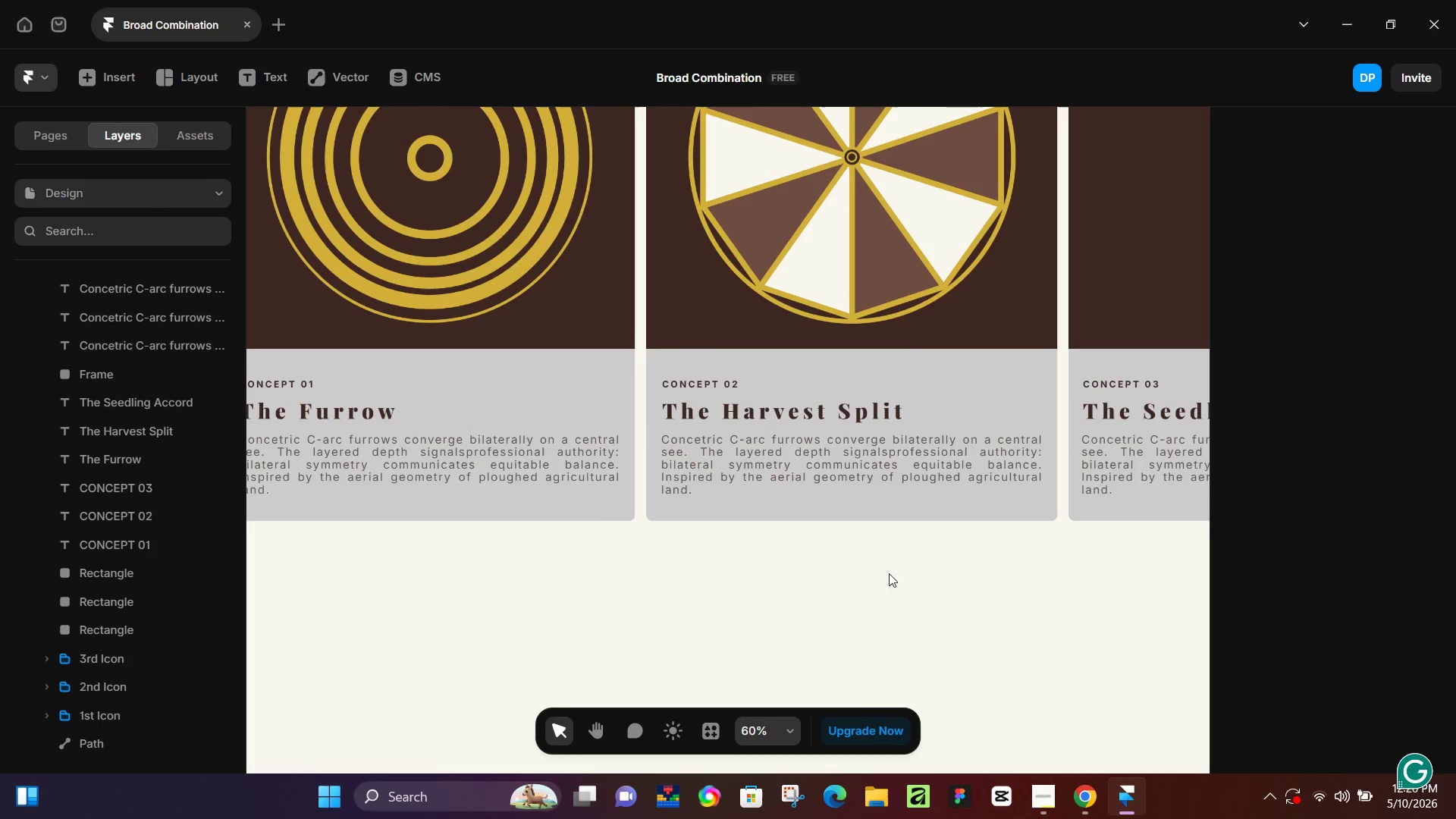 
hold_key(key=ControlLeft, duration=0.69)
 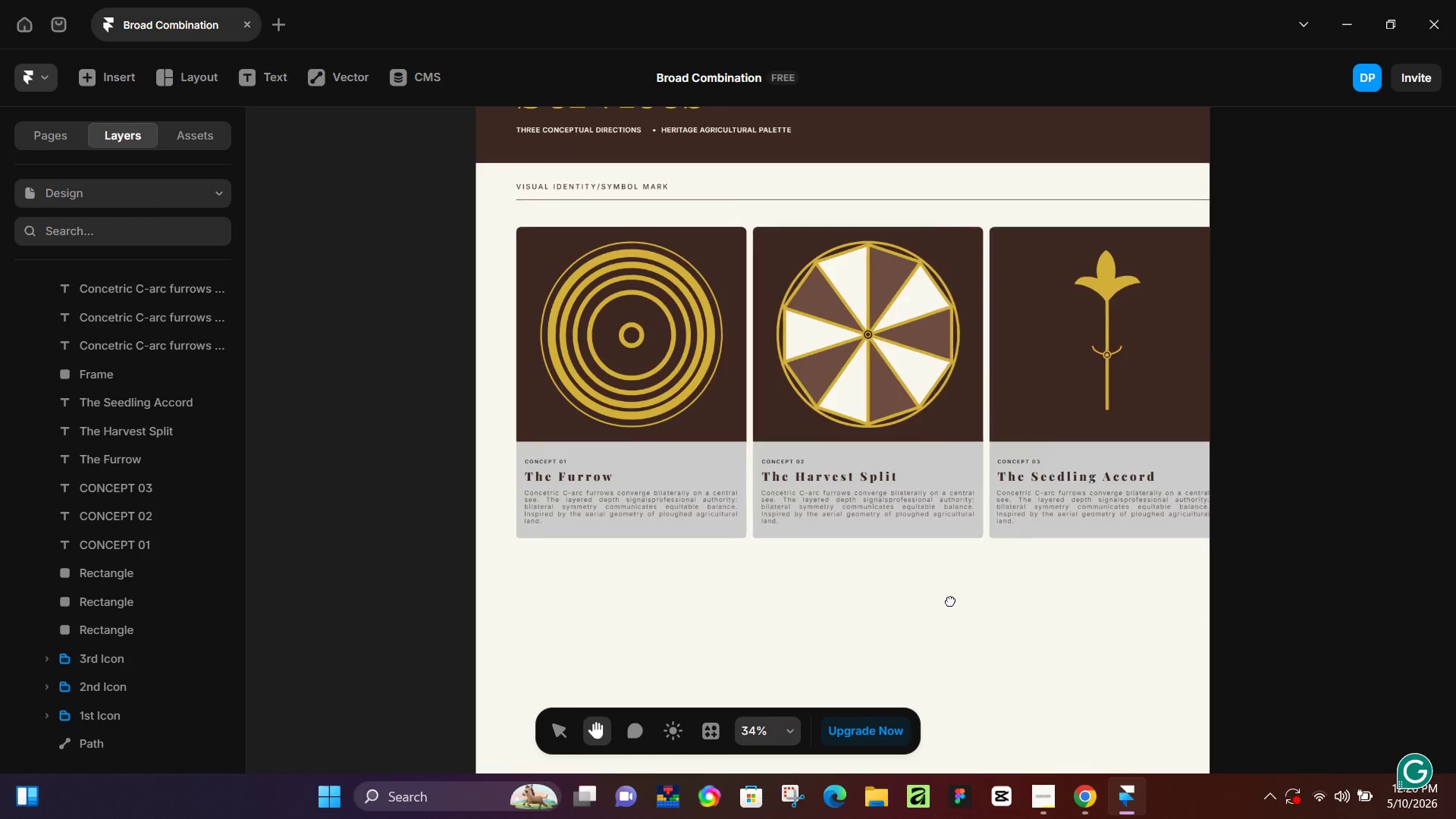 
hold_key(key=Space, duration=0.52)
 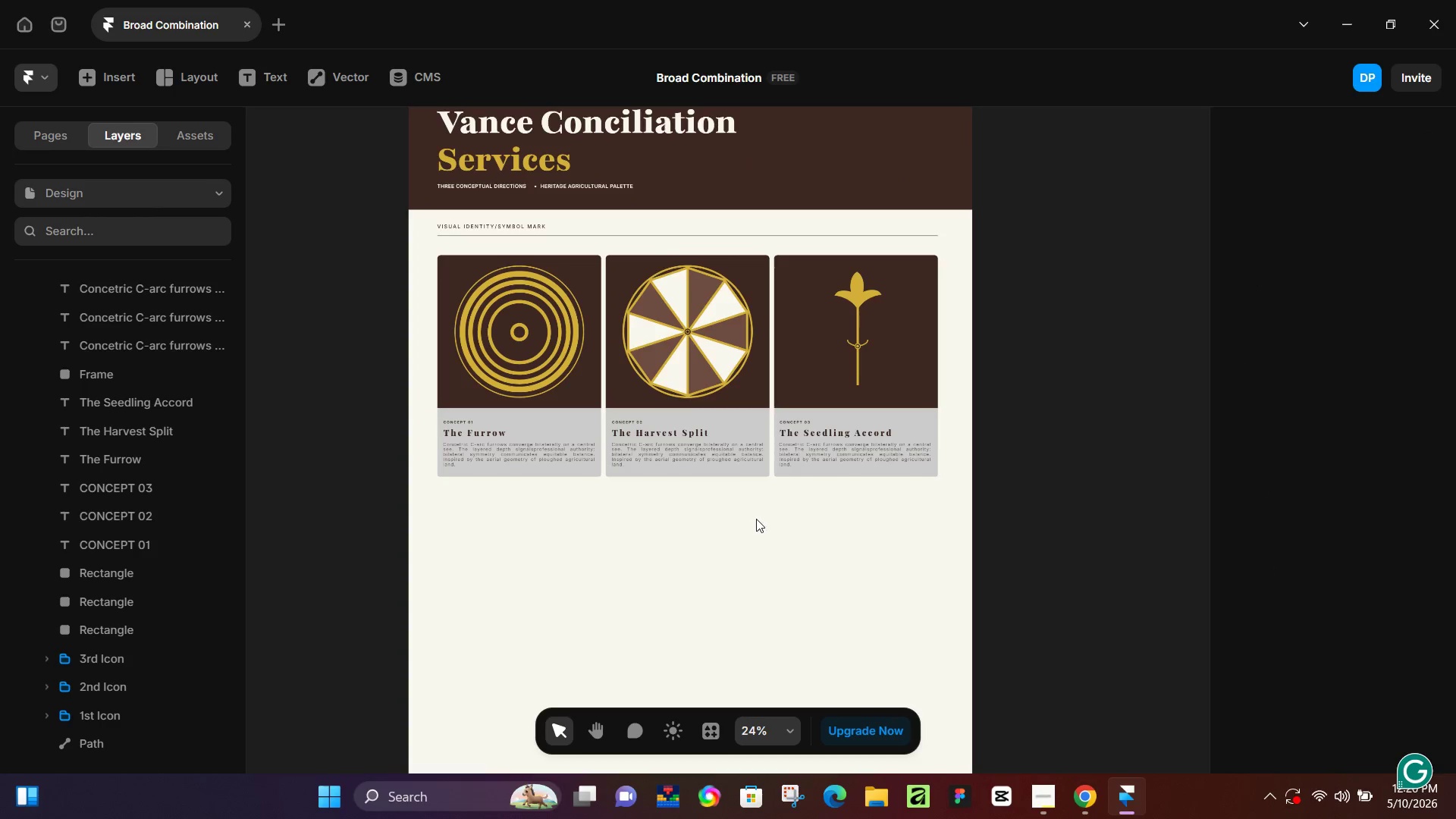 
scroll: coordinate [890, 561], scroll_direction: down, amount: 5.0
 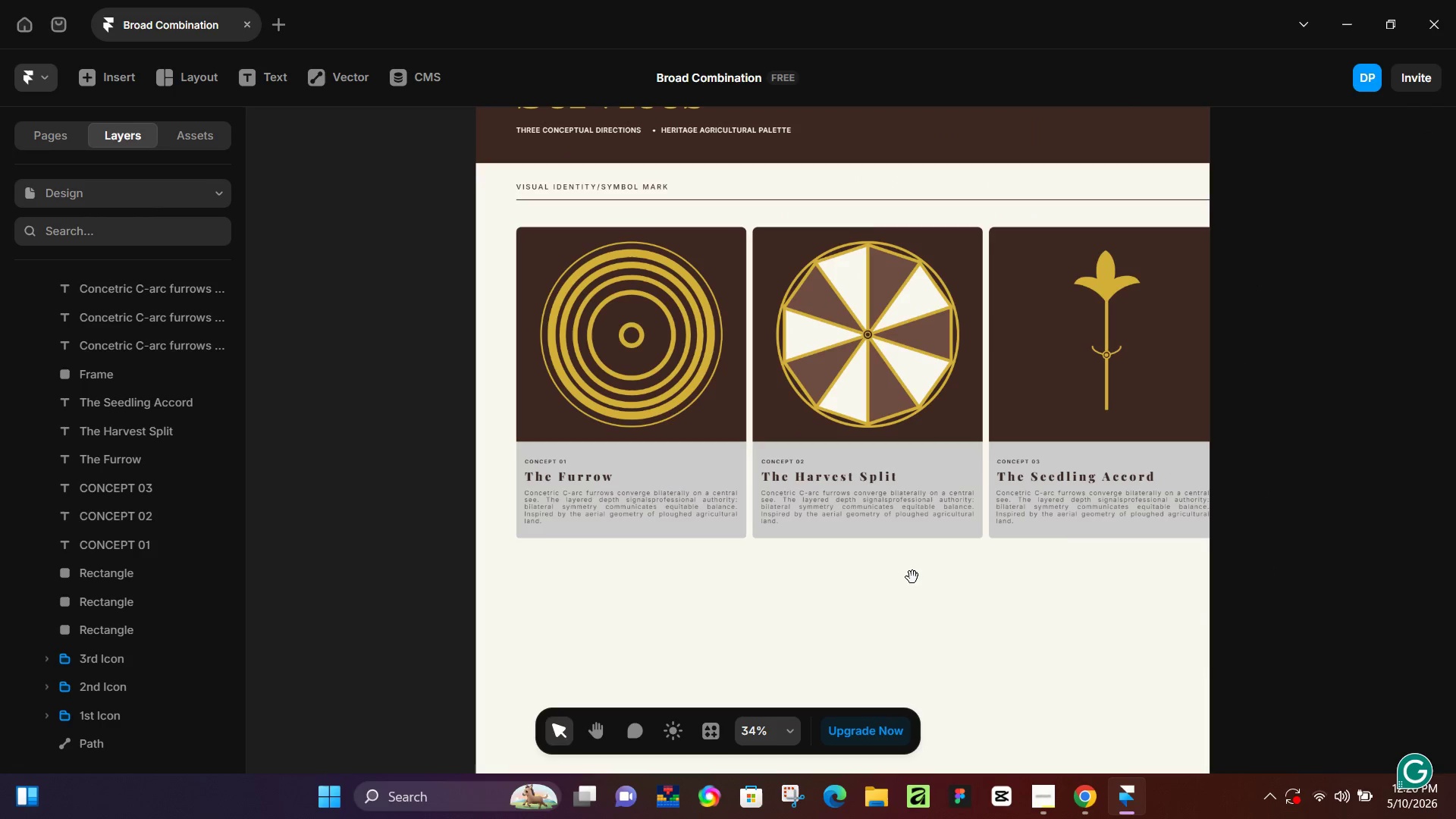 
left_click_drag(start_coordinate=[954, 601], to_coordinate=[747, 522])
 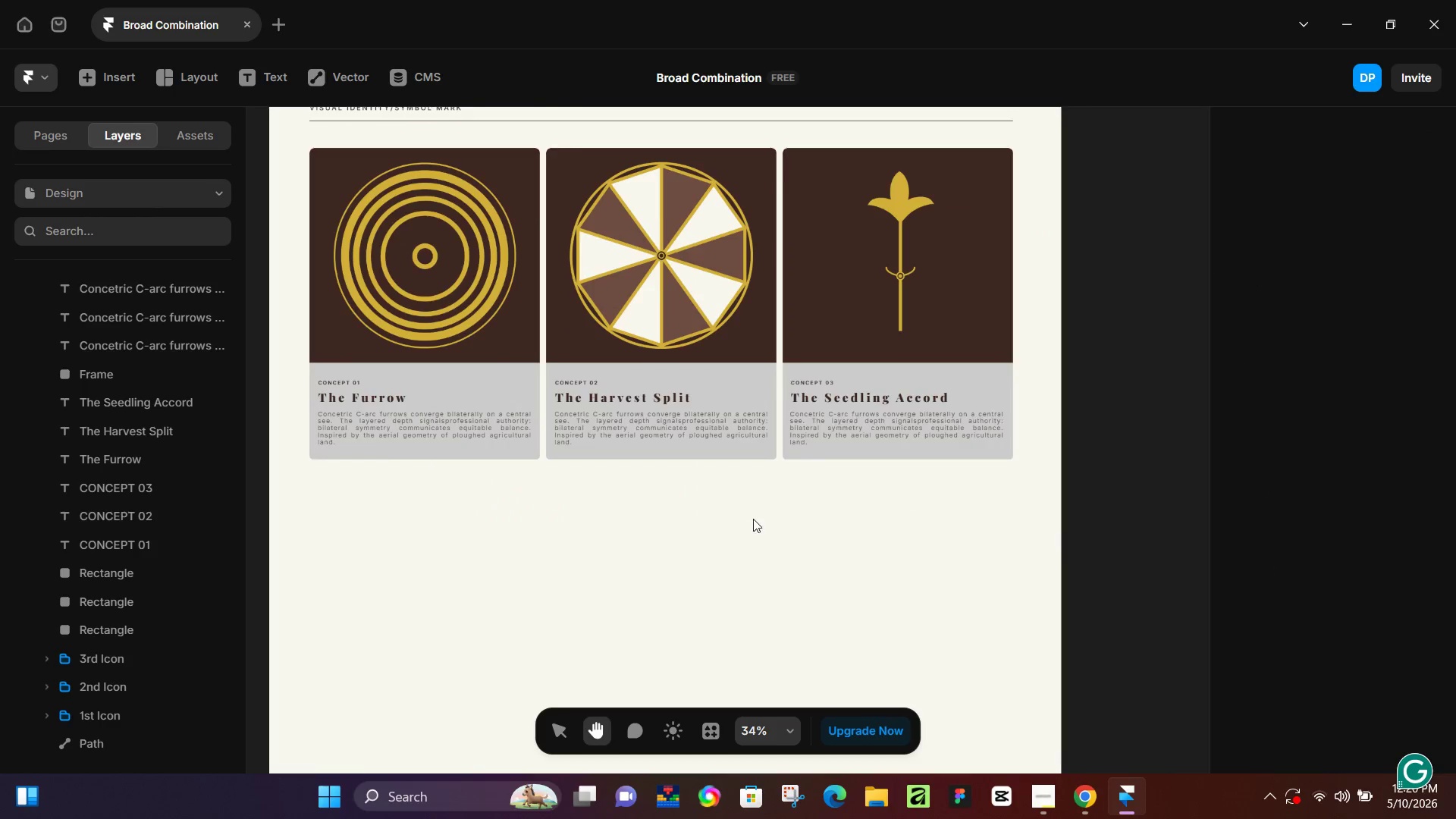 
hold_key(key=ControlLeft, duration=0.33)
scroll: coordinate [753, 519], scroll_direction: down, amount: 3.0
 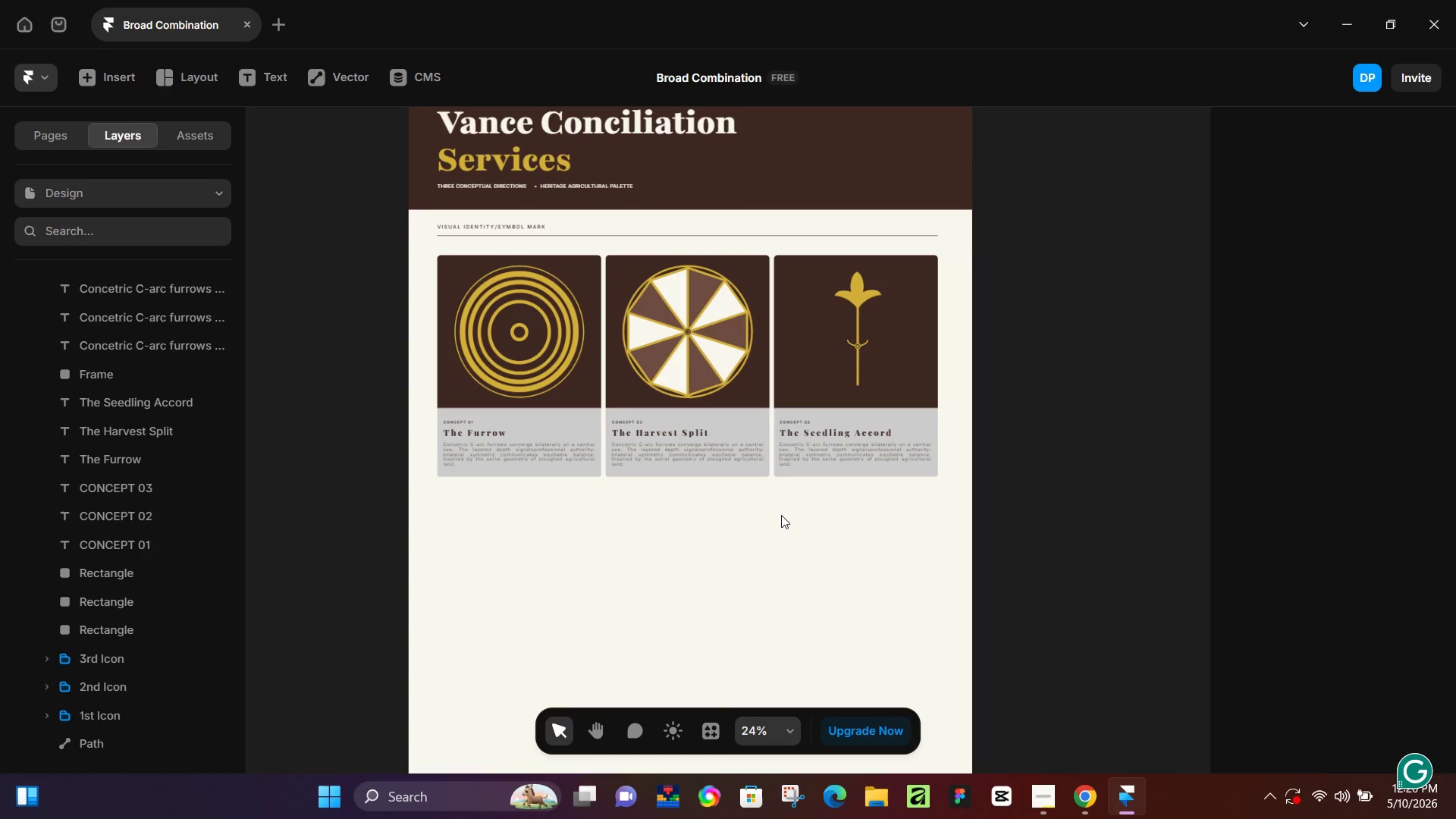 
wait(14.95)
 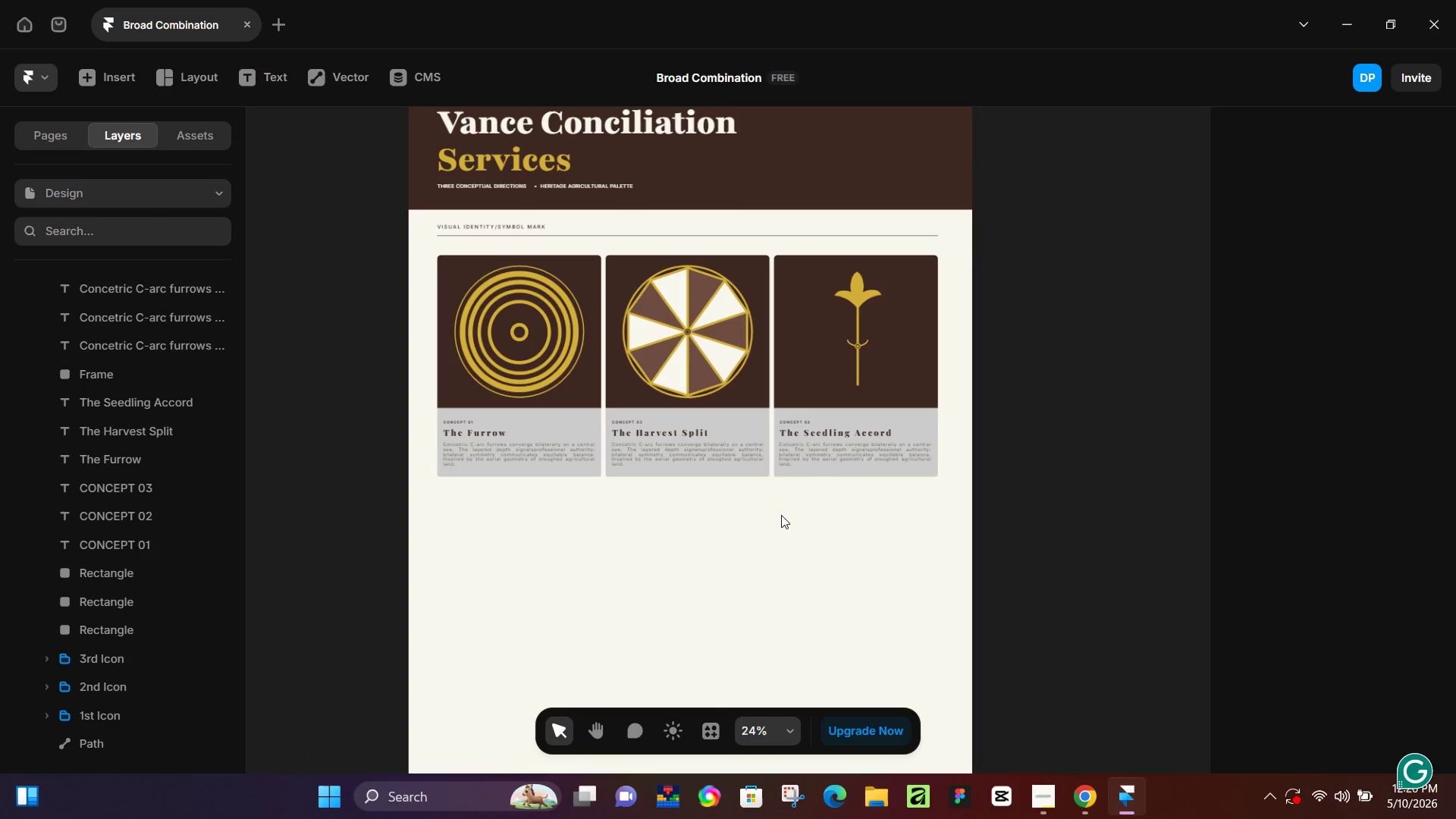 
left_click([689, 234])
 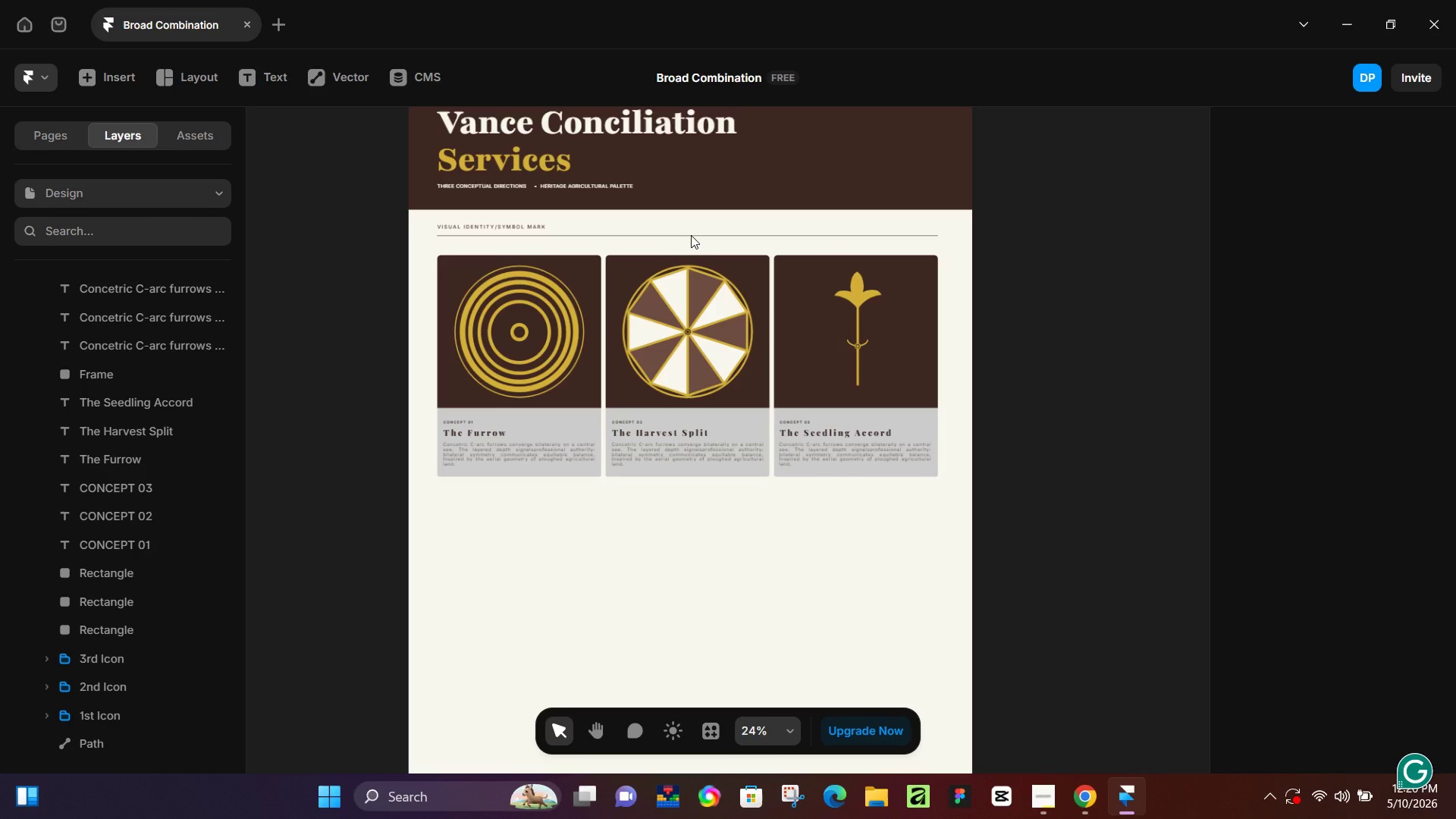 
left_click([691, 235])
 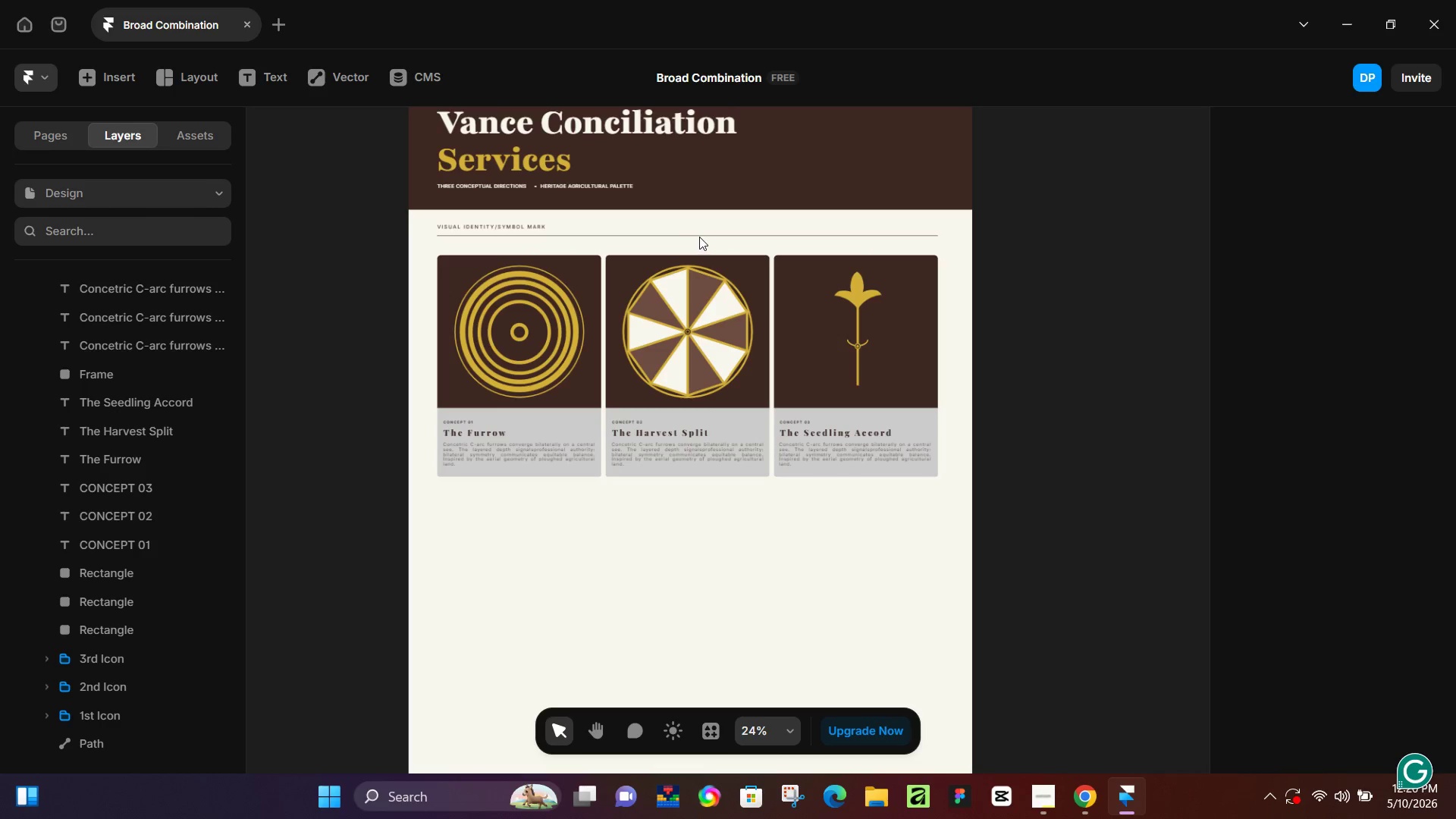 
left_click([701, 234])
 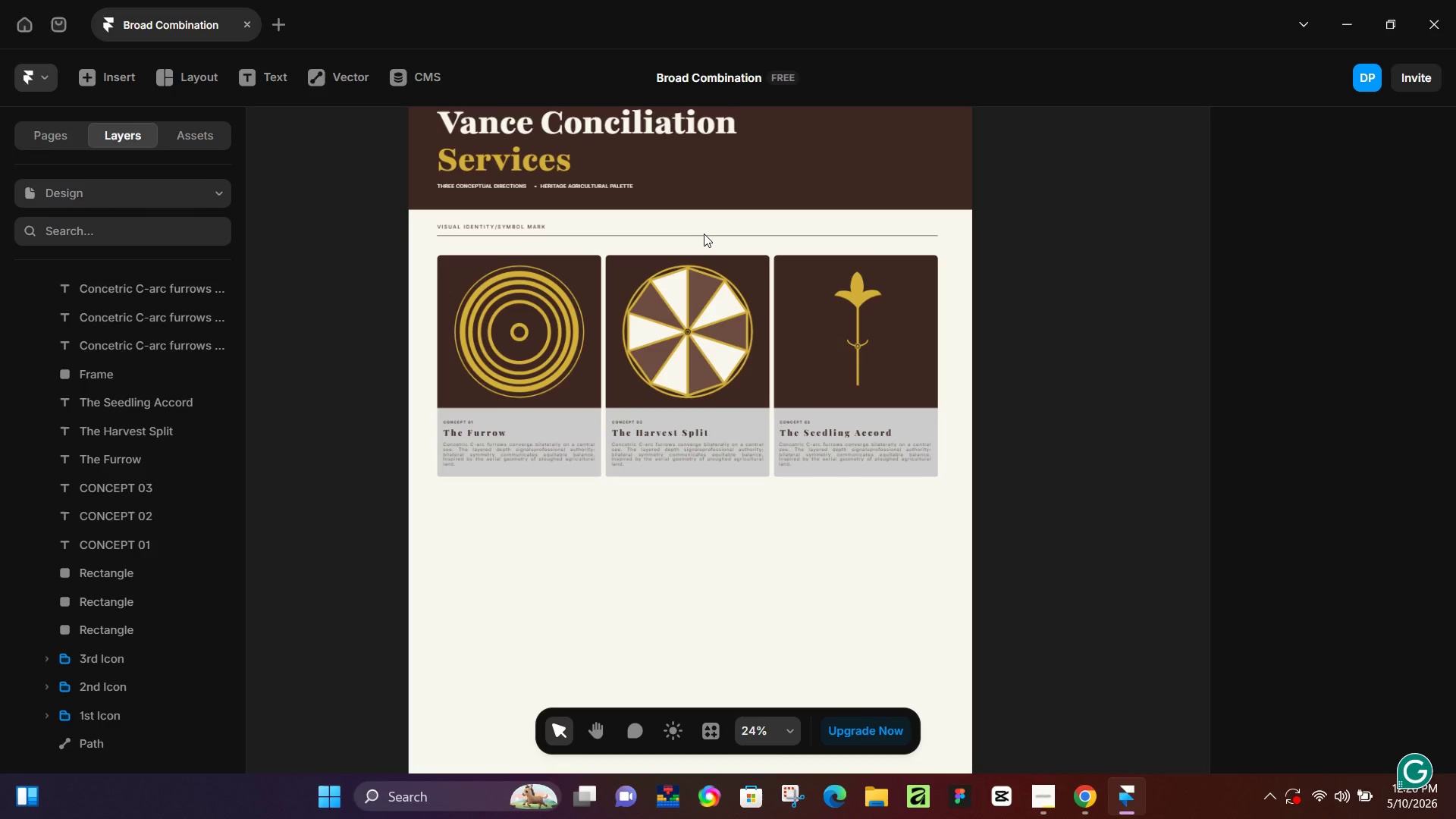 
left_click([701, 235])
 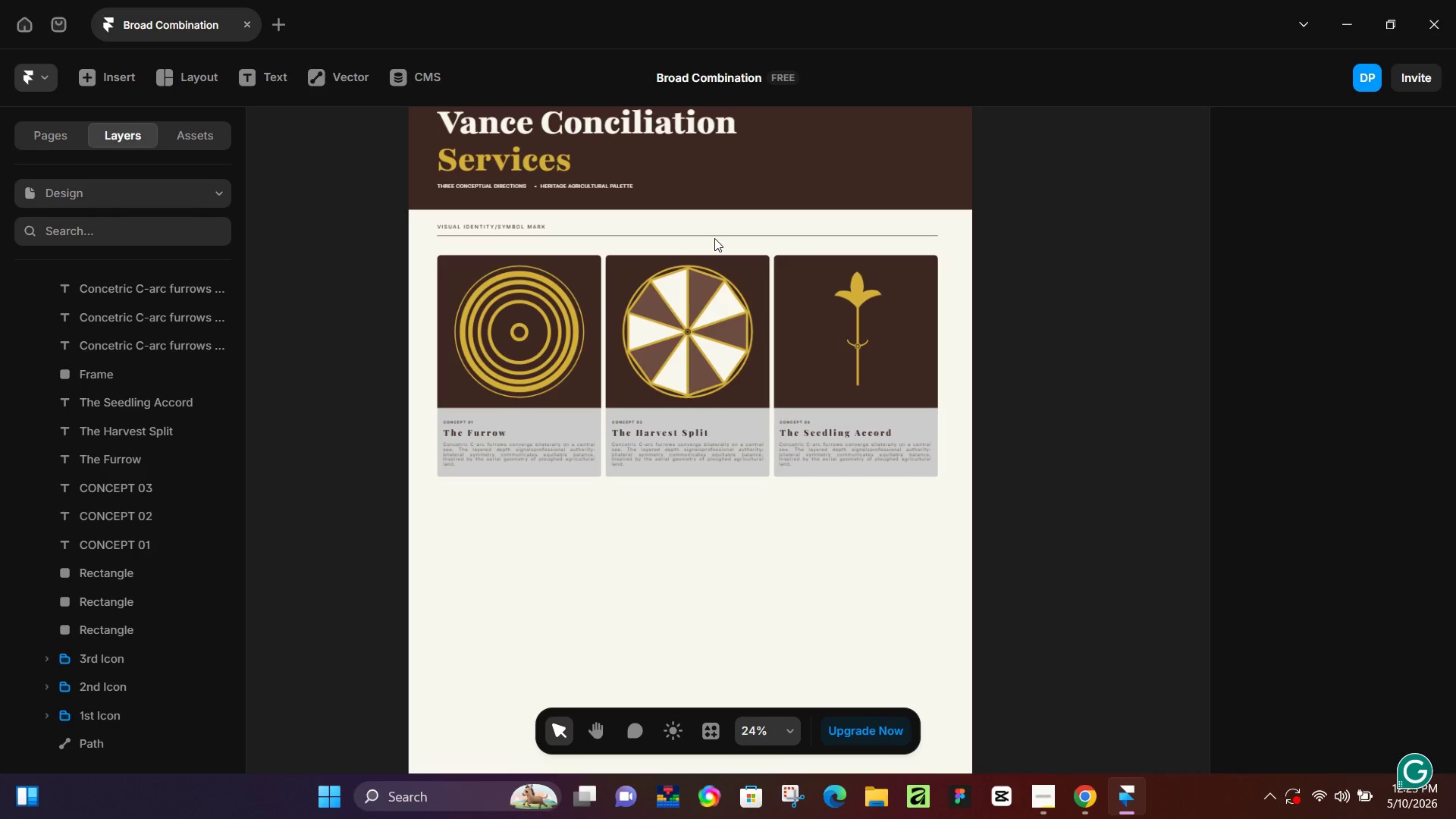 
wait(203.53)
 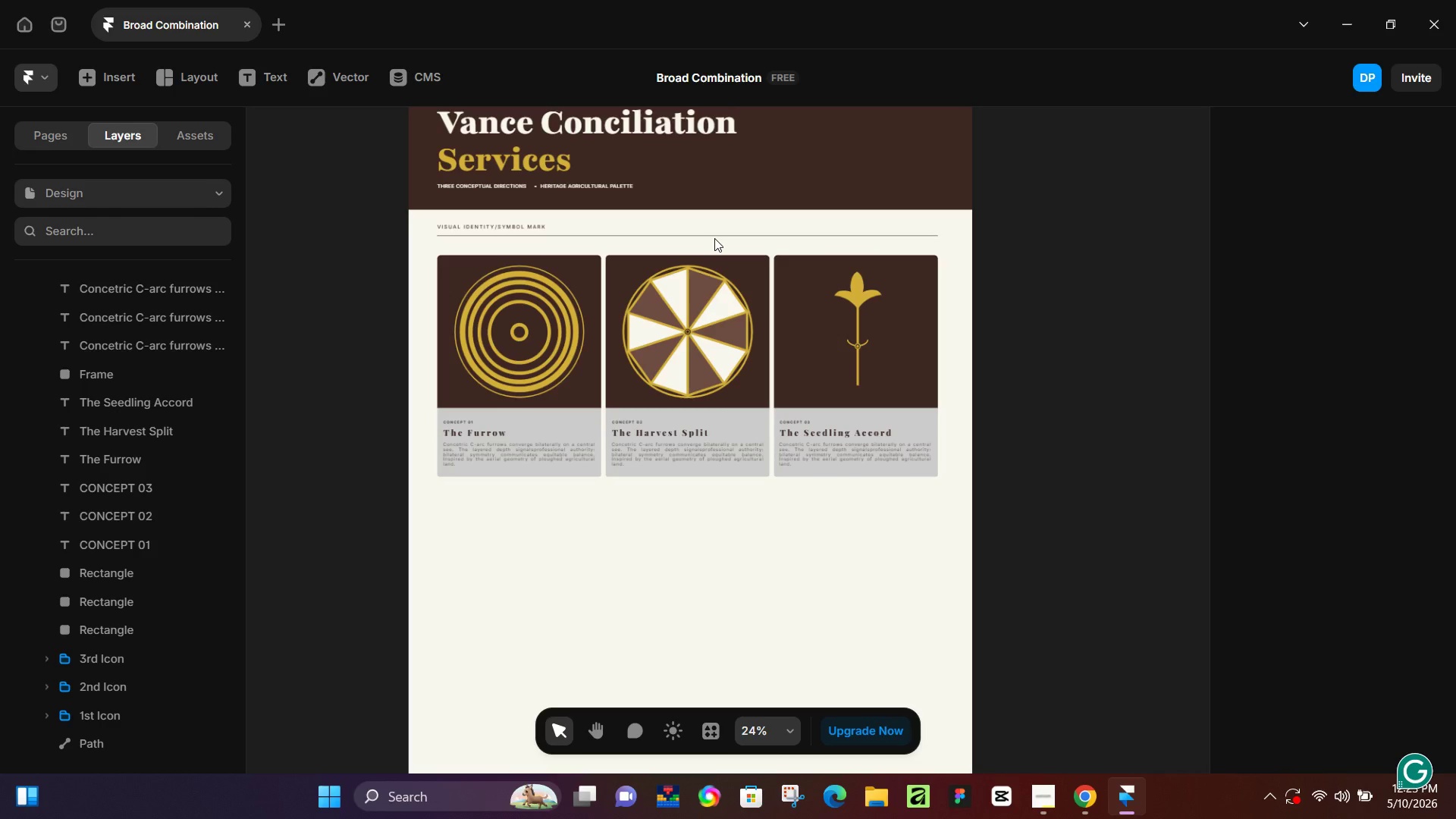 
left_click([656, 561])
 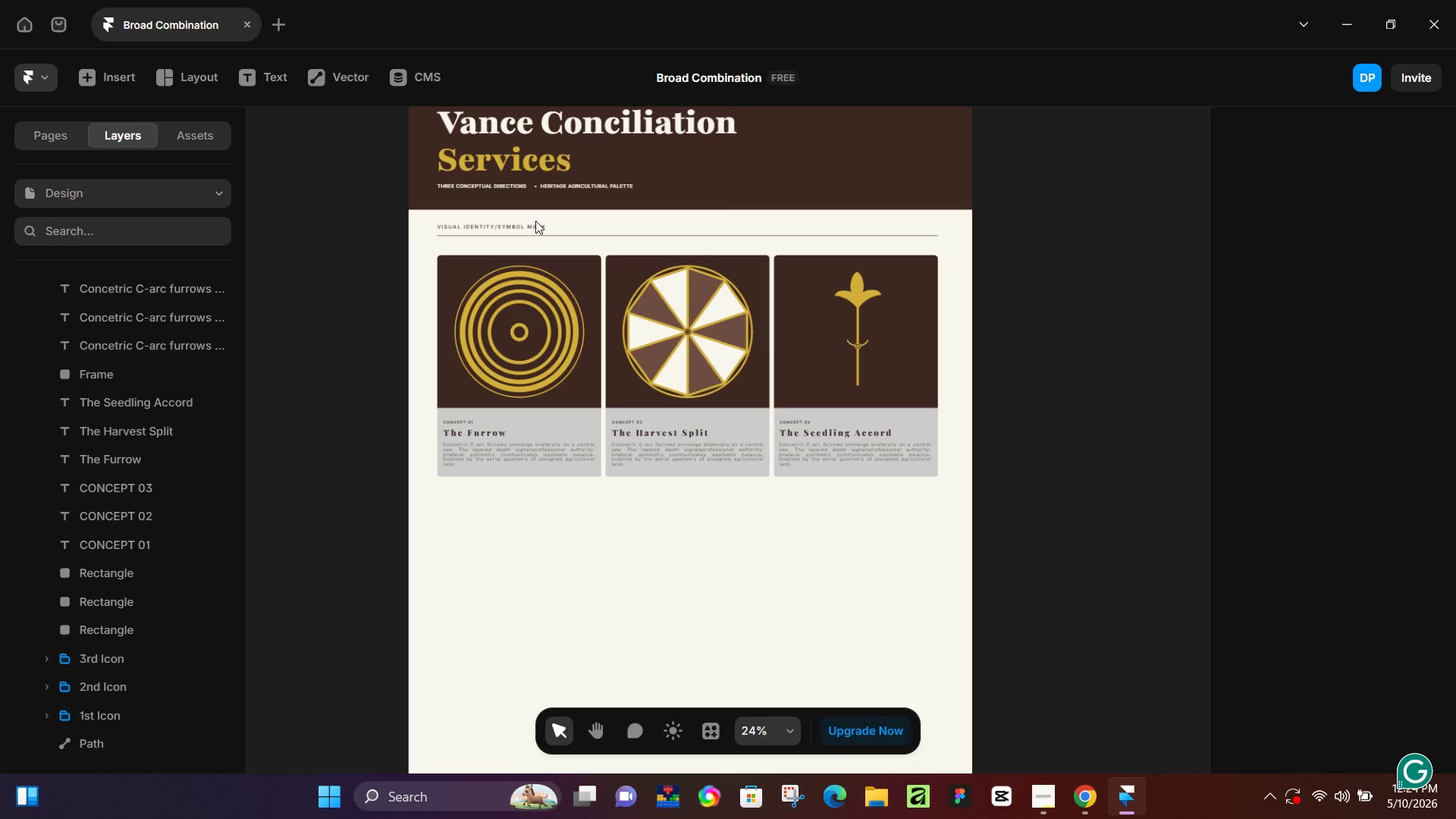 
left_click([534, 225])
 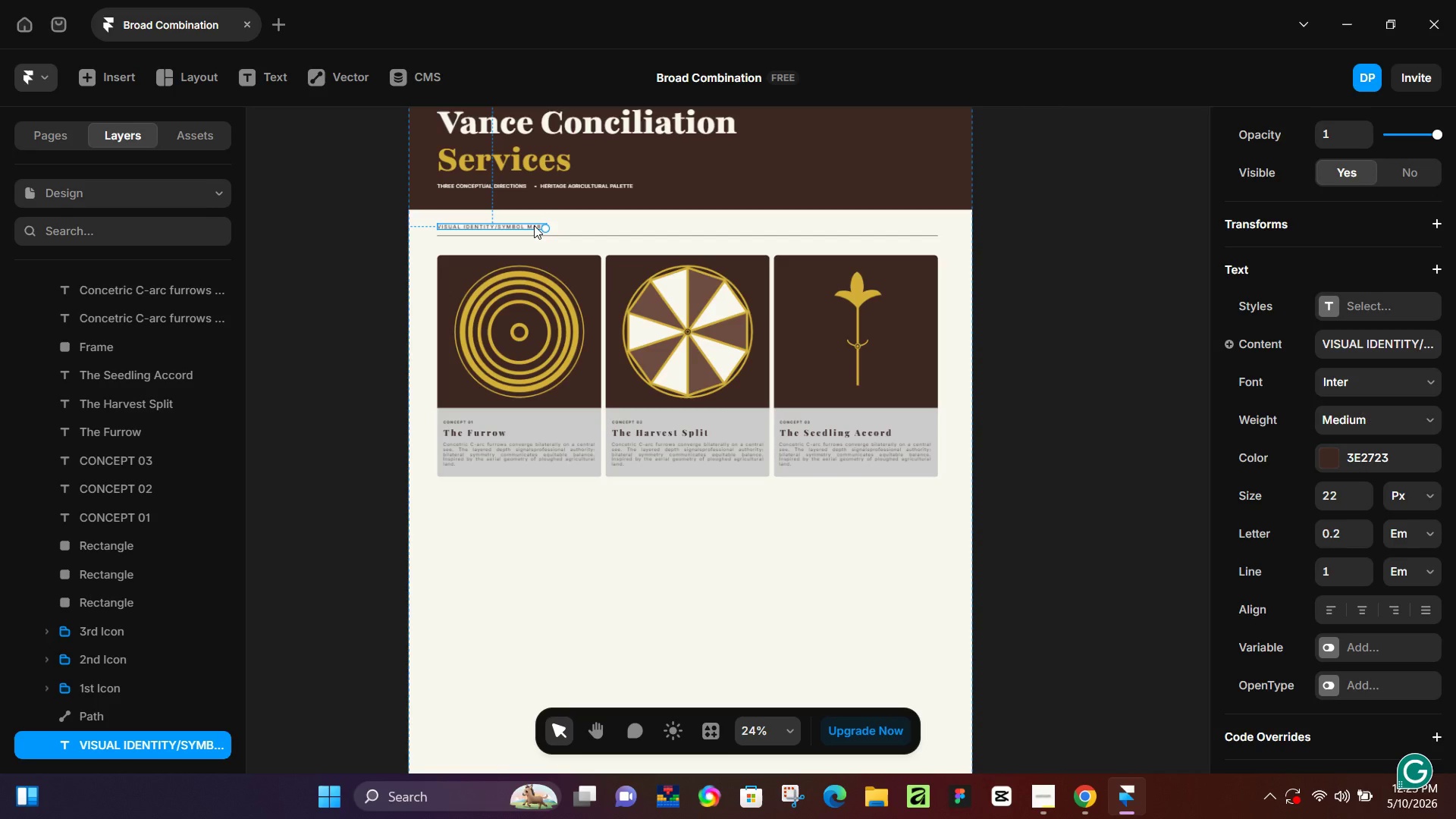 
wait(91.94)
 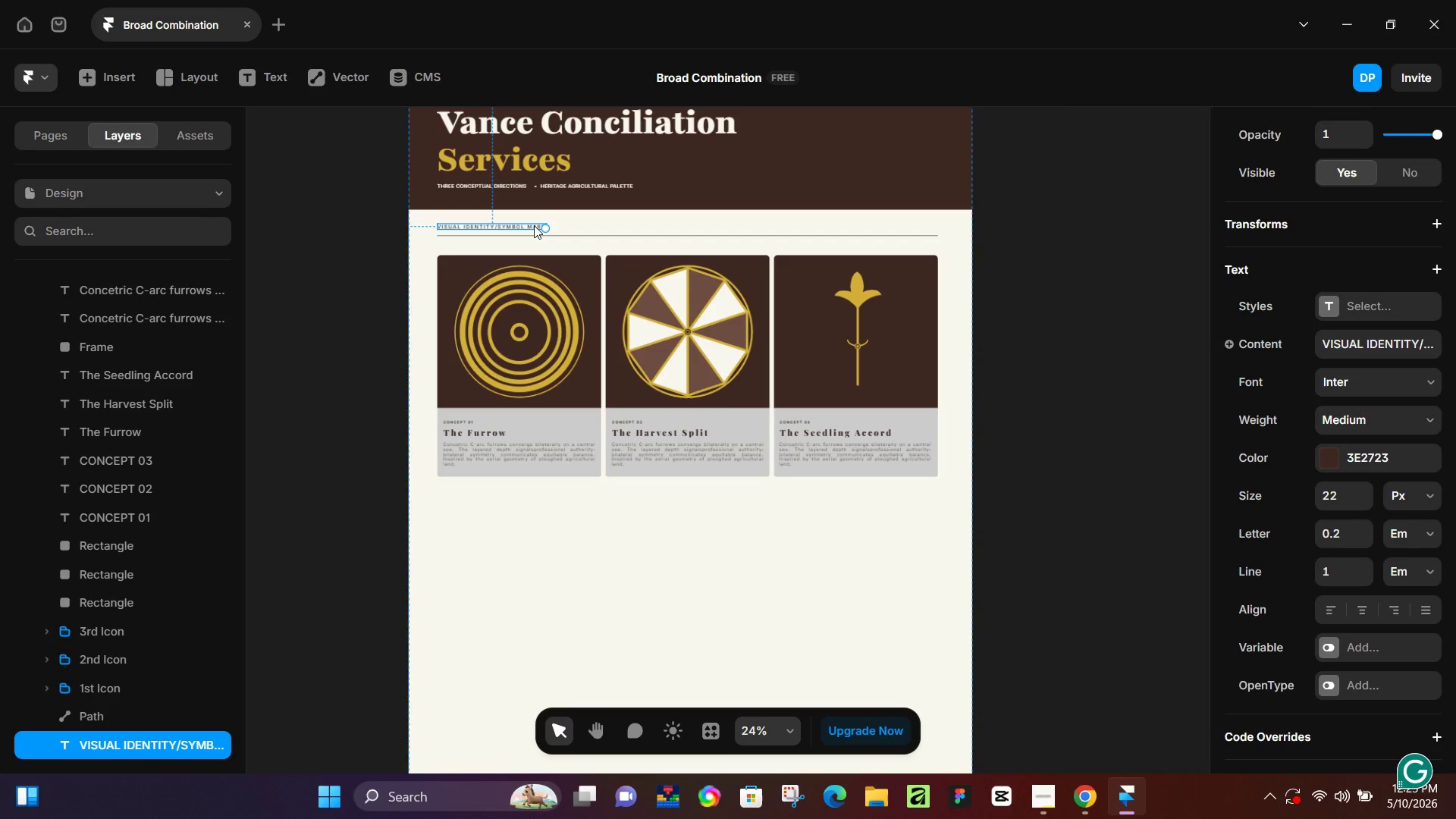 
hold_key(key=ControlLeft, duration=0.58)
 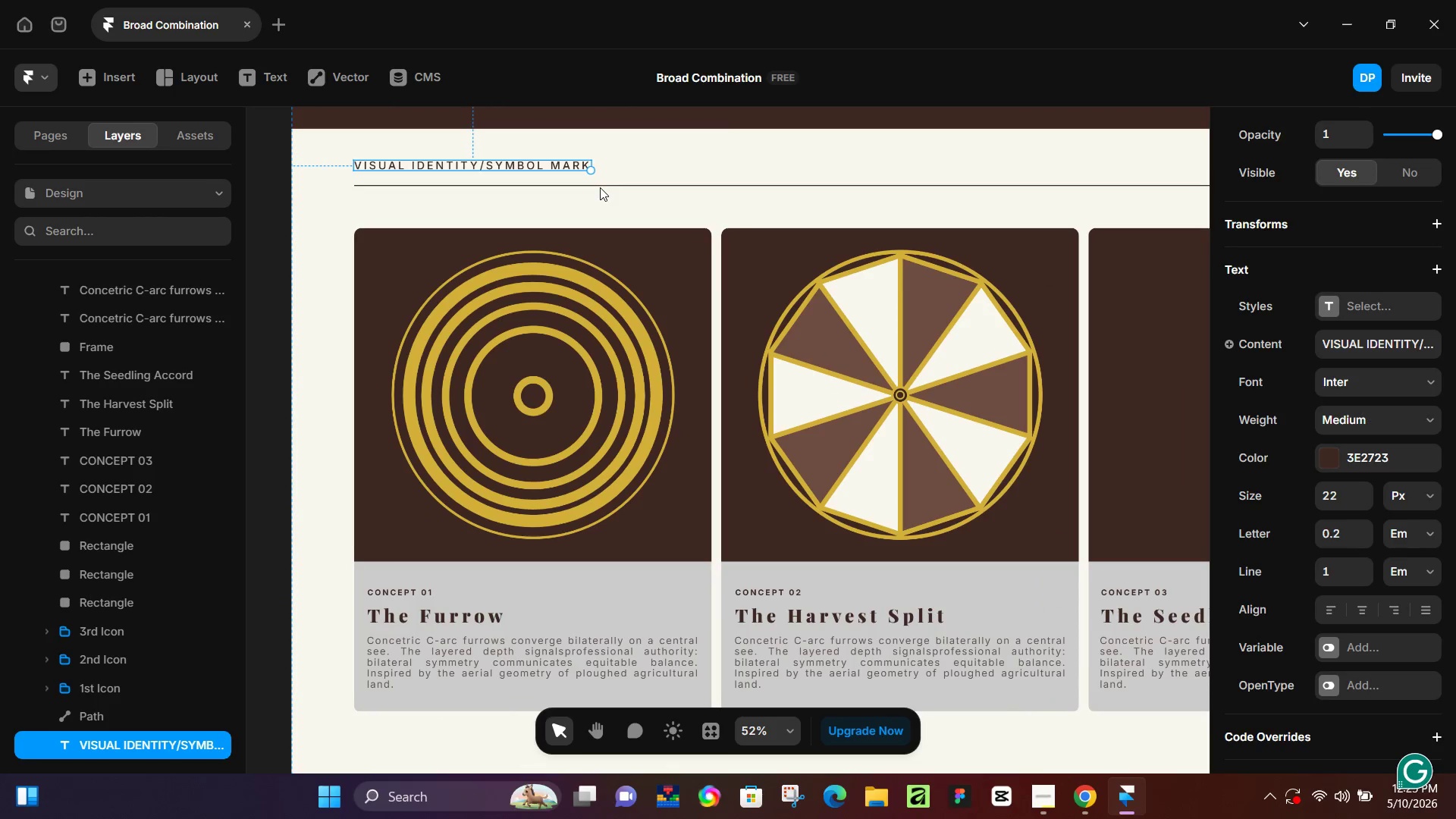 
hold_key(key=ShiftLeft, duration=1.44)
 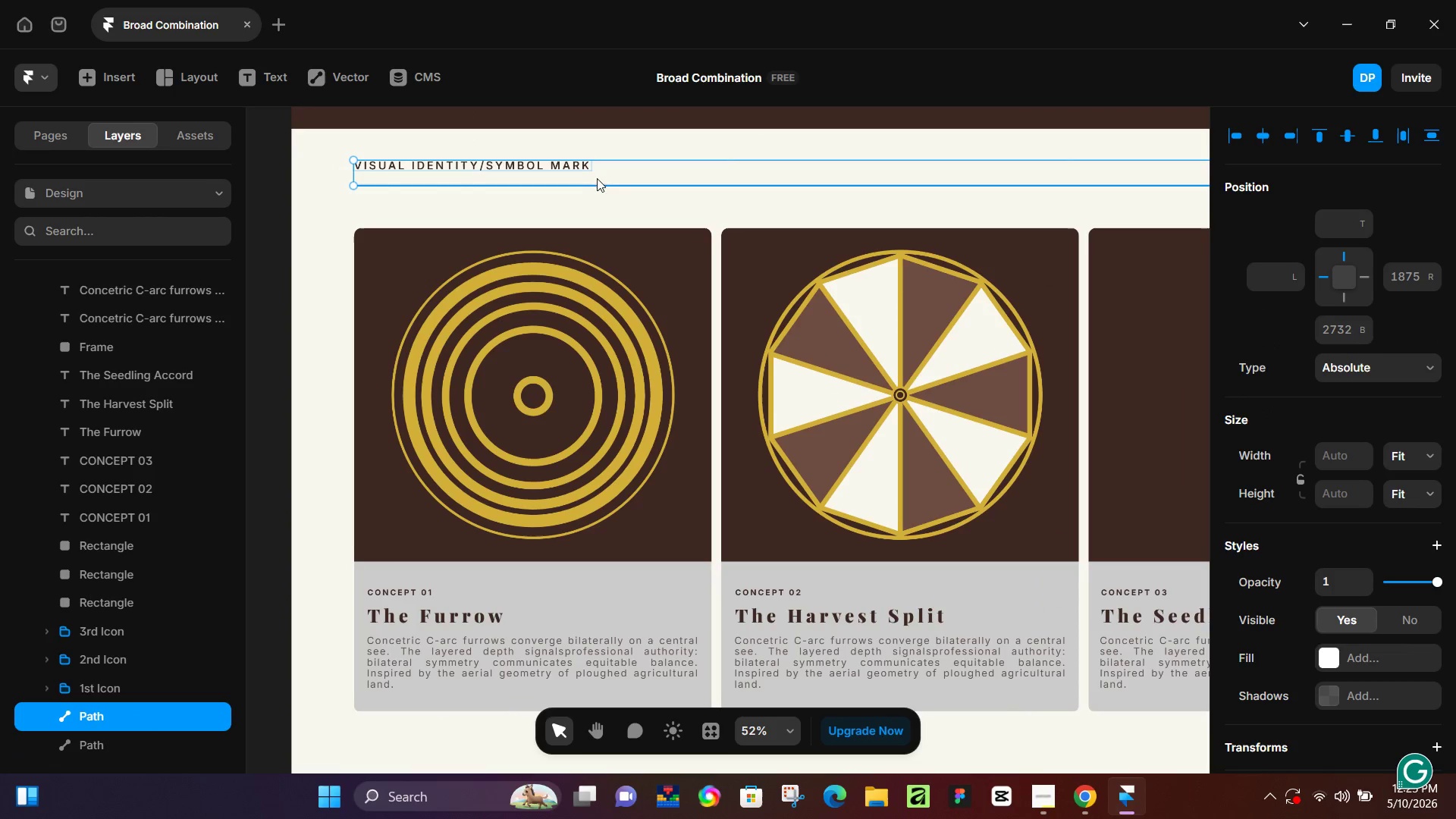 
scroll: coordinate [511, 275], scroll_direction: up, amount: 7.0
 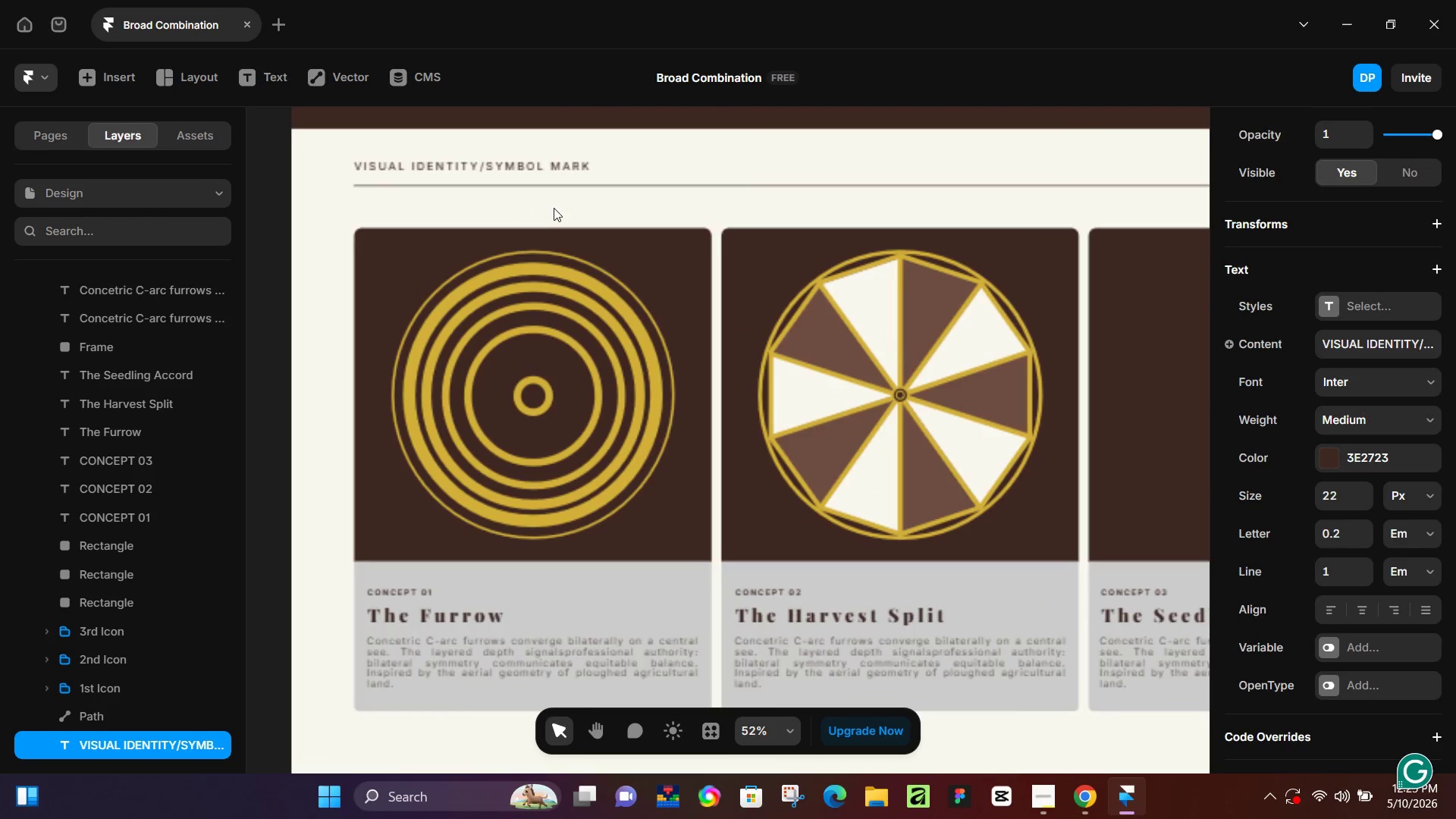 
left_click([607, 186])
 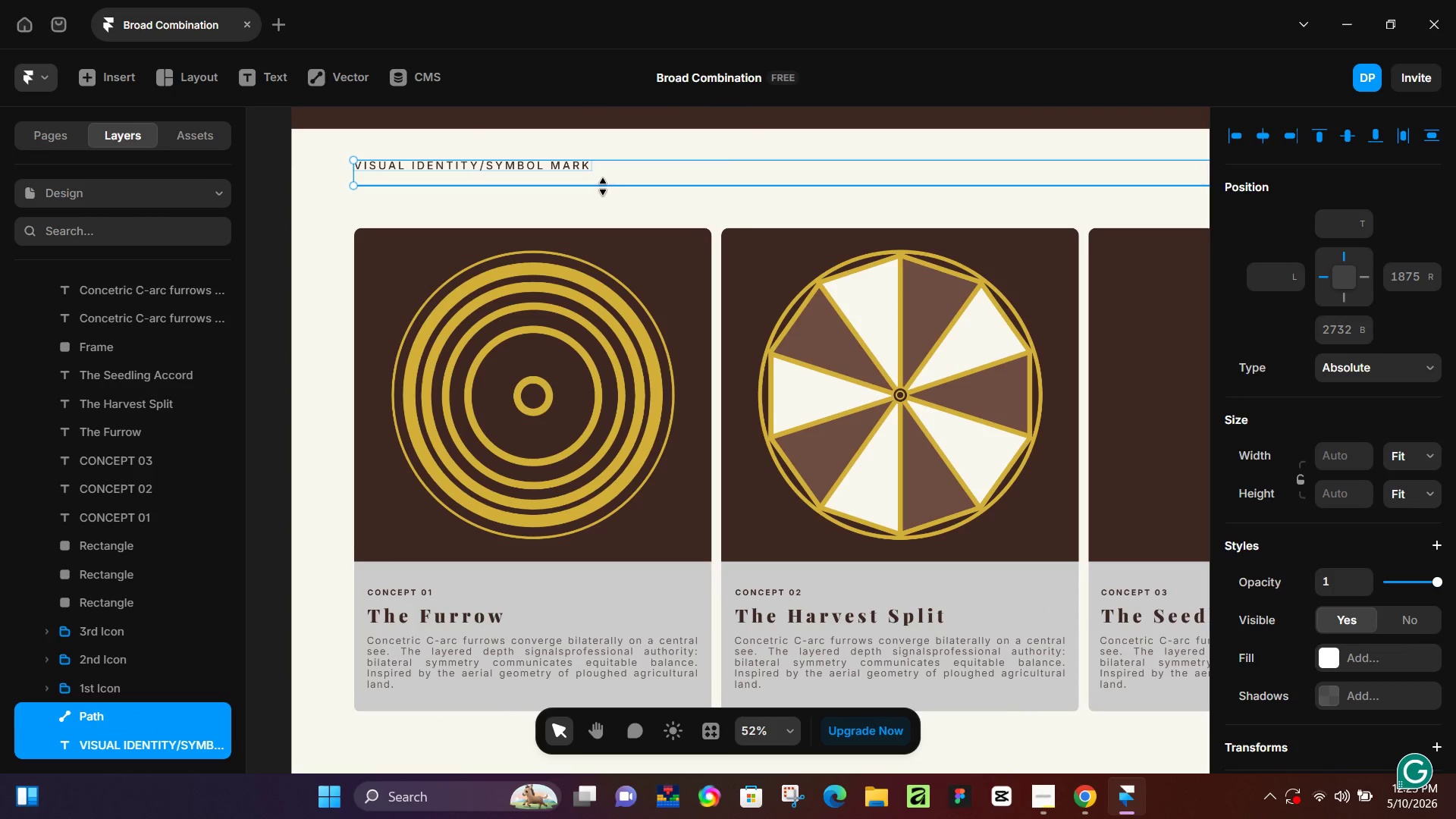 
key(Control+D)
 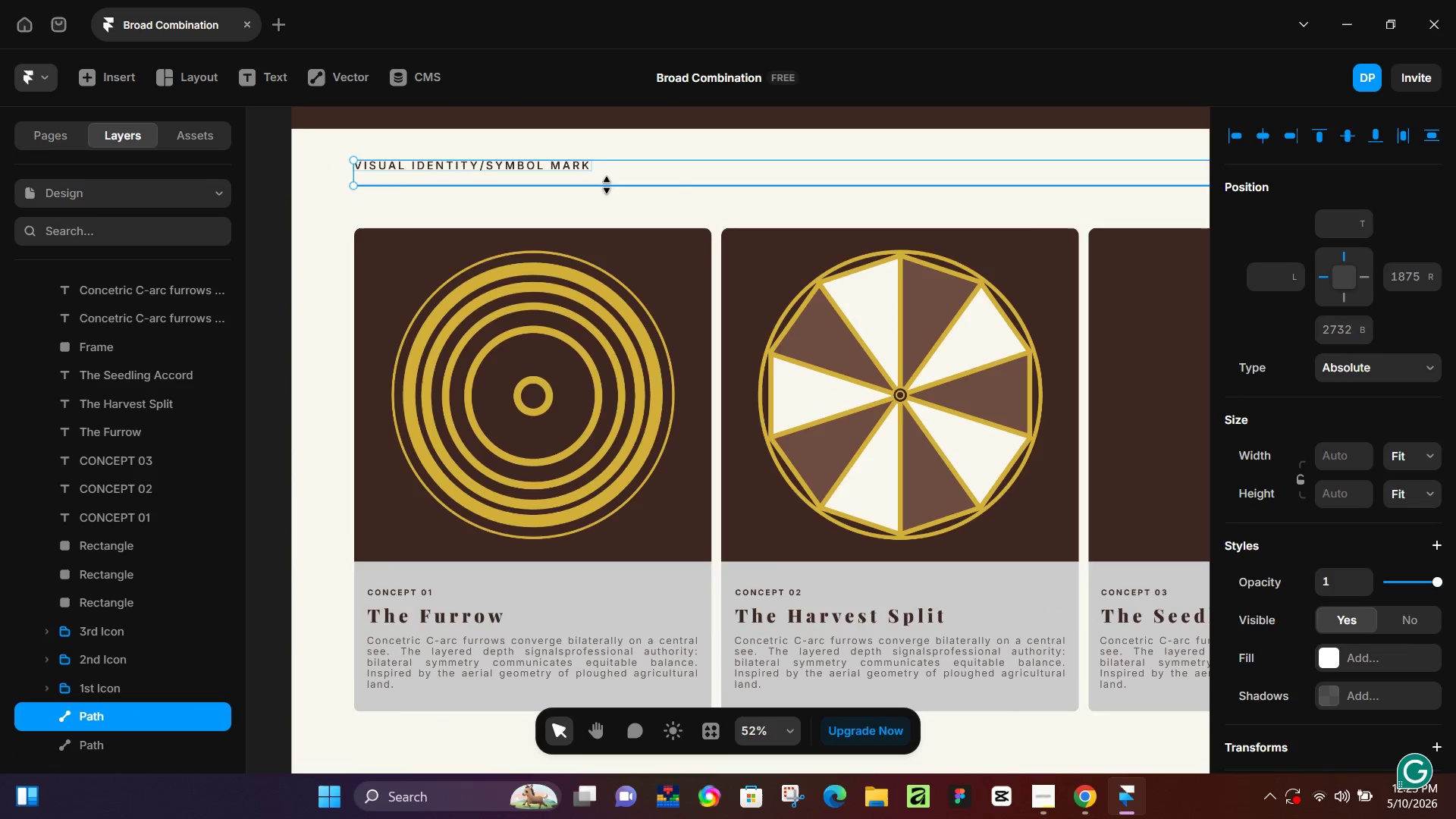 
hold_key(key=ControlLeft, duration=0.61)
scroll: coordinate [610, 189], scroll_direction: down, amount: 6.0
 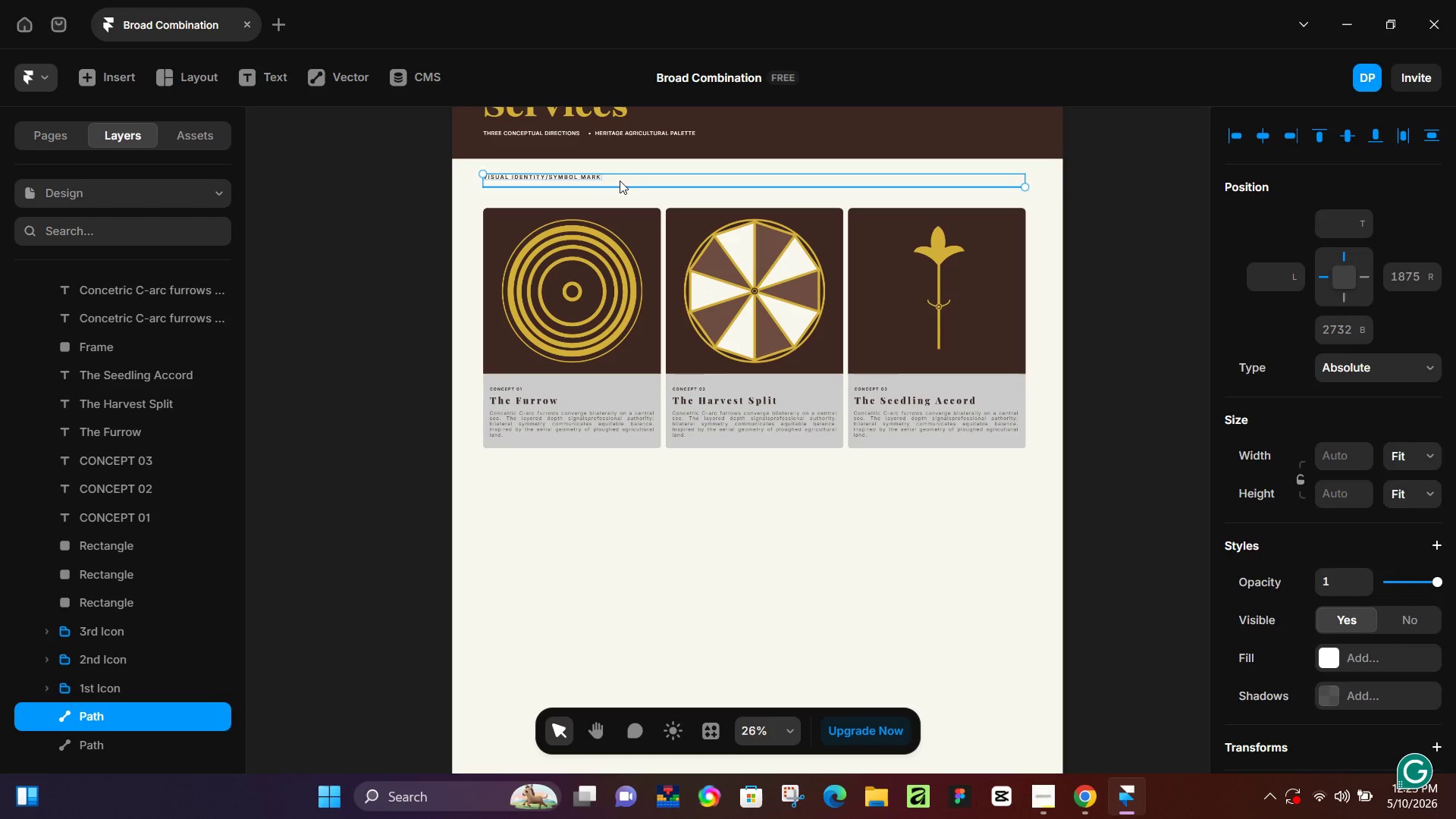 
left_click_drag(start_coordinate=[620, 180], to_coordinate=[613, 401])
 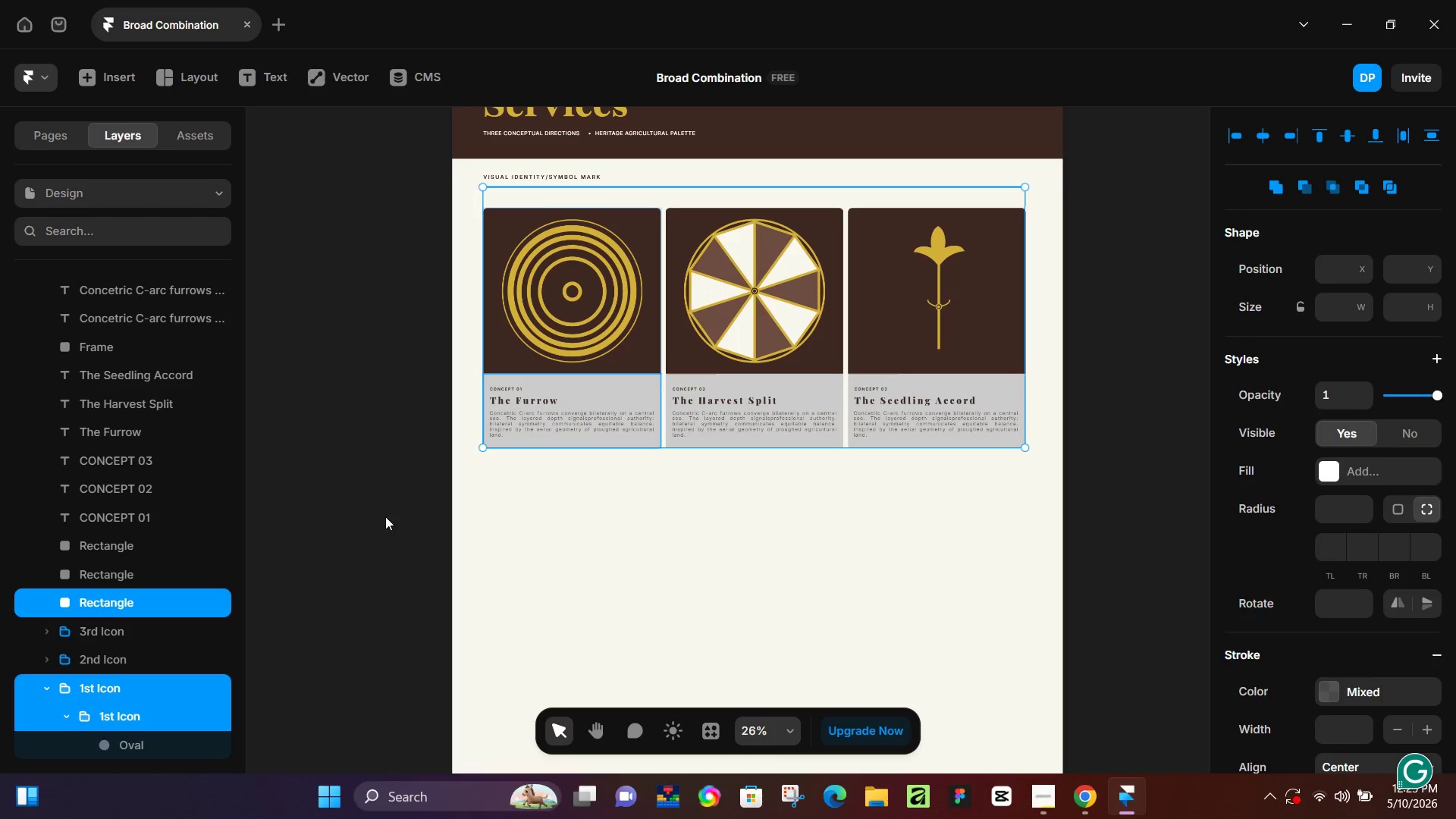 
hold_key(key=ControlLeft, duration=0.5)
hold_key(key=ControlLeft, duration=2.62)
scroll: coordinate [690, 299], scroll_direction: up, amount: 11.0
 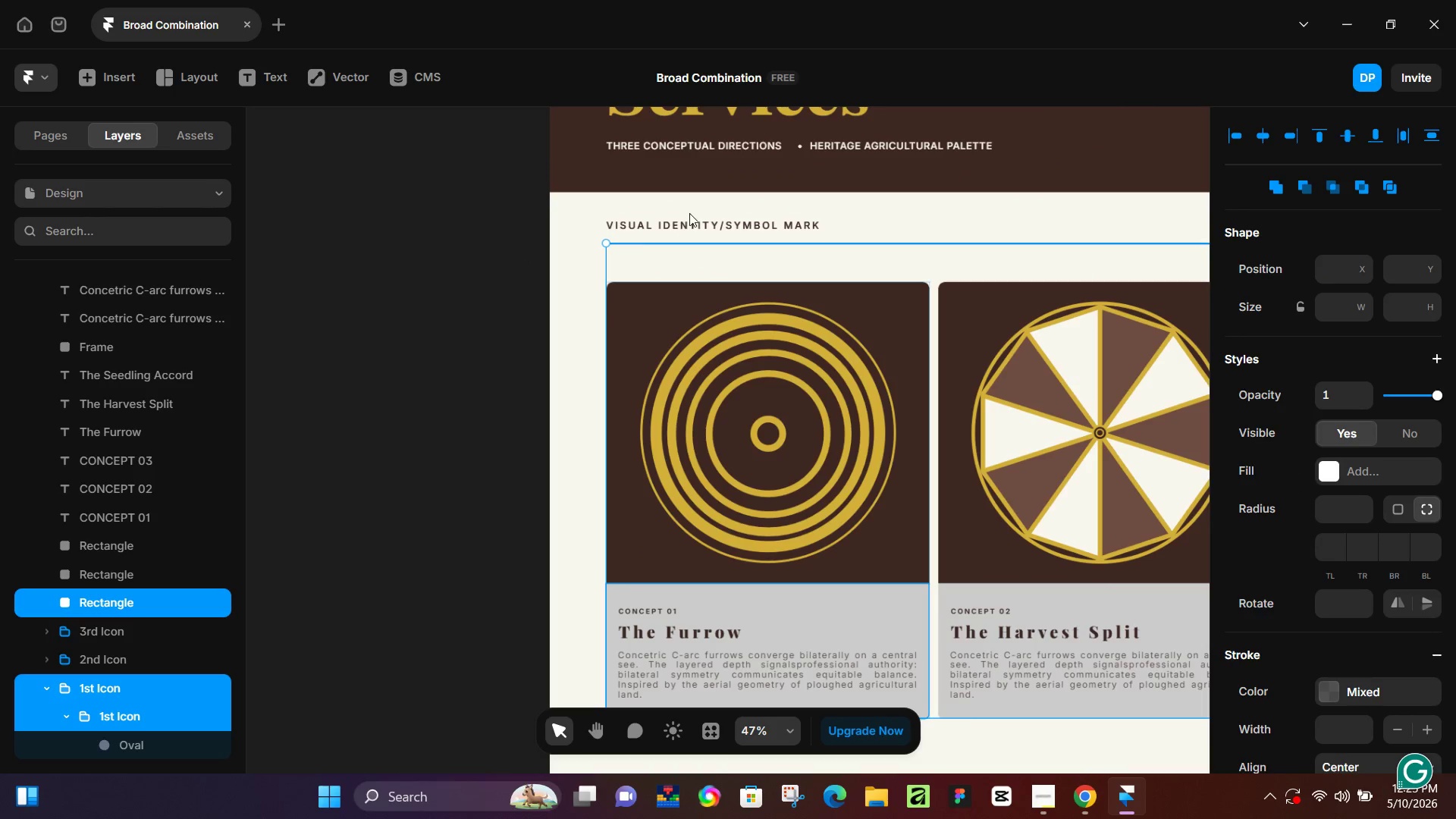 
left_click([690, 223])
 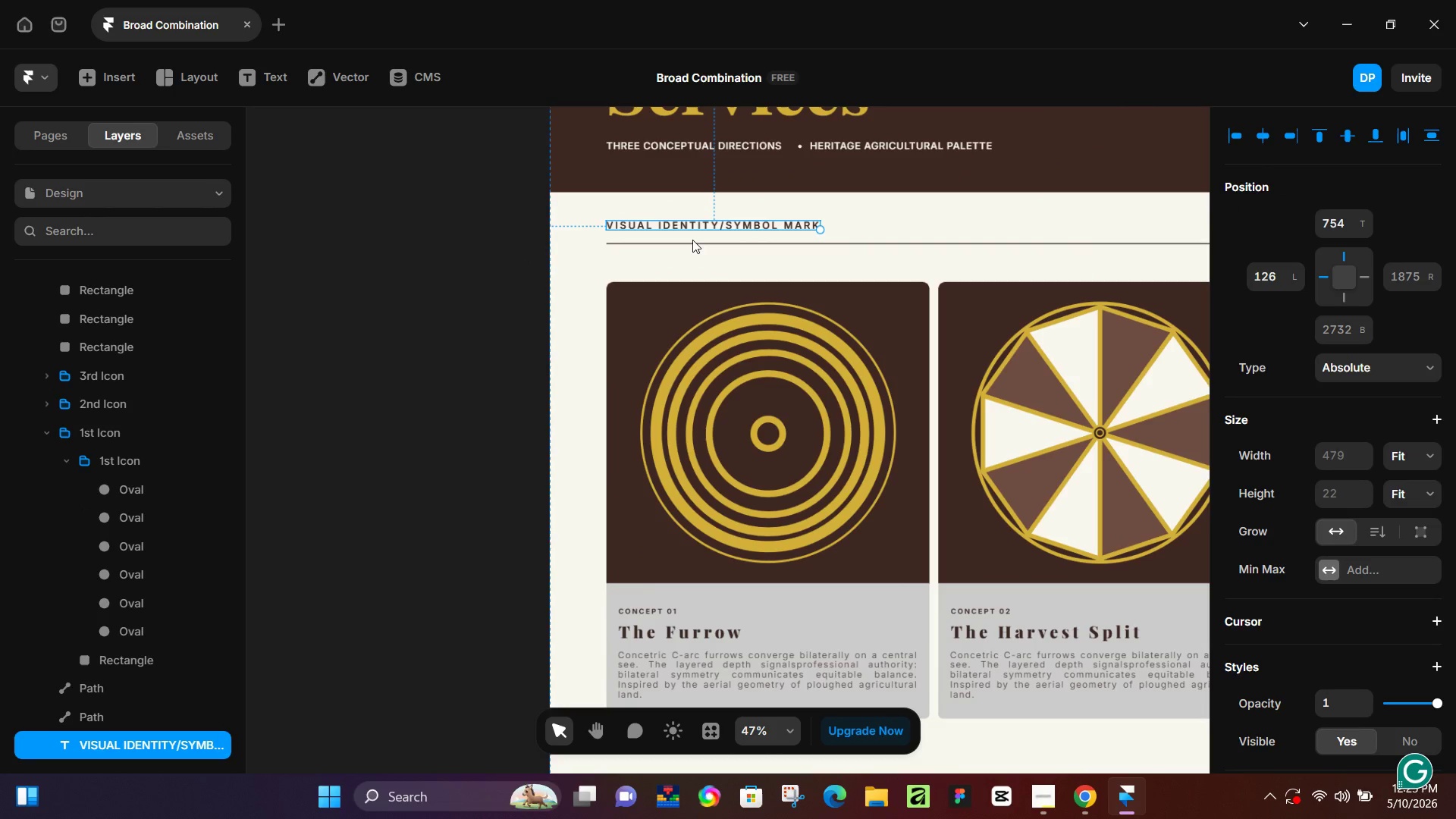 
hold_key(key=ShiftLeft, duration=0.61)
 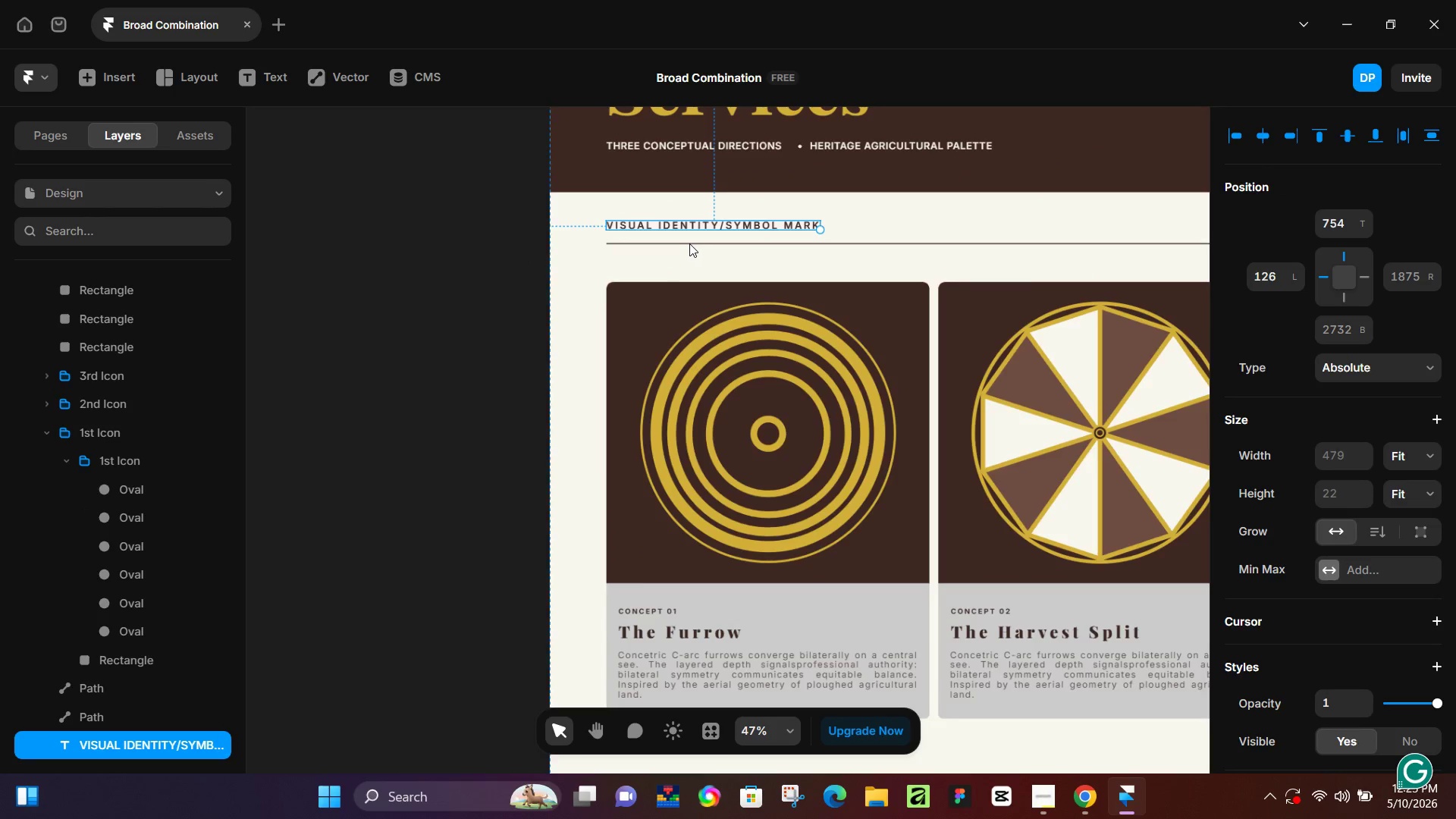 
hold_key(key=ControlLeft, duration=0.41)
 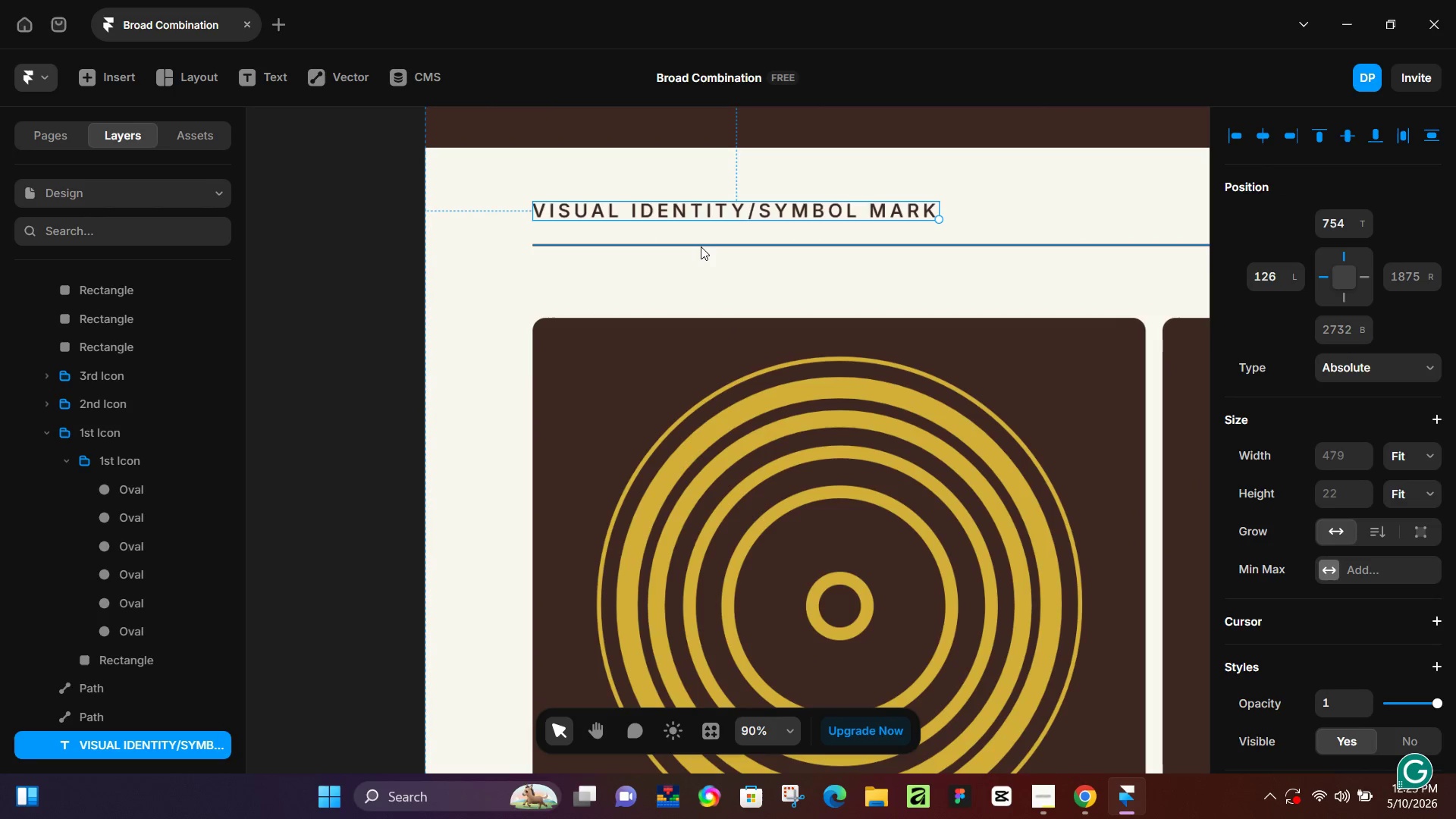 
hold_key(key=ShiftLeft, duration=1.16)
 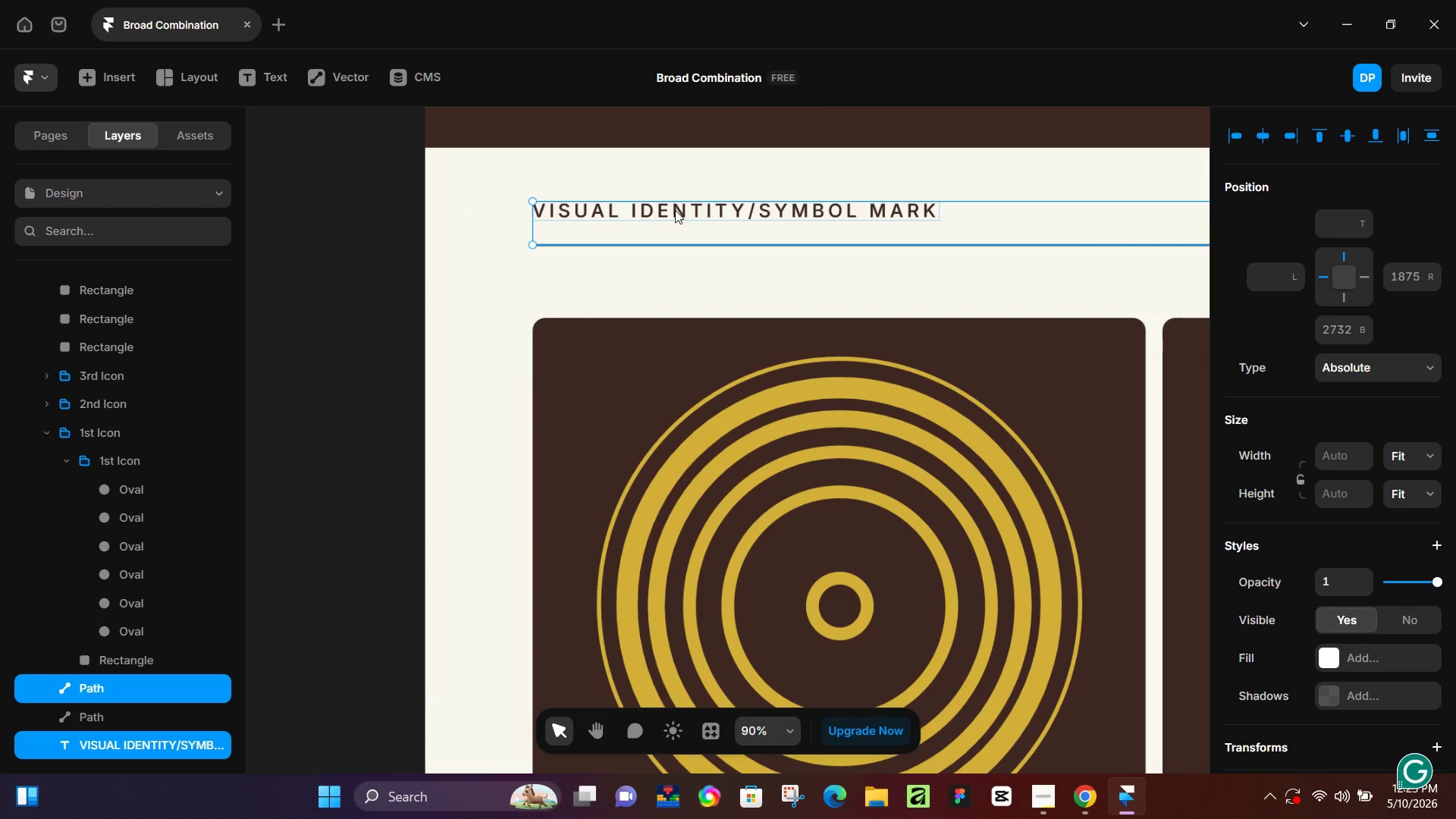 
scroll: coordinate [689, 244], scroll_direction: up, amount: 6.0
 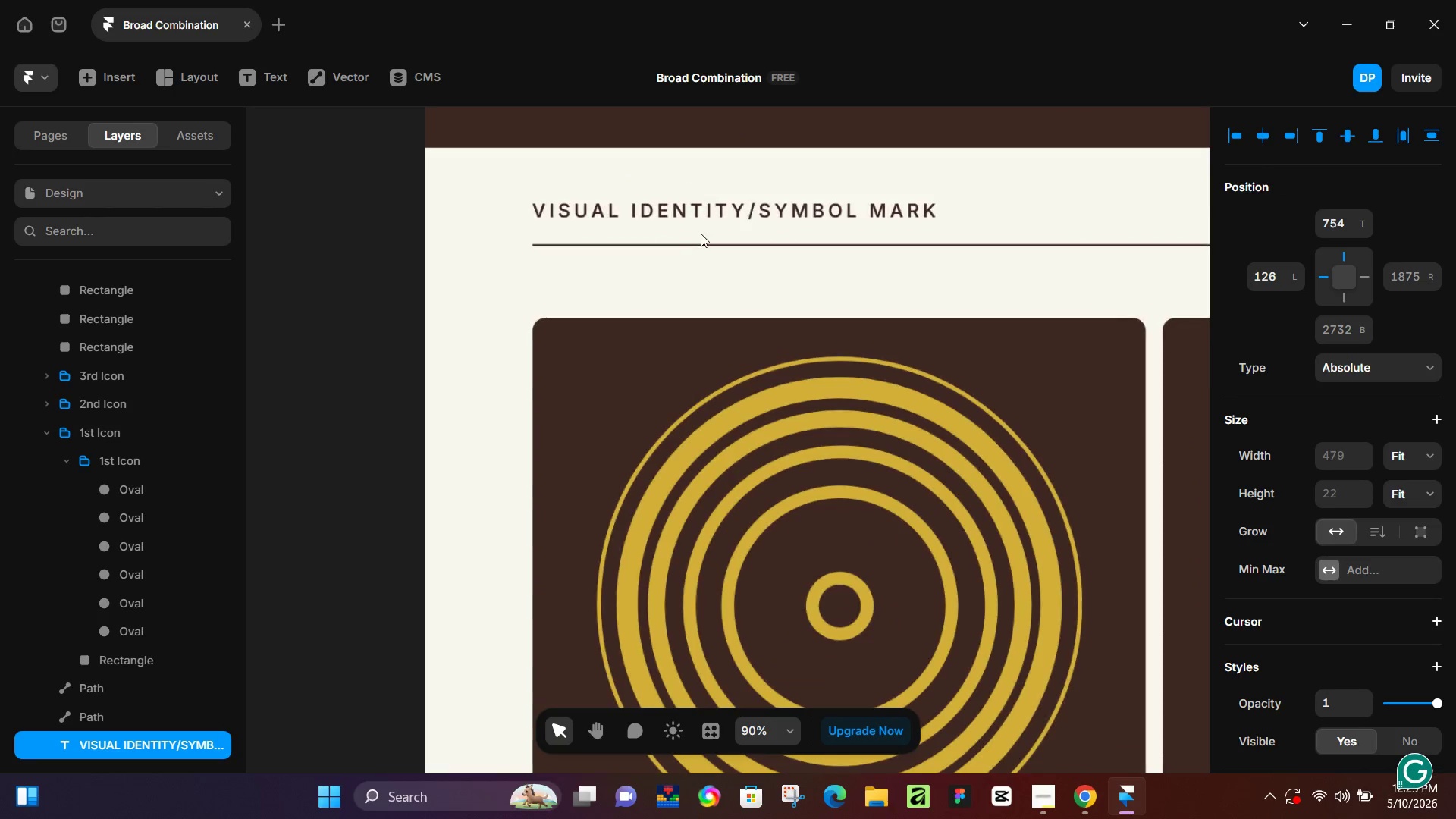 
left_click([701, 247])
 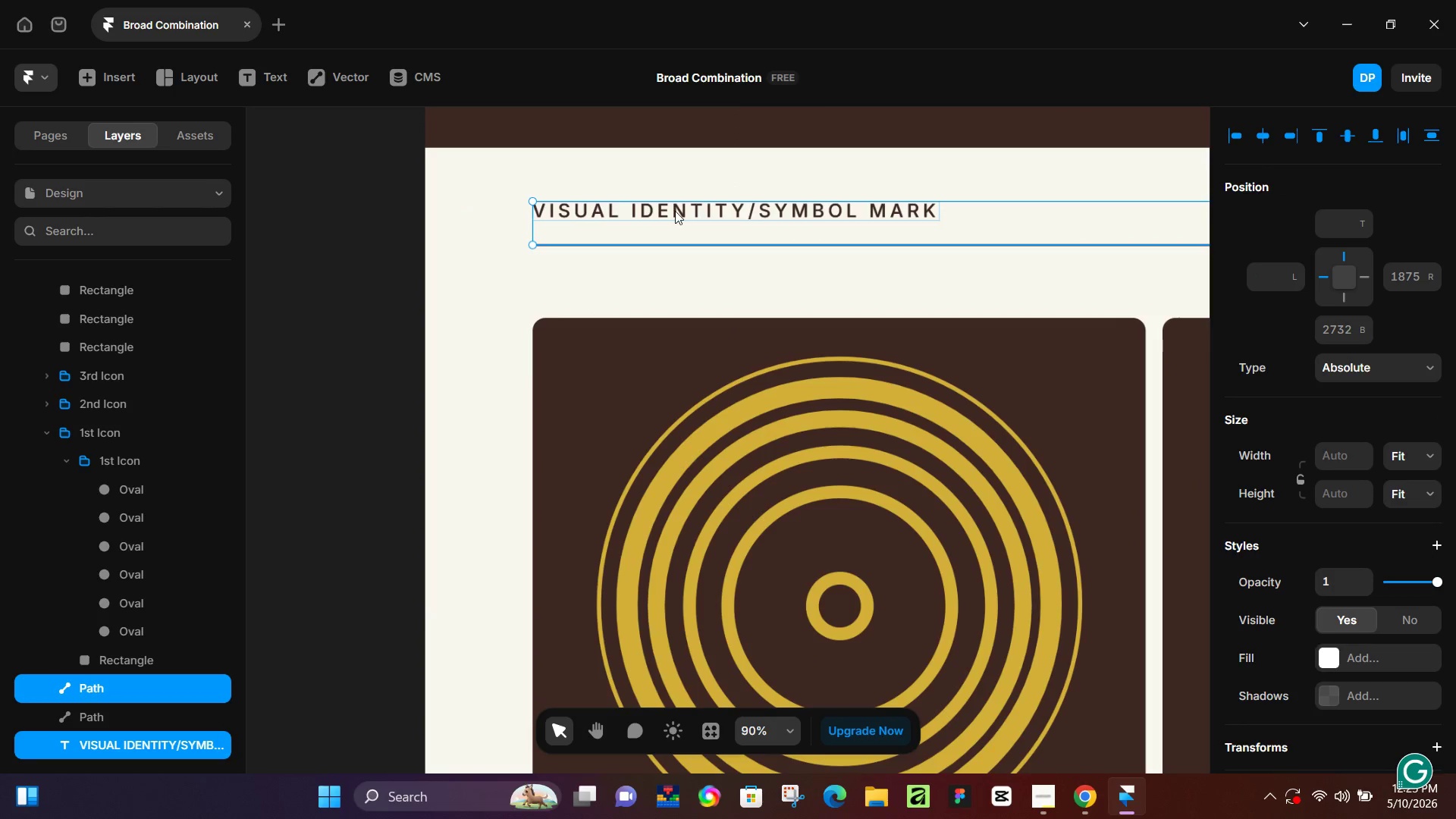 
left_click_drag(start_coordinate=[675, 210], to_coordinate=[677, 463])
 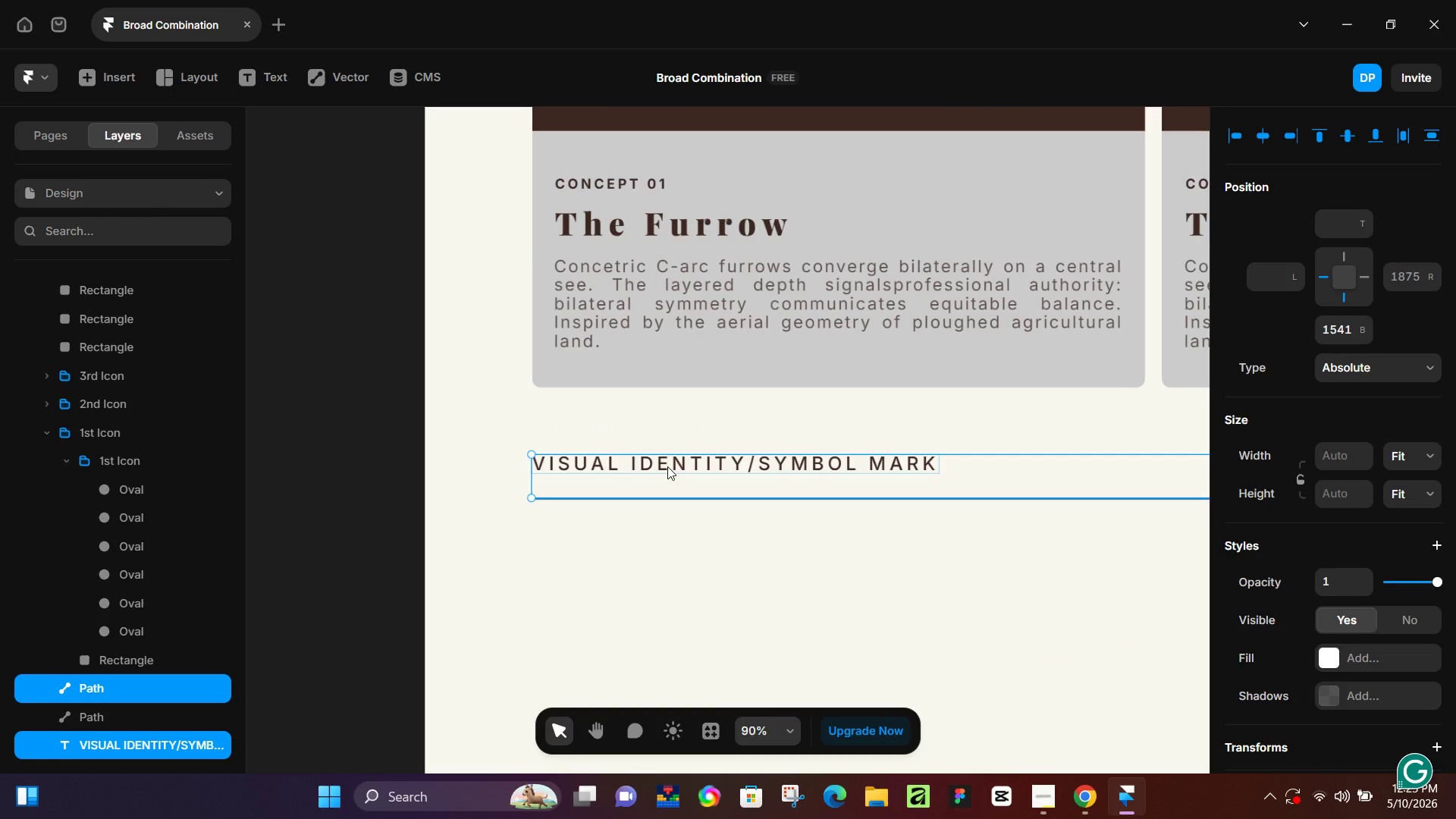 
scroll: coordinate [769, 632], scroll_direction: down, amount: 24.0
 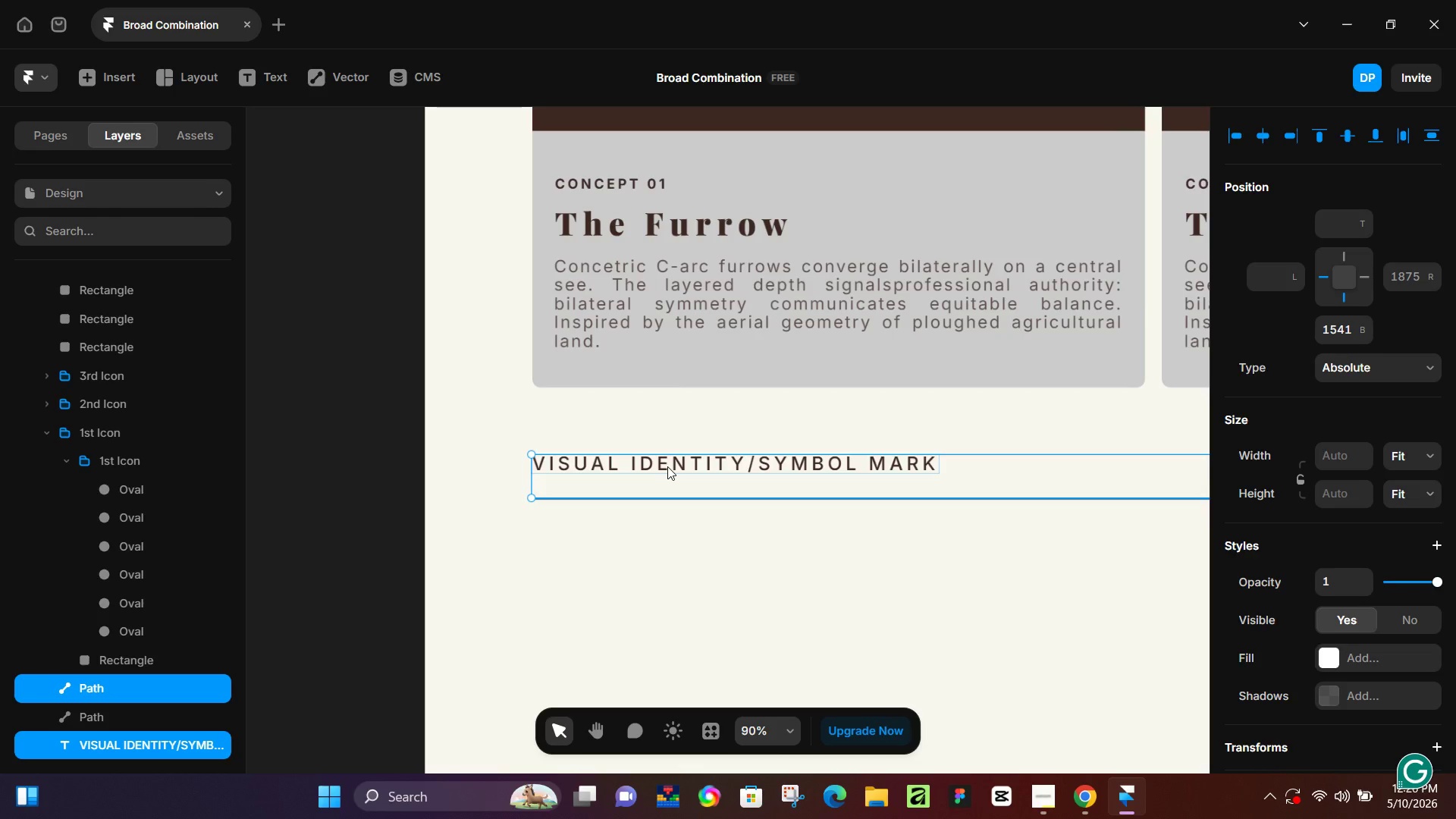 
wait(59.25)
 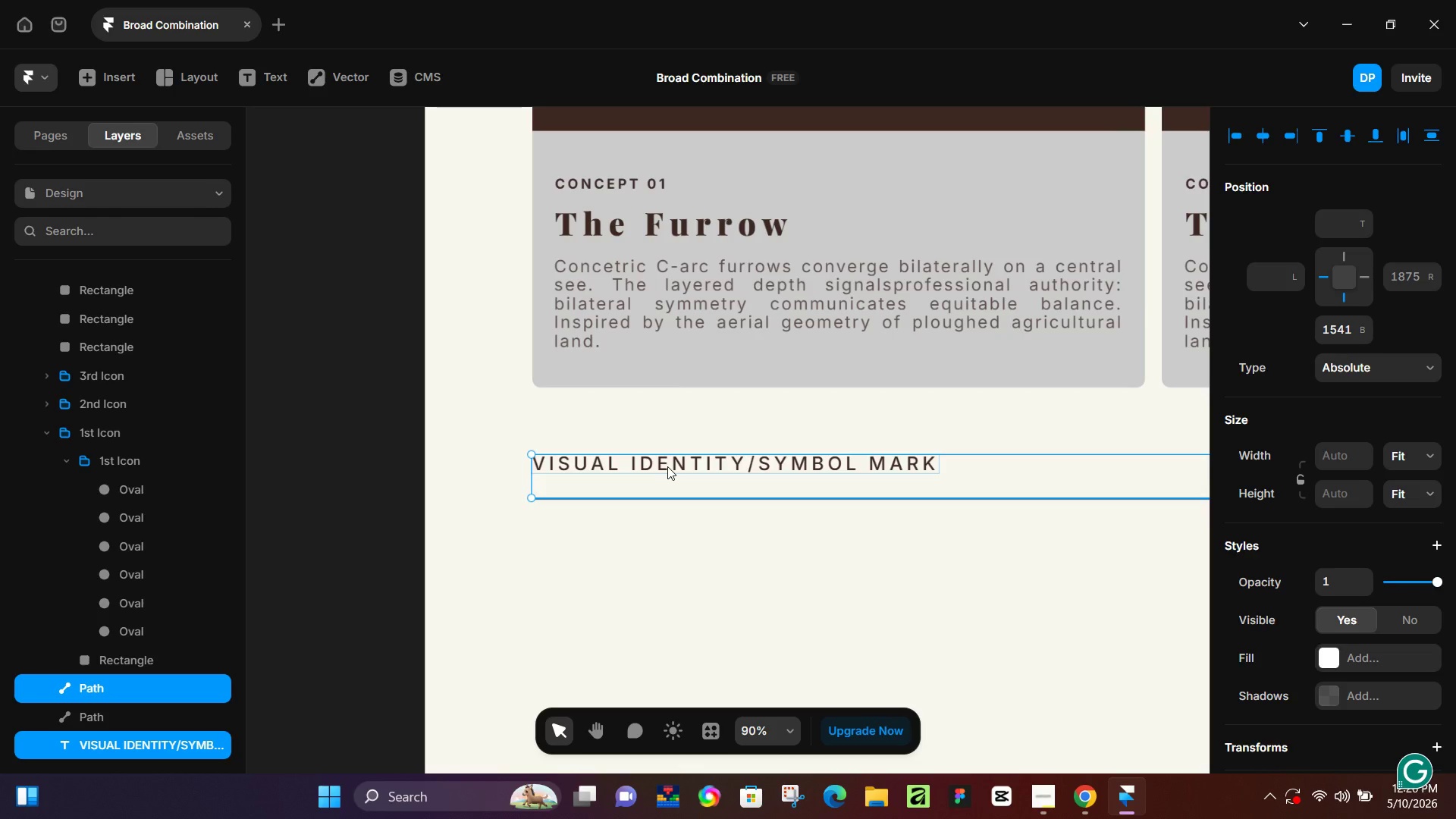 
mouse_move([1090, 773])
 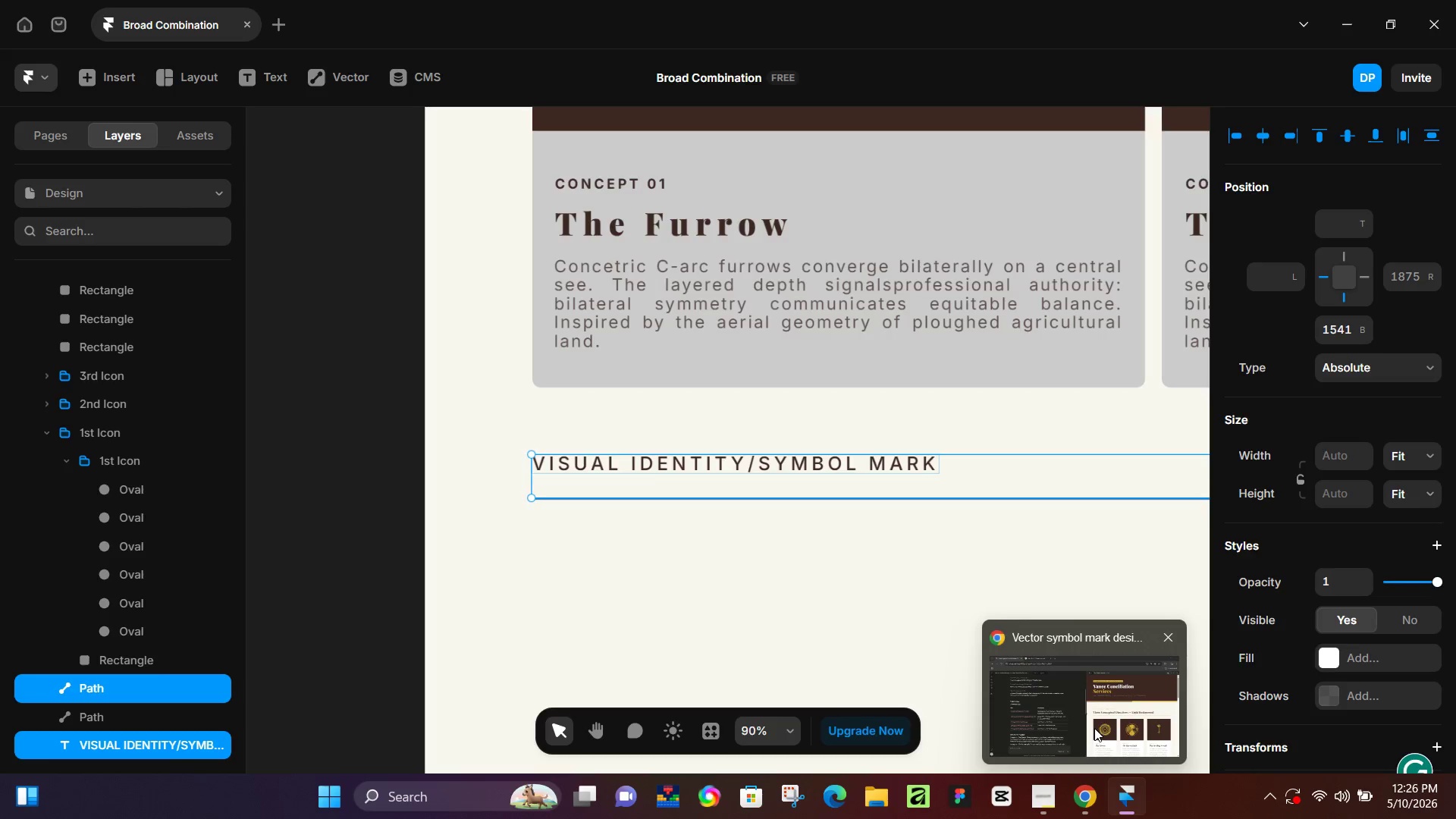 
left_click([1094, 728])
 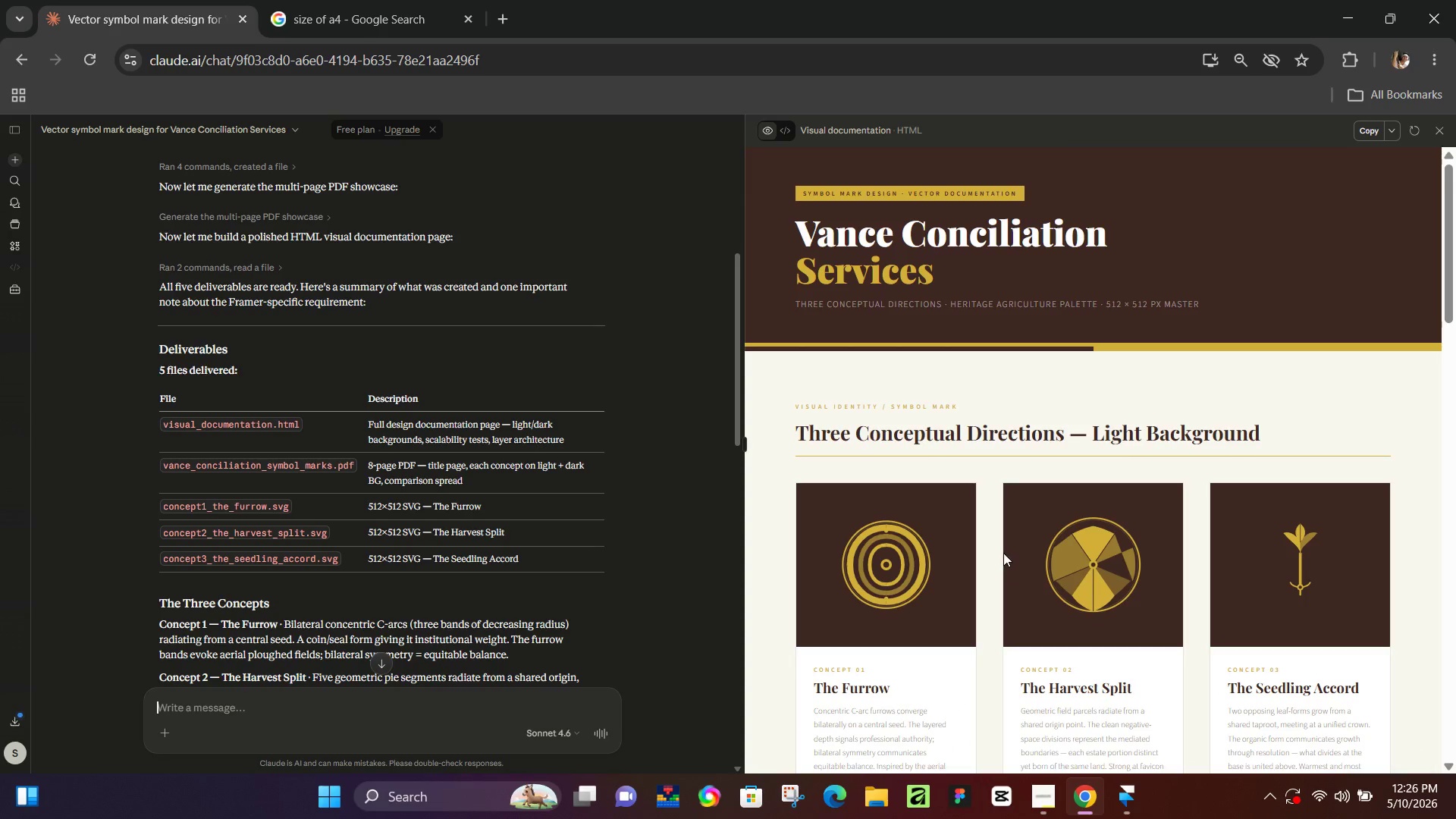 
scroll: coordinate [1003, 553], scroll_direction: down, amount: 5.0
 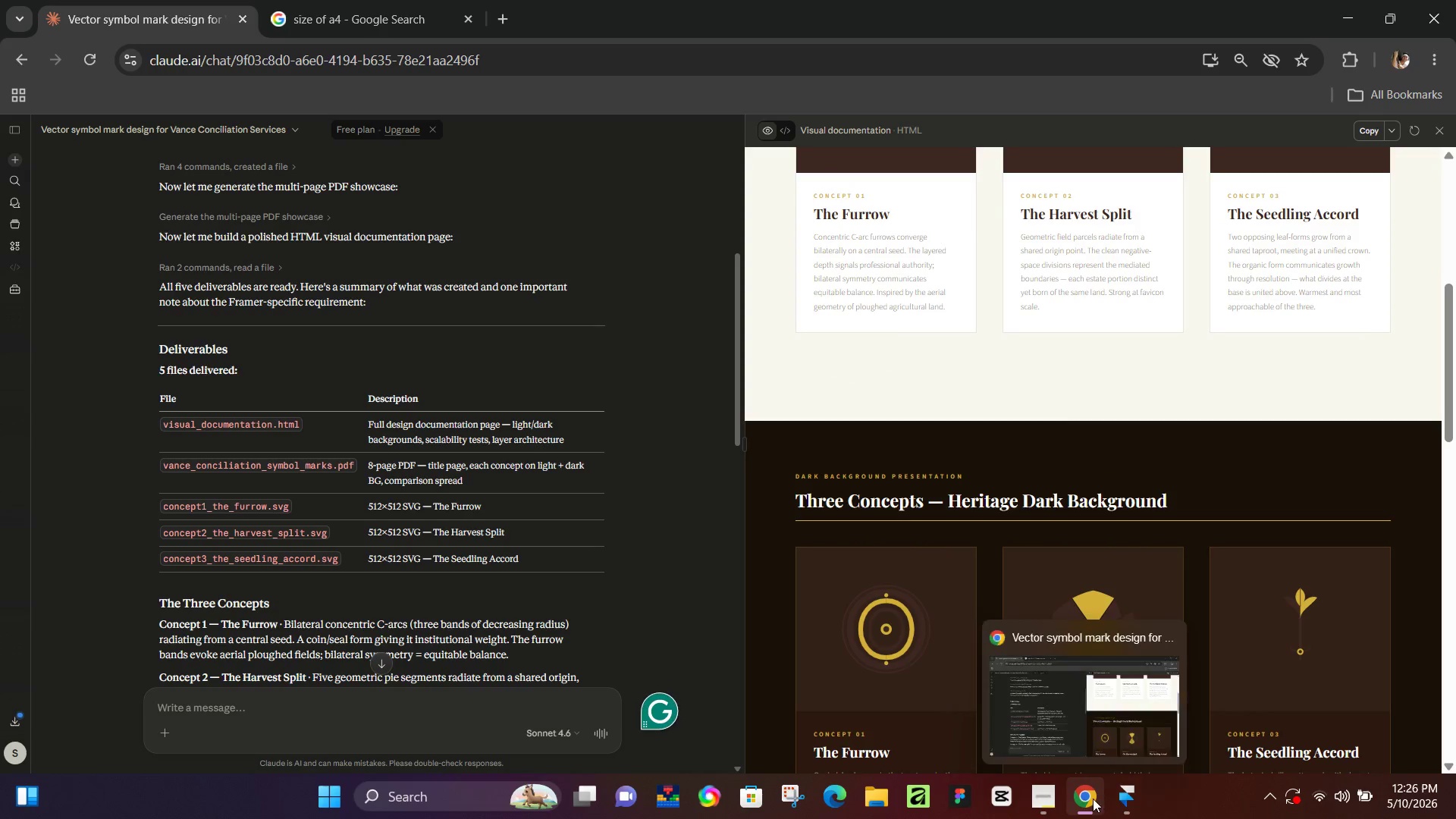 
left_click([1120, 799])
 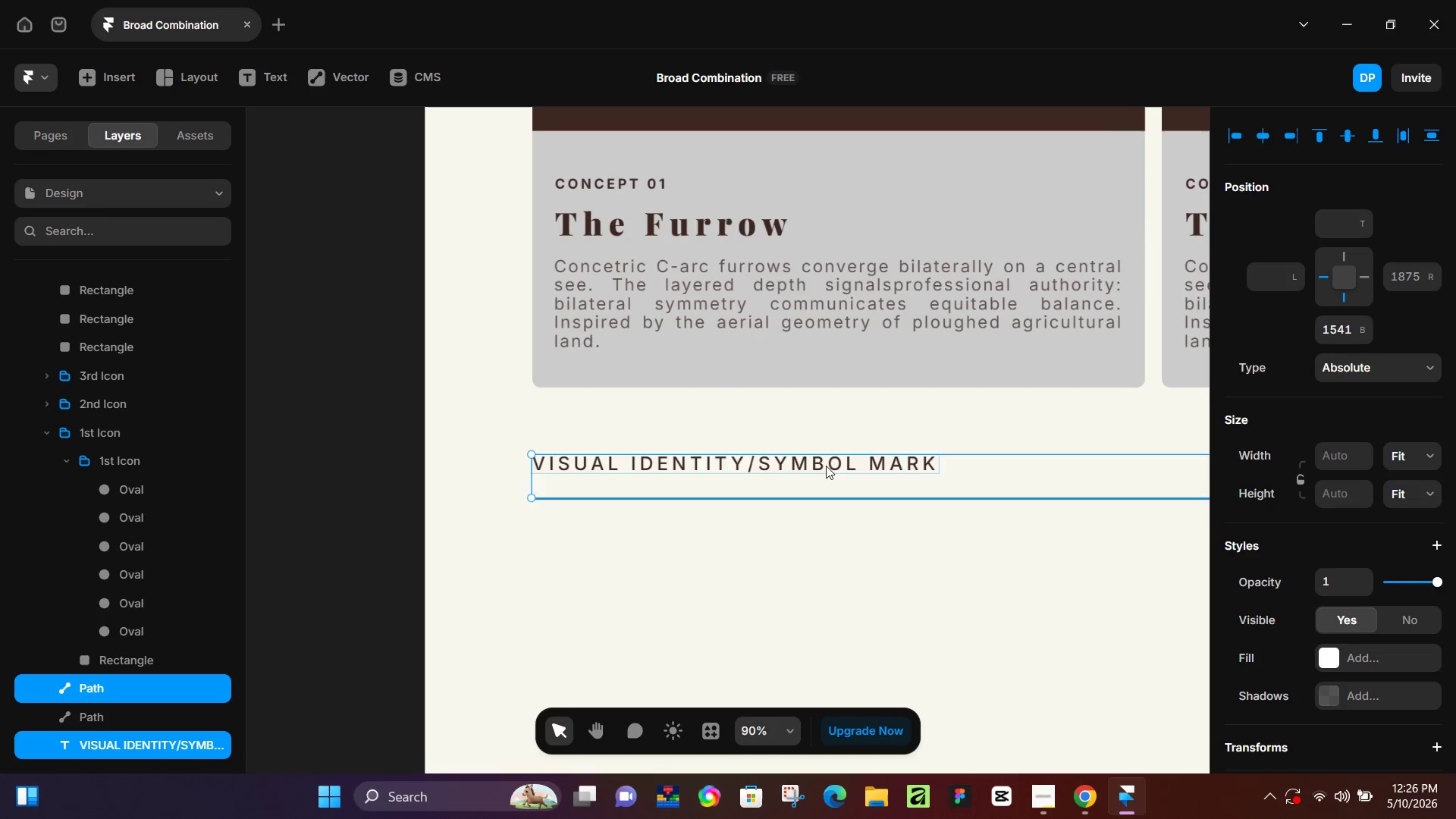 
double_click([826, 466])
 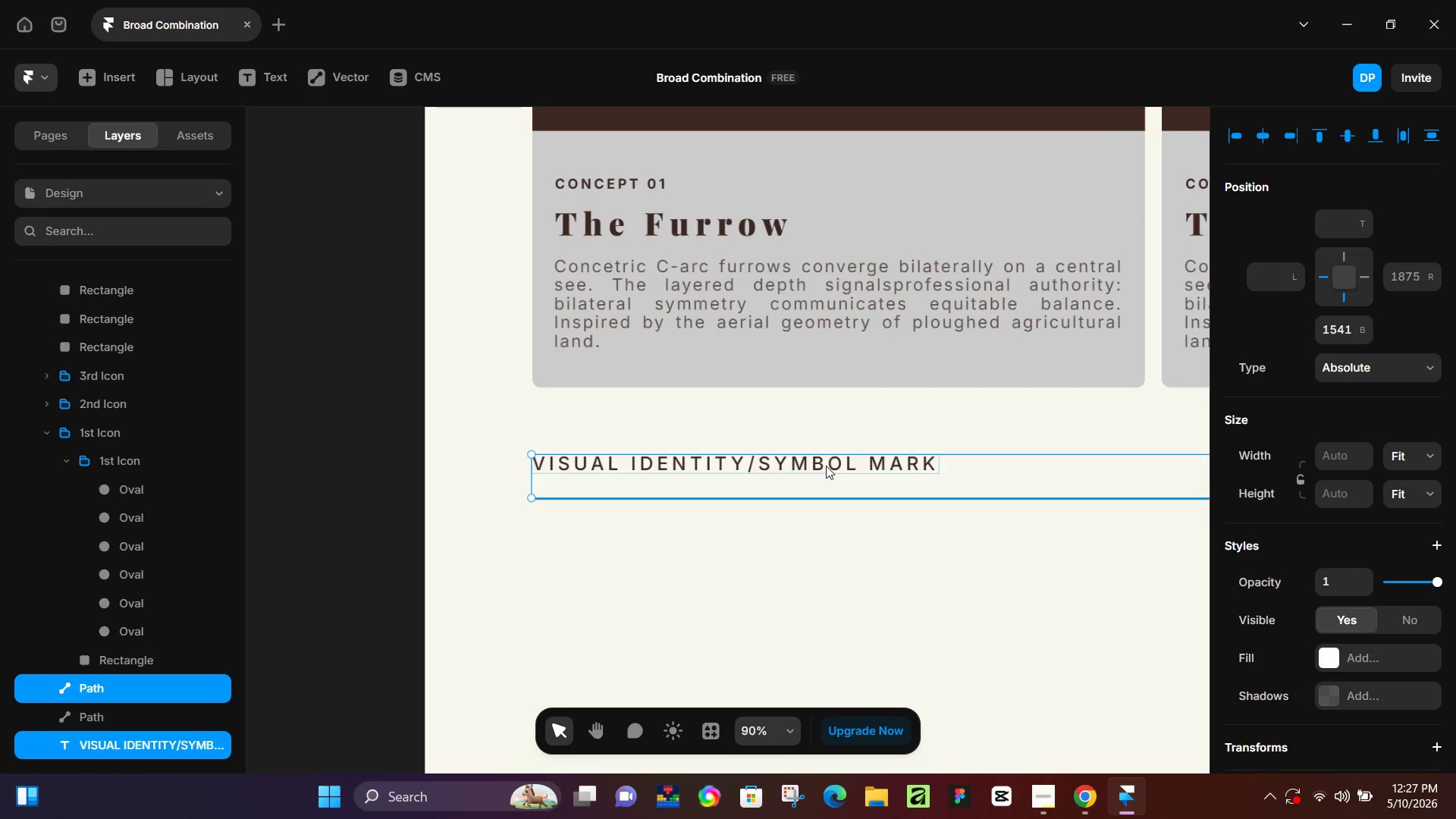 
triple_click([826, 466])
 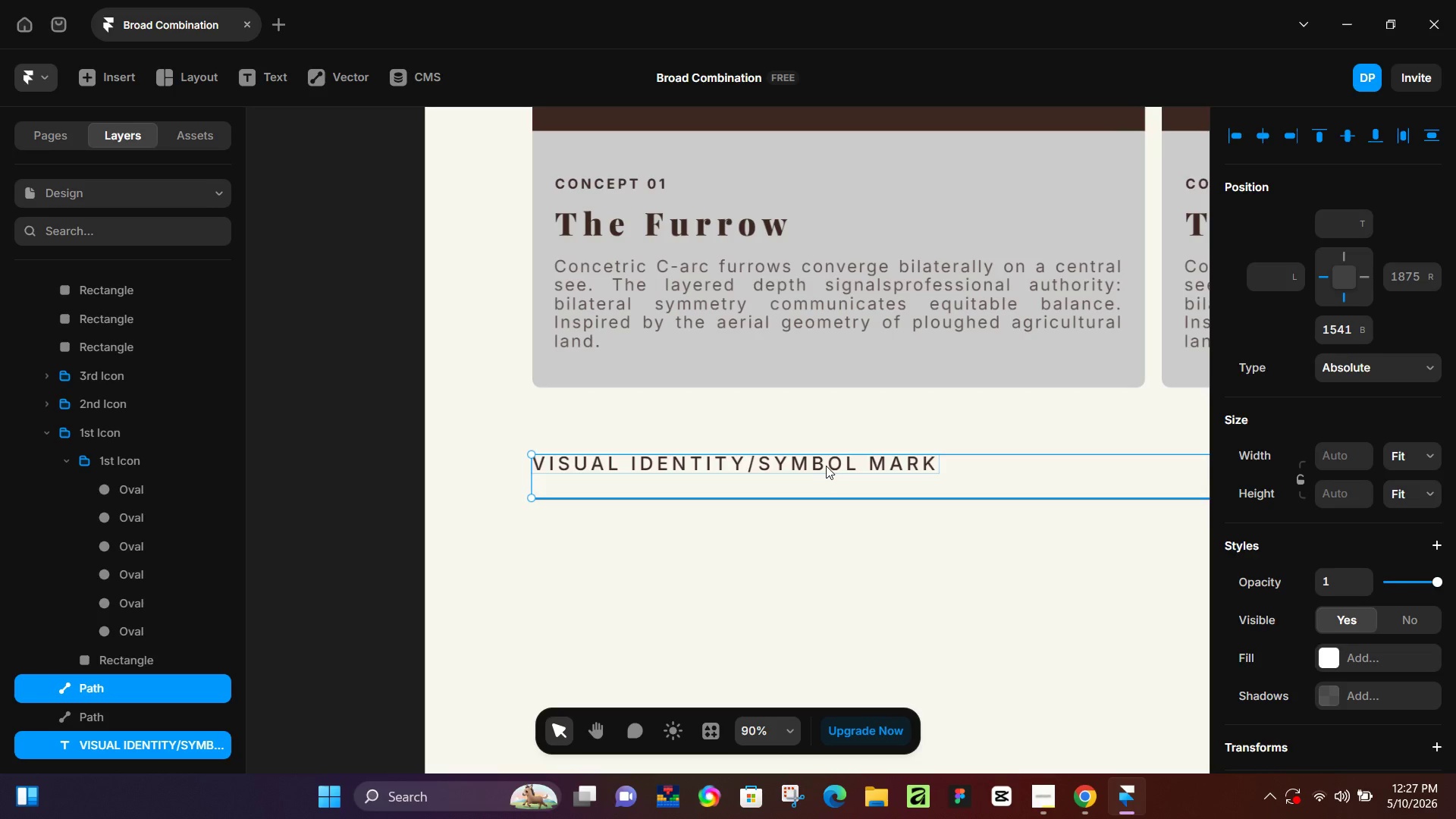 
double_click([826, 463])
 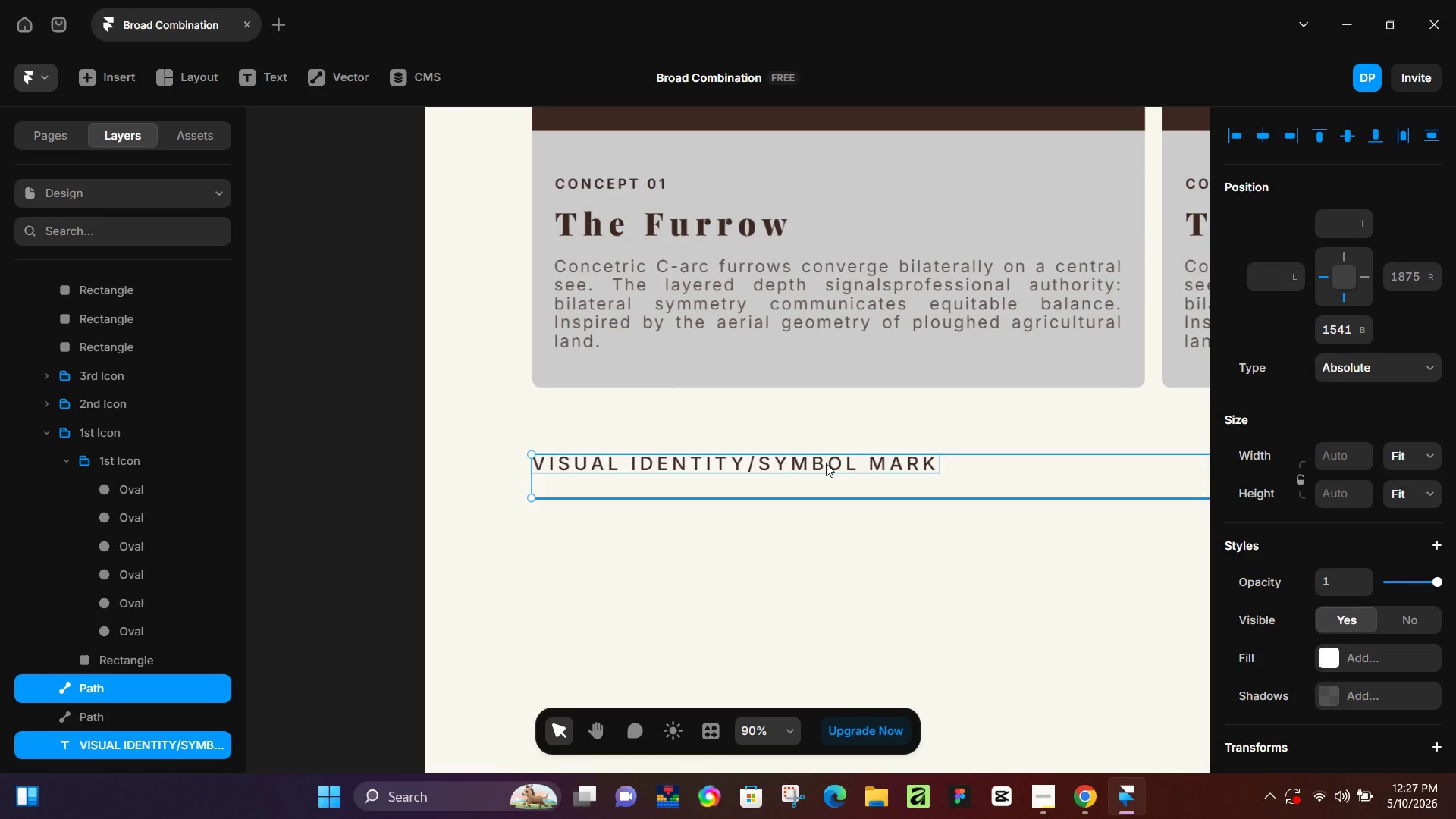 
triple_click([826, 463])
 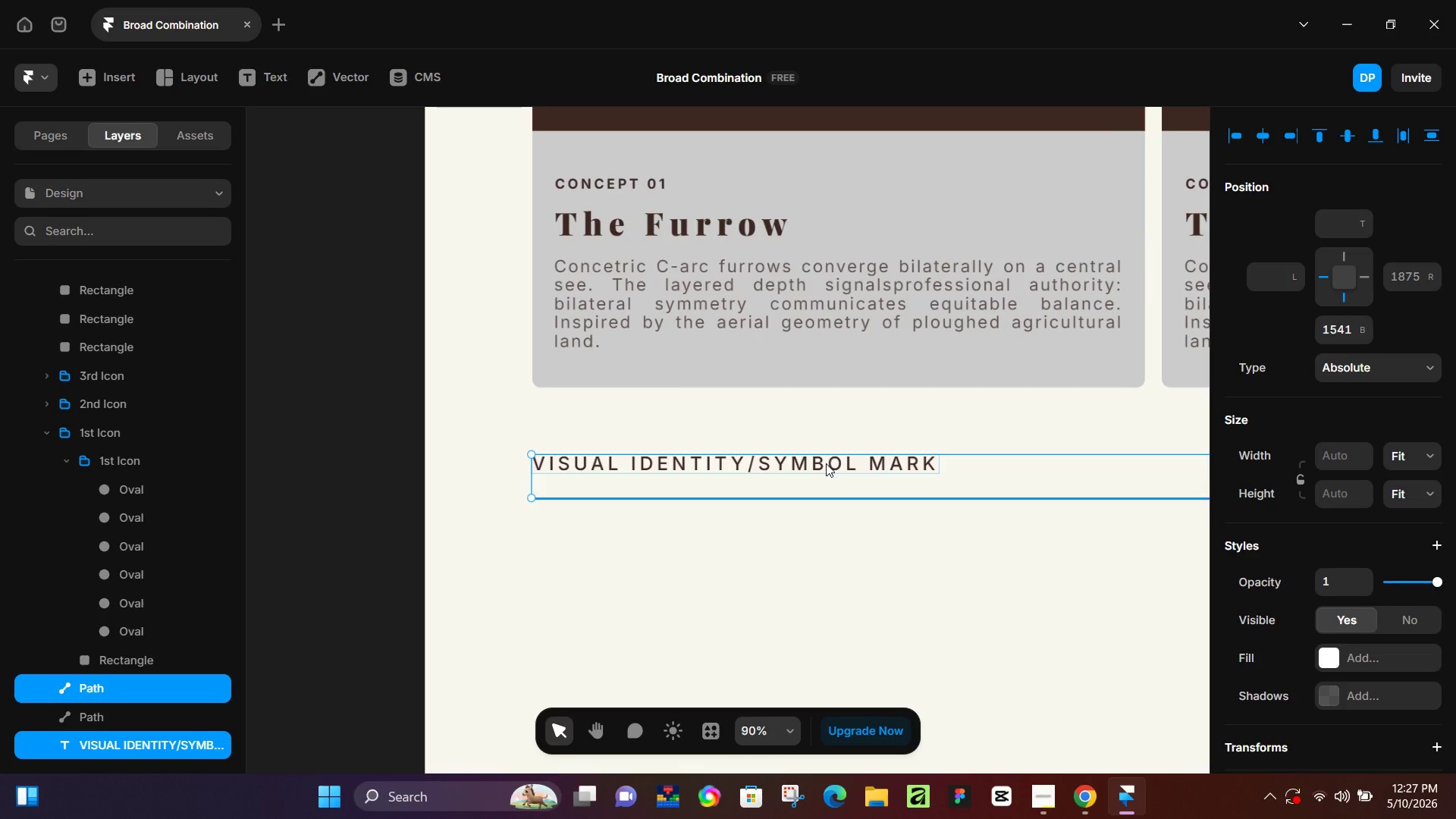 
triple_click([826, 463])
 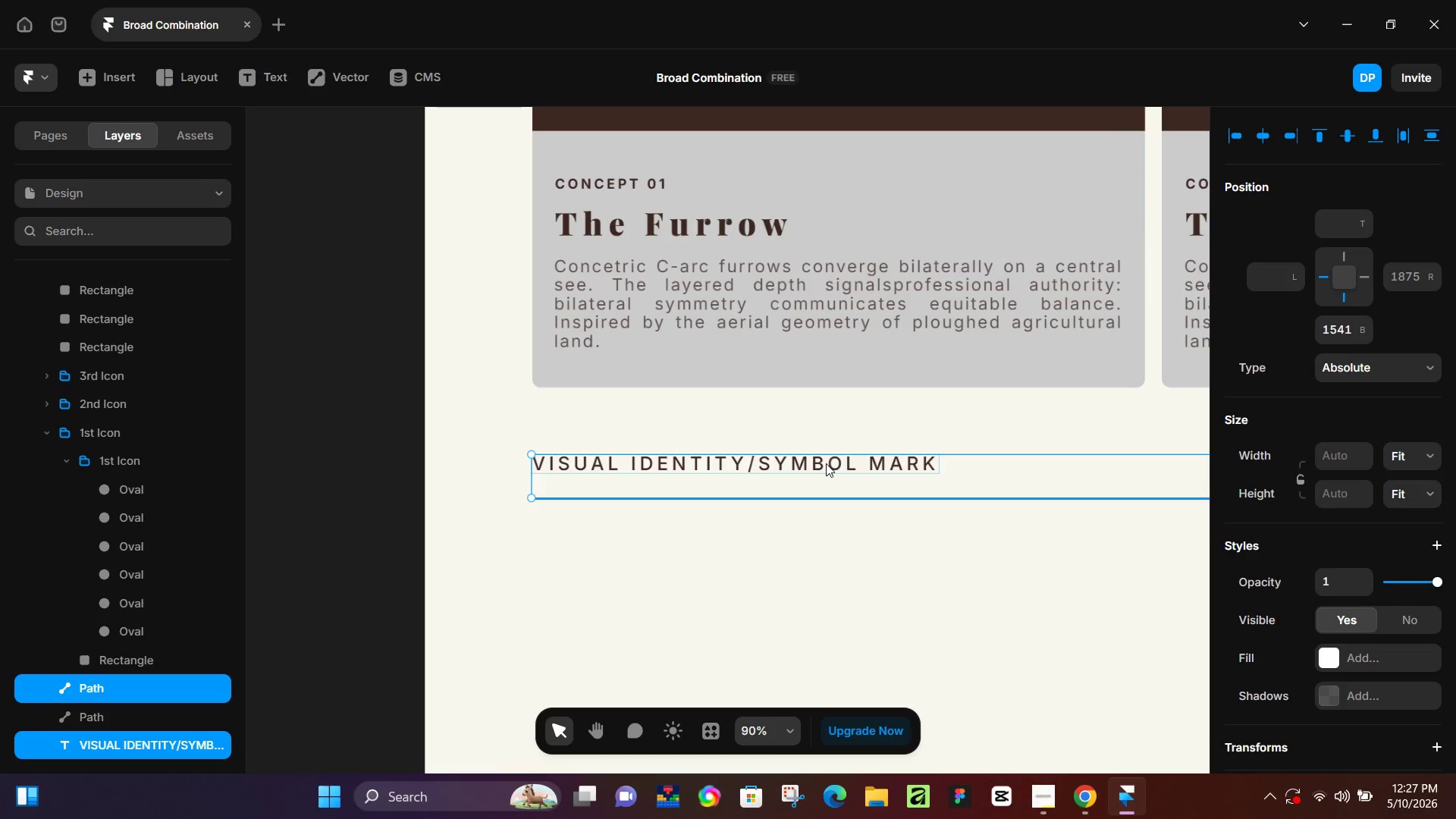 
triple_click([826, 463])
 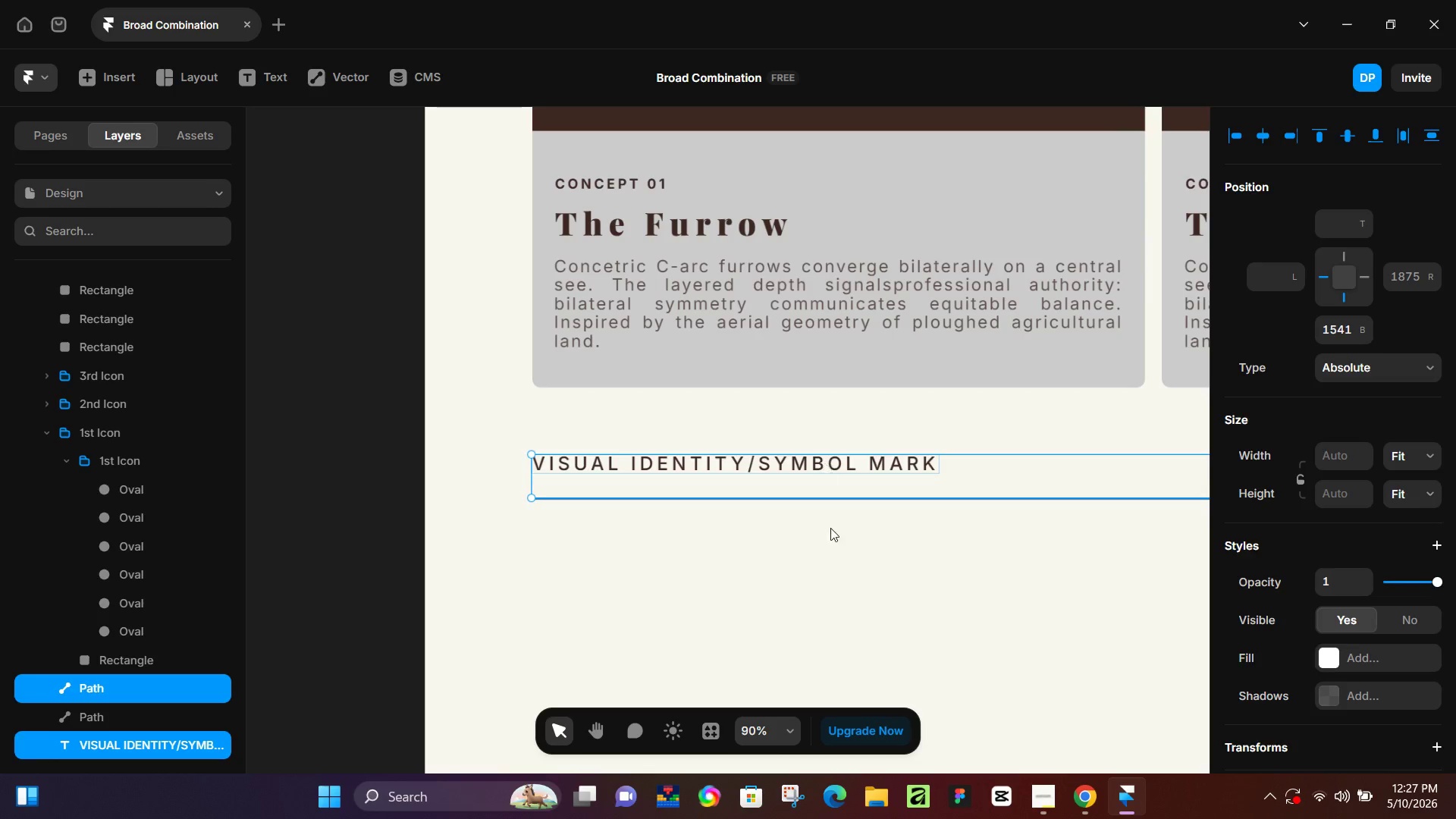 
triple_click([837, 536])
 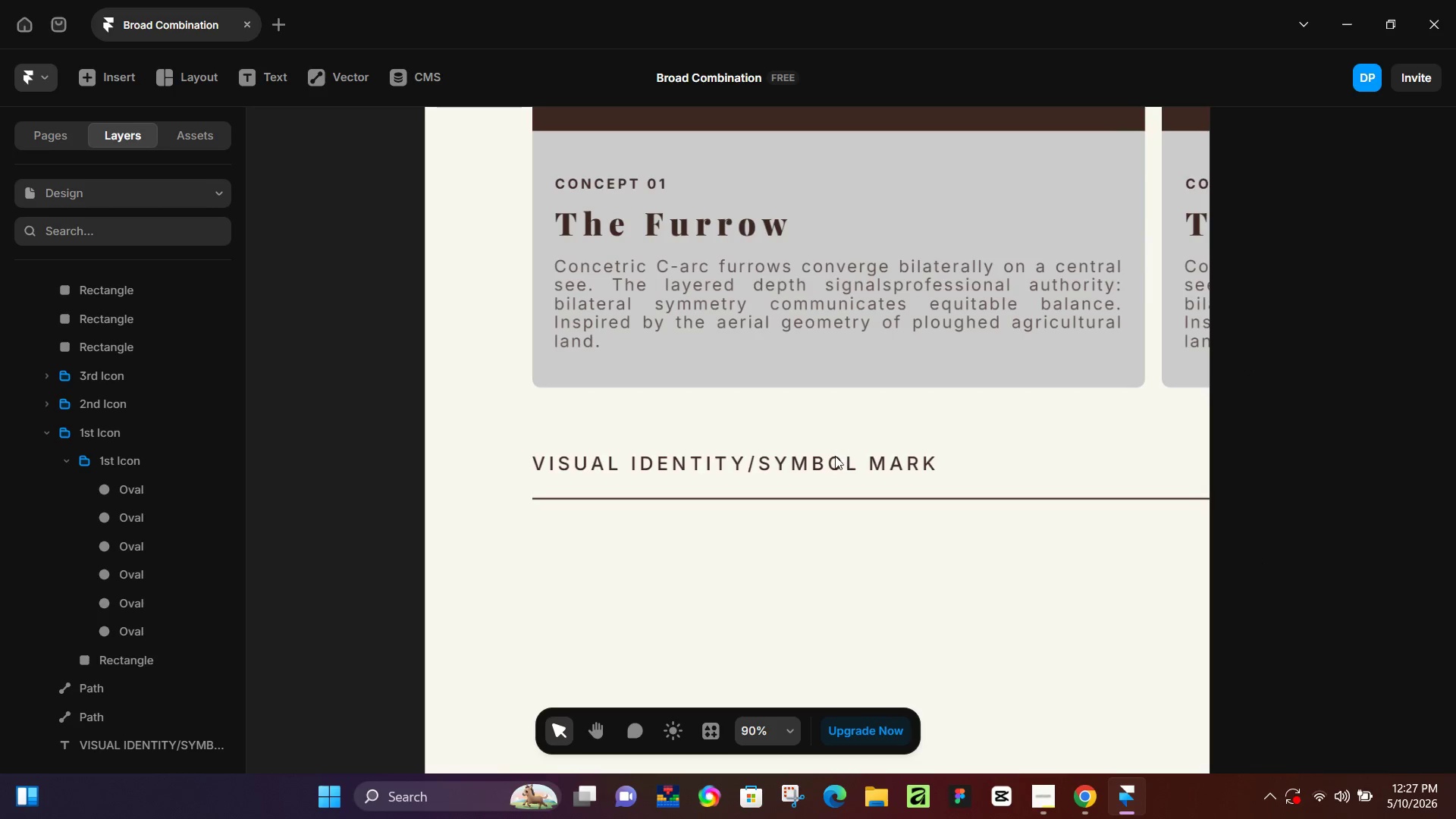 
double_click([835, 466])
 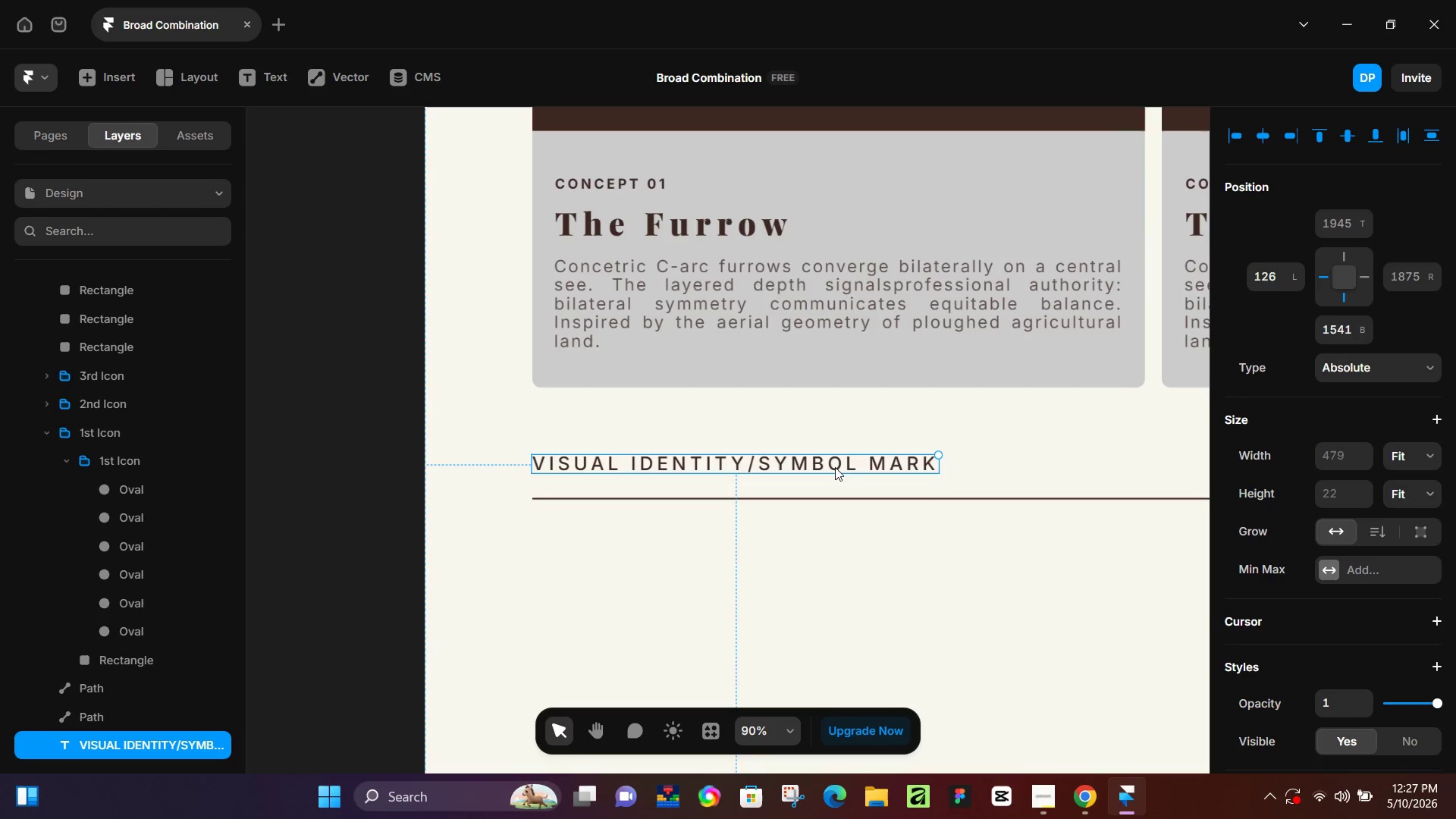 
triple_click([835, 467])
 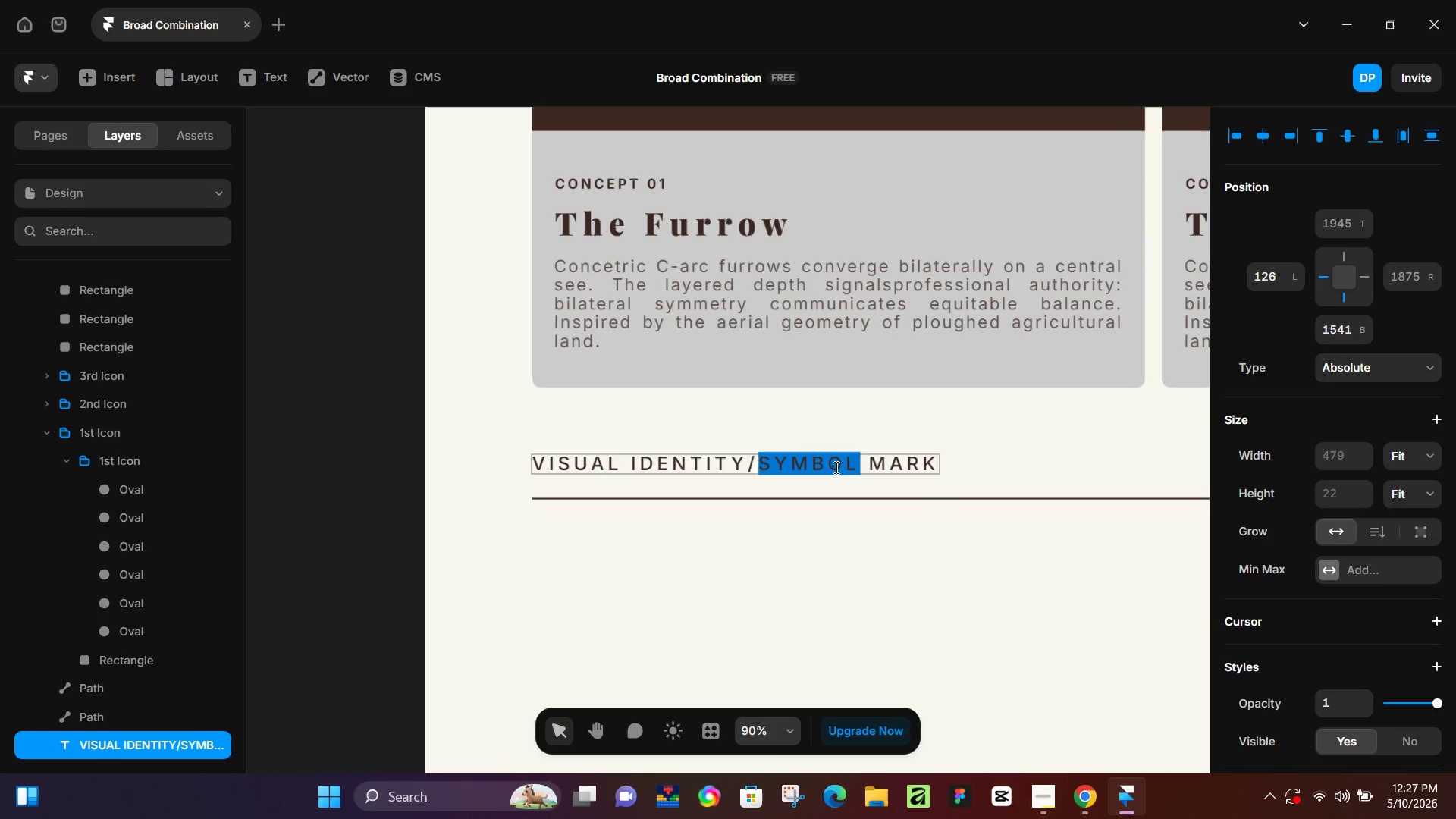 
triple_click([835, 467])
 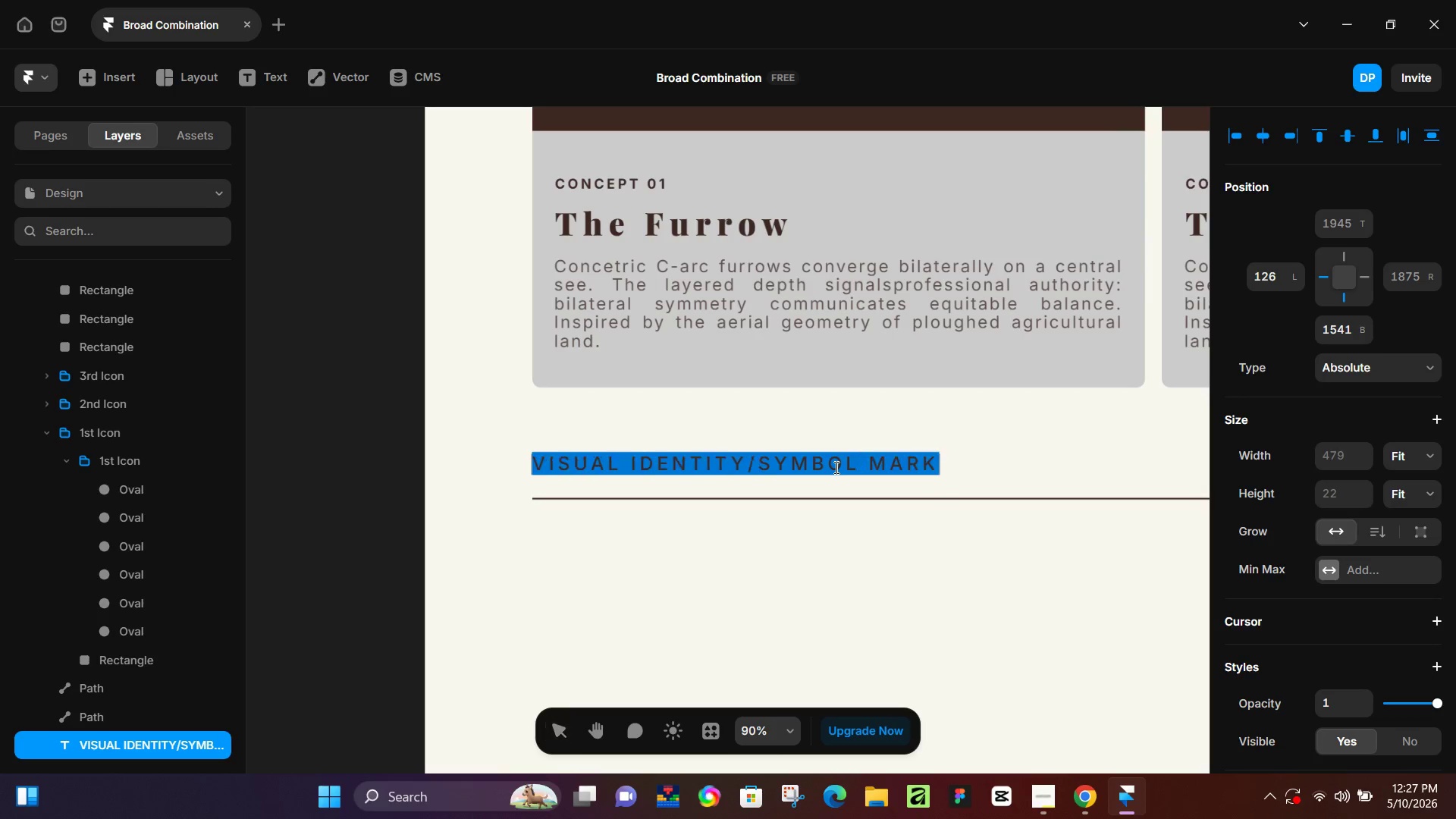 
triple_click([835, 467])
 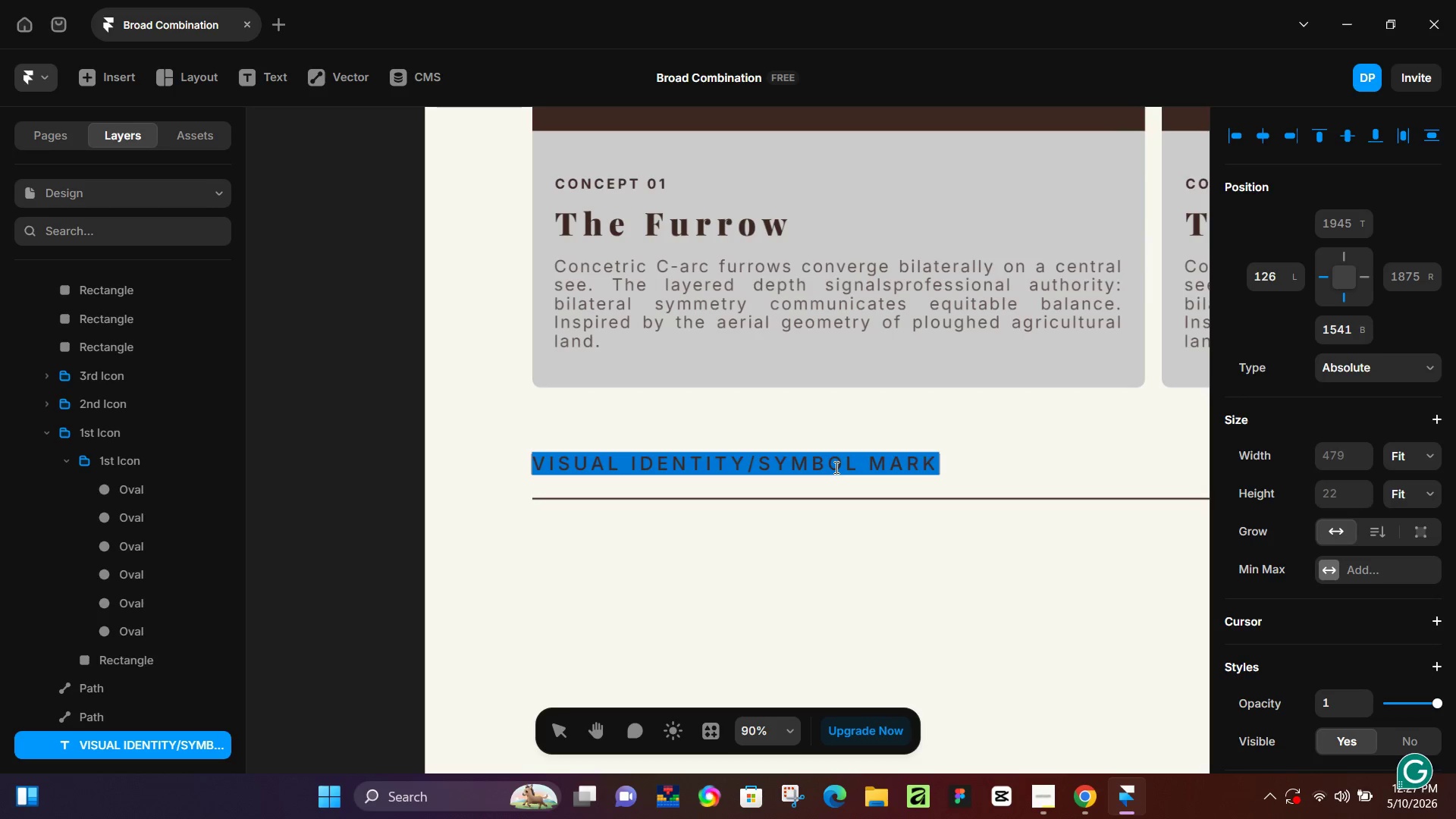 
type(DARK BACKGROUND PRESENTATION)
 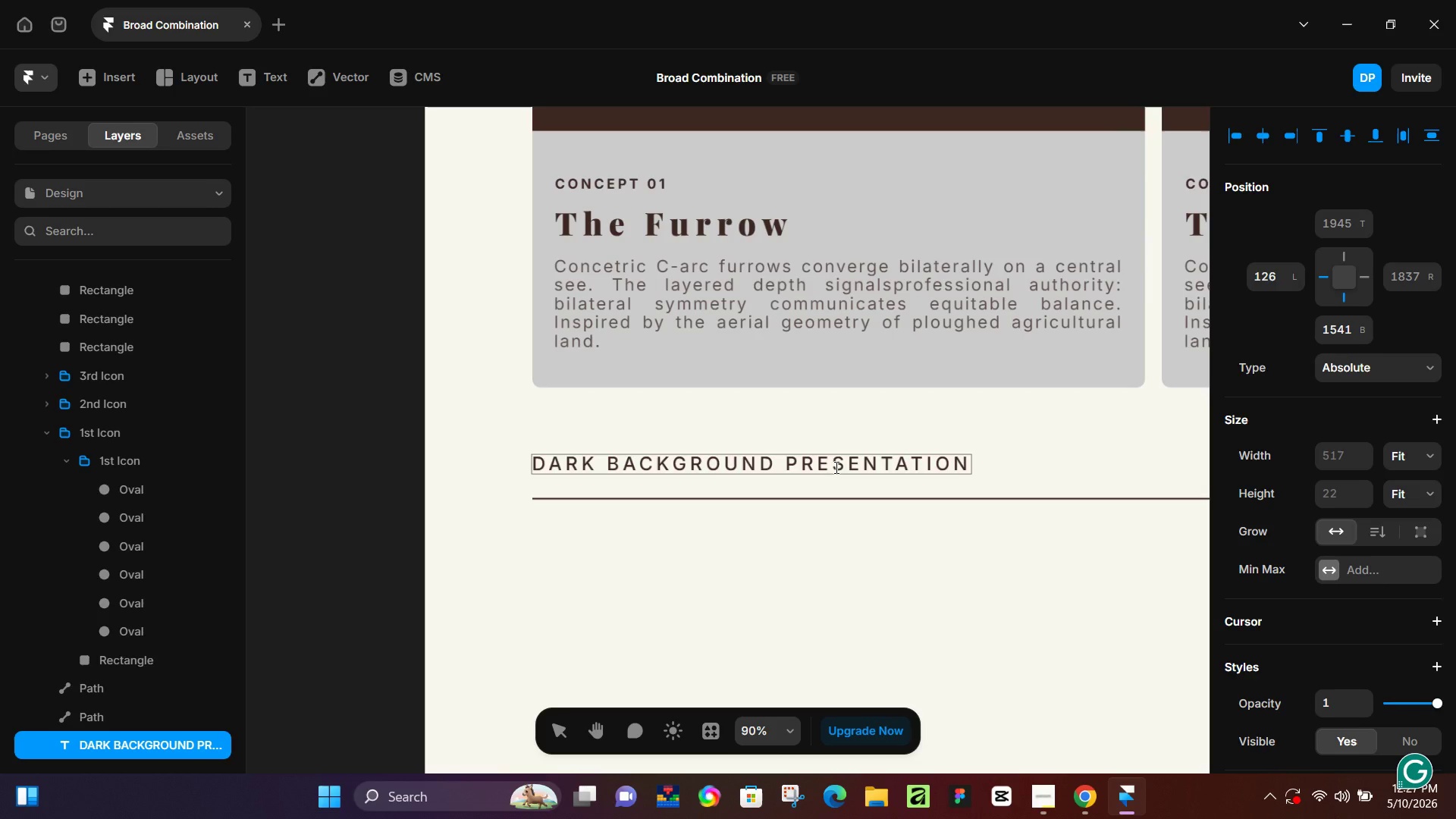 
wait(42.7)
 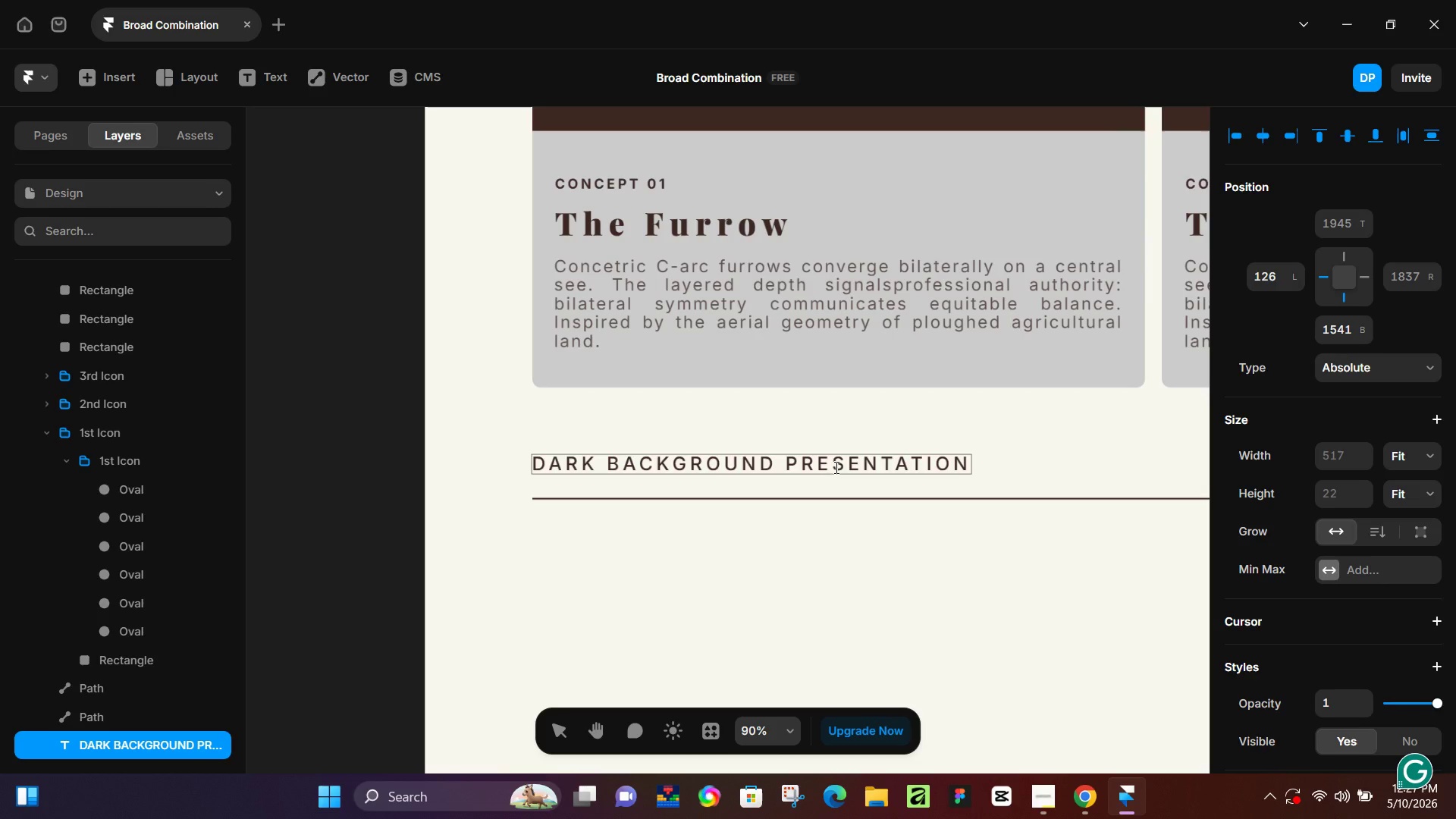 
hold_key(key=ControlLeft, duration=0.52)
 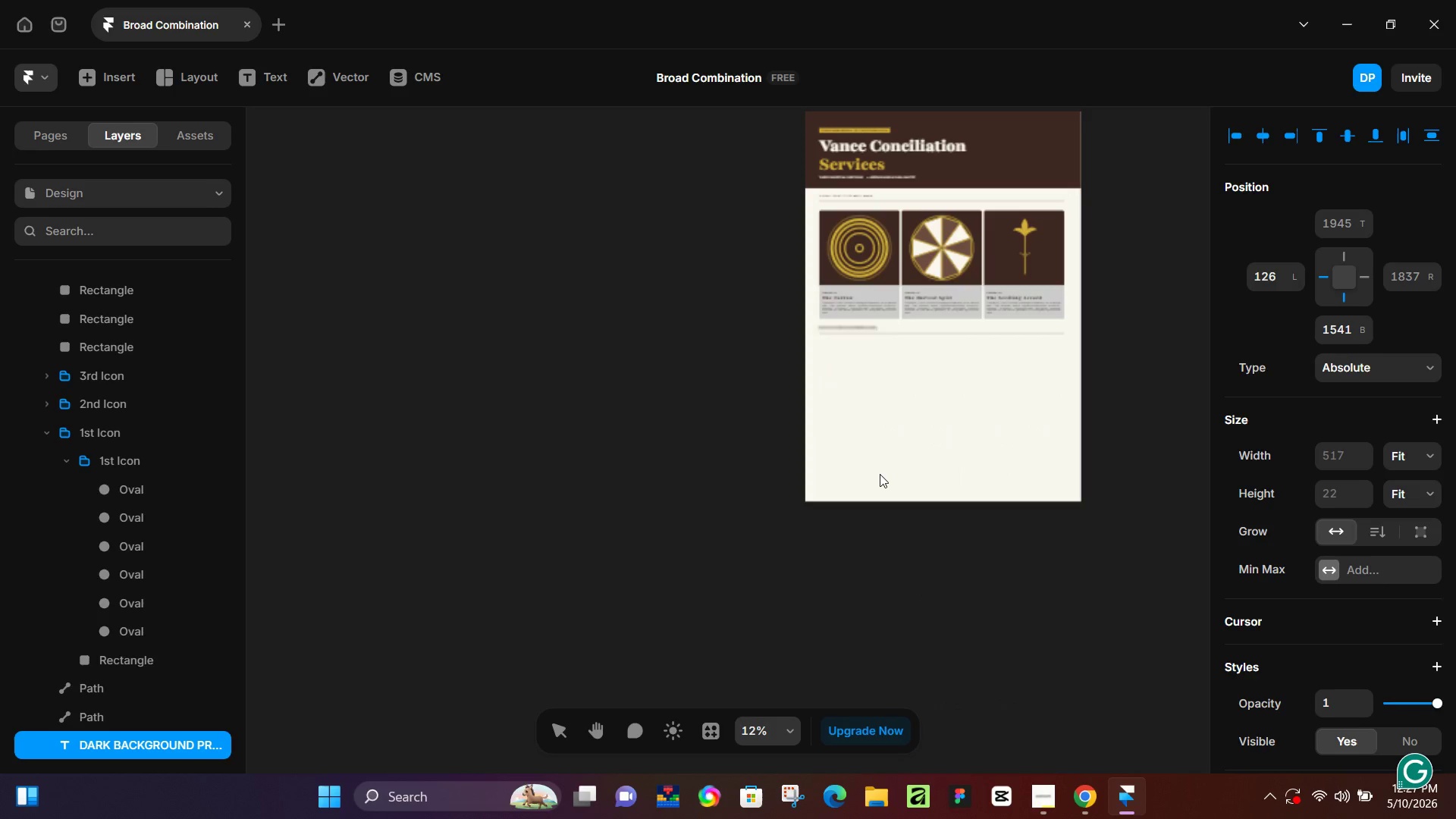 
hold_key(key=ControlLeft, duration=0.69)
 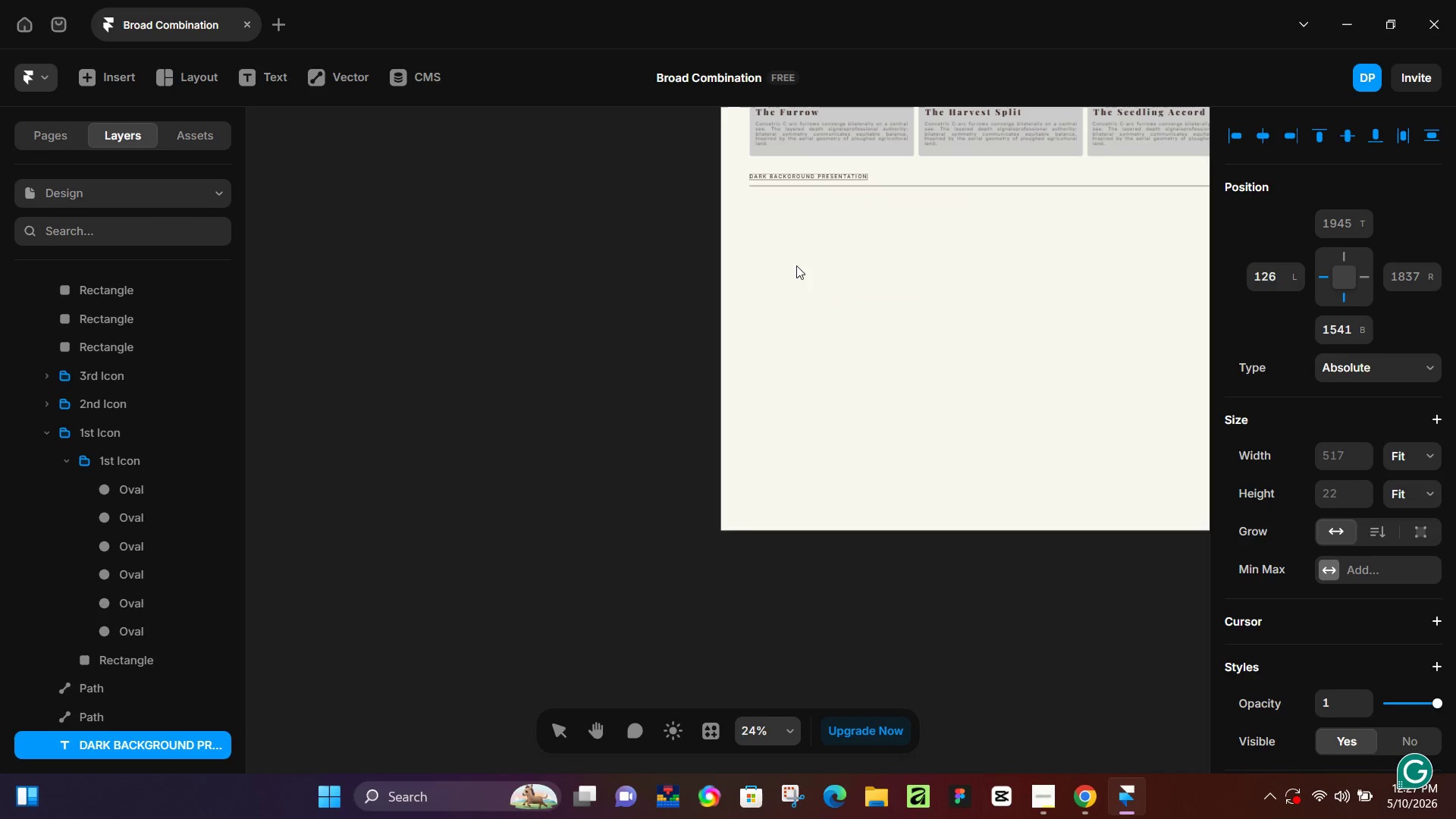 
scroll: coordinate [876, 439], scroll_direction: down, amount: 5.0
 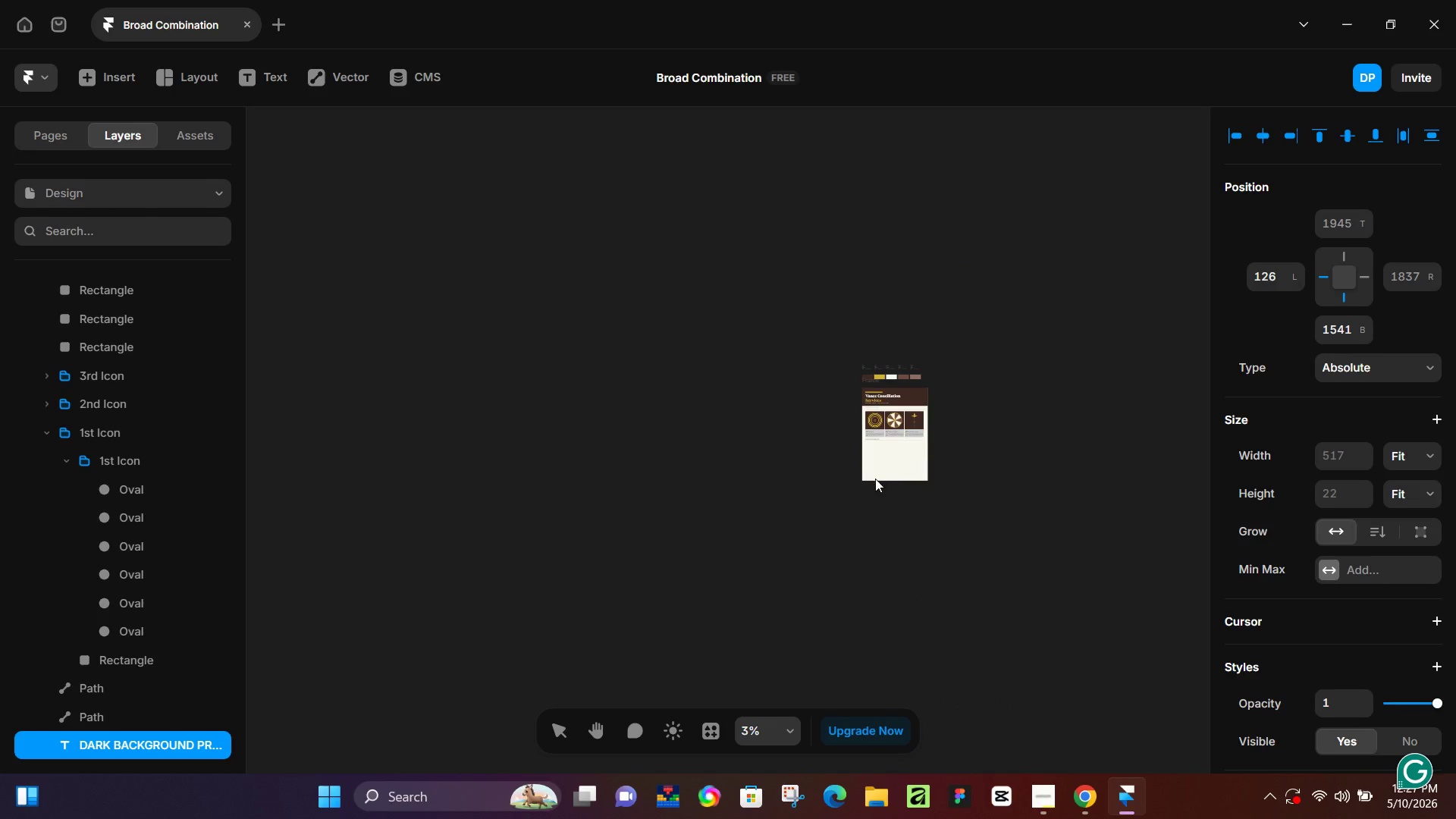 
scroll: coordinate [886, 474], scroll_direction: up, amount: 3.0
 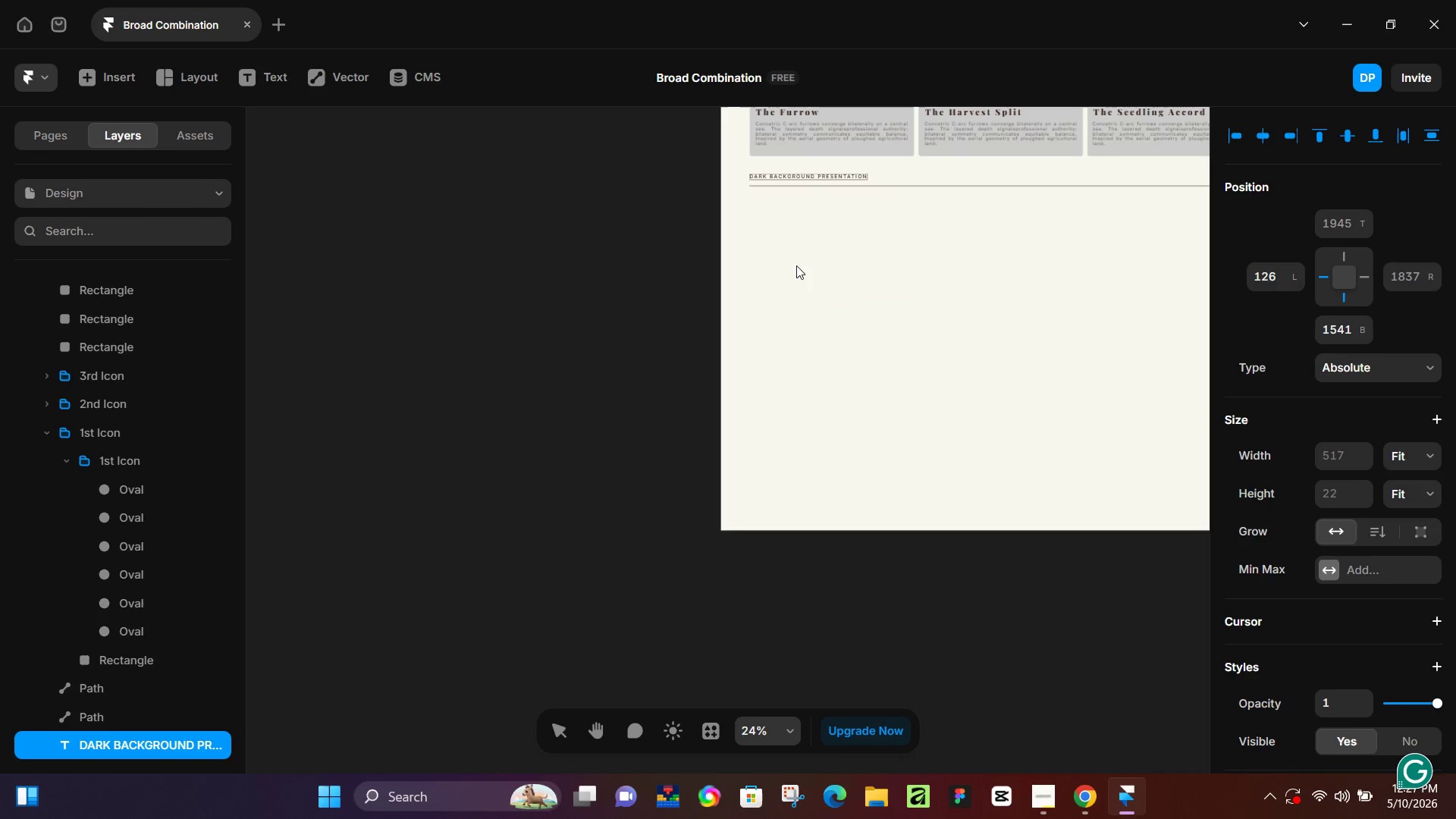 
hold_key(key=Space, duration=0.69)
 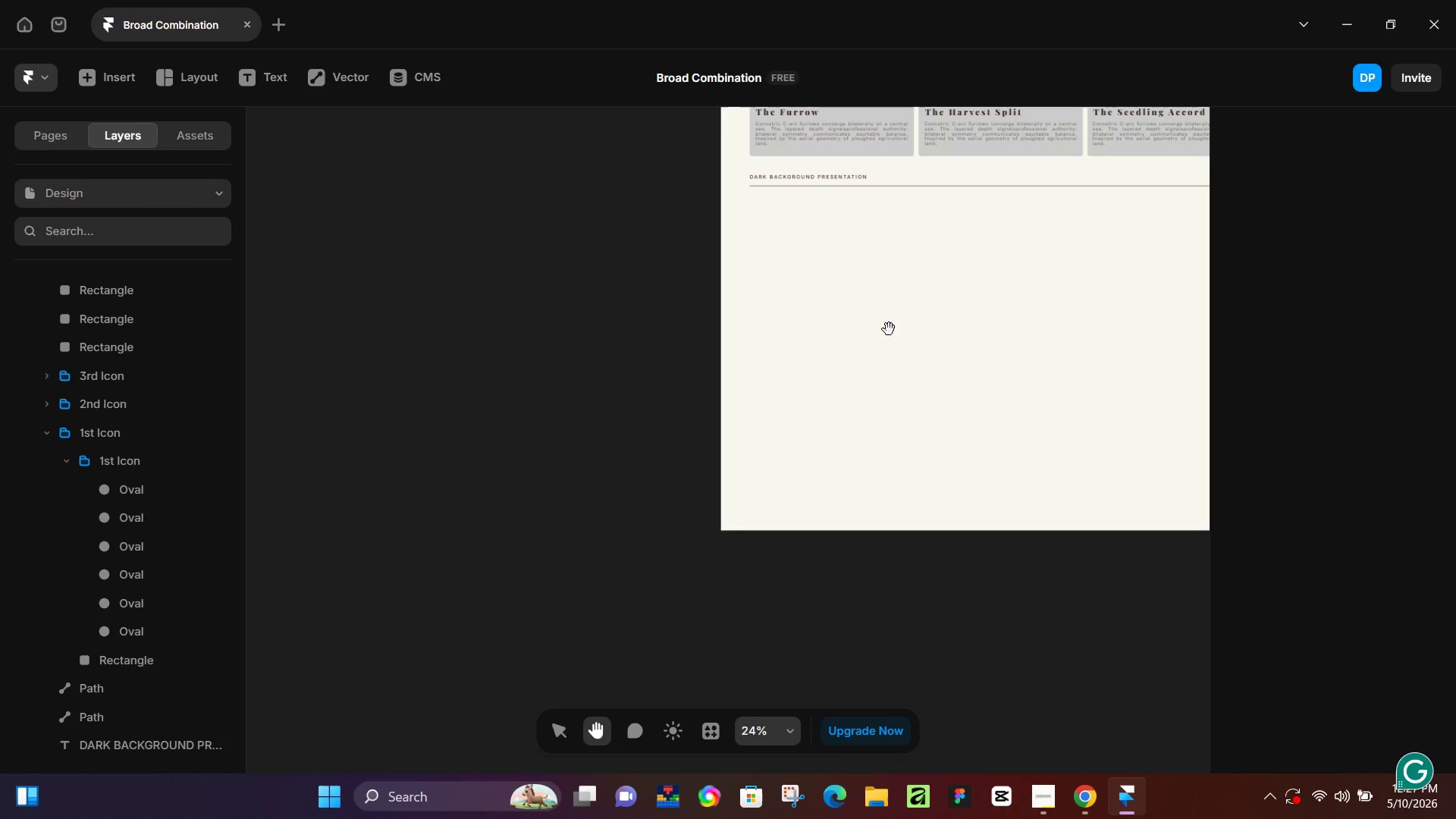 
left_click_drag(start_coordinate=[928, 344], to_coordinate=[779, 374])
 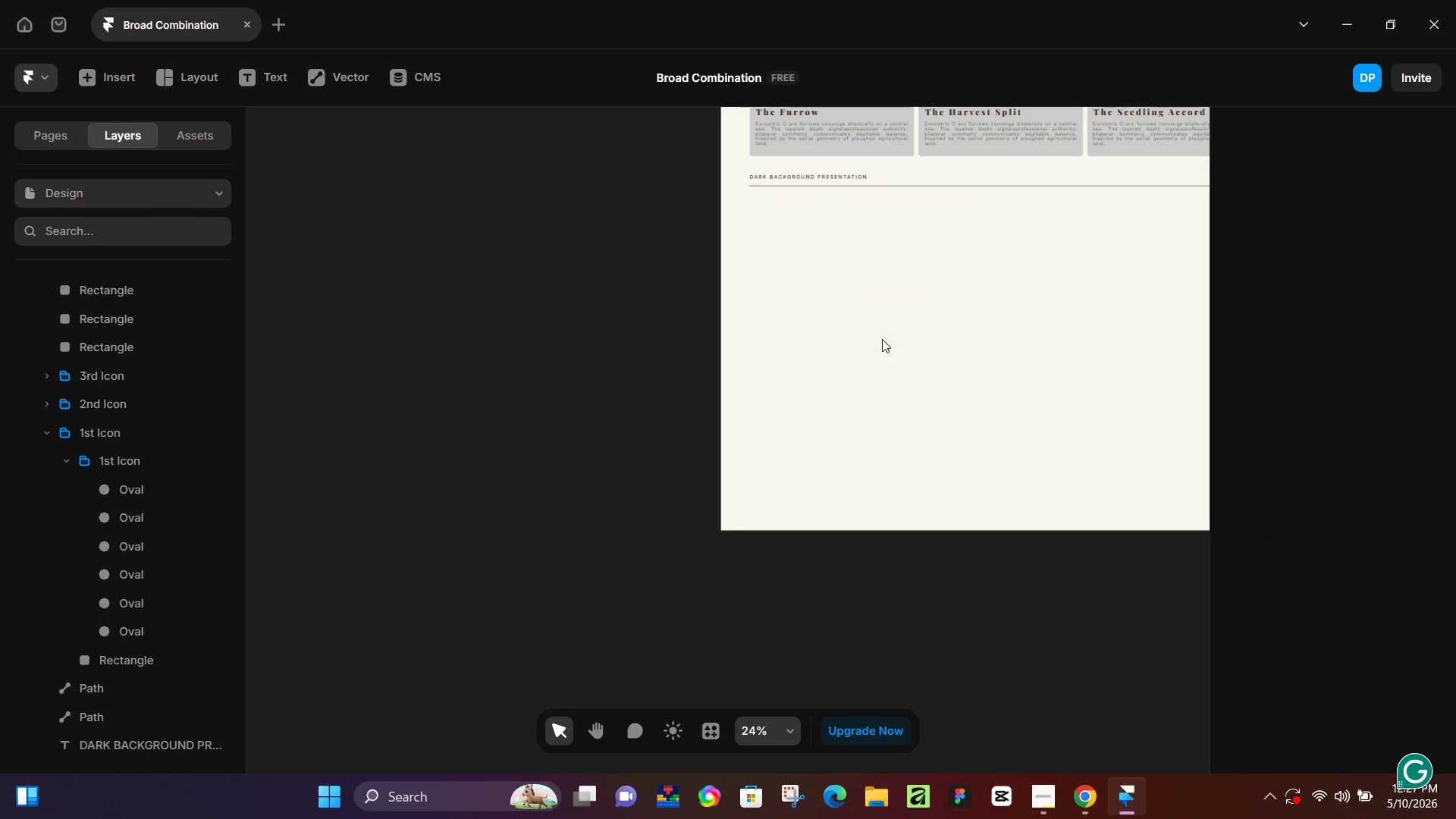 
hold_key(key=Space, duration=0.72)
 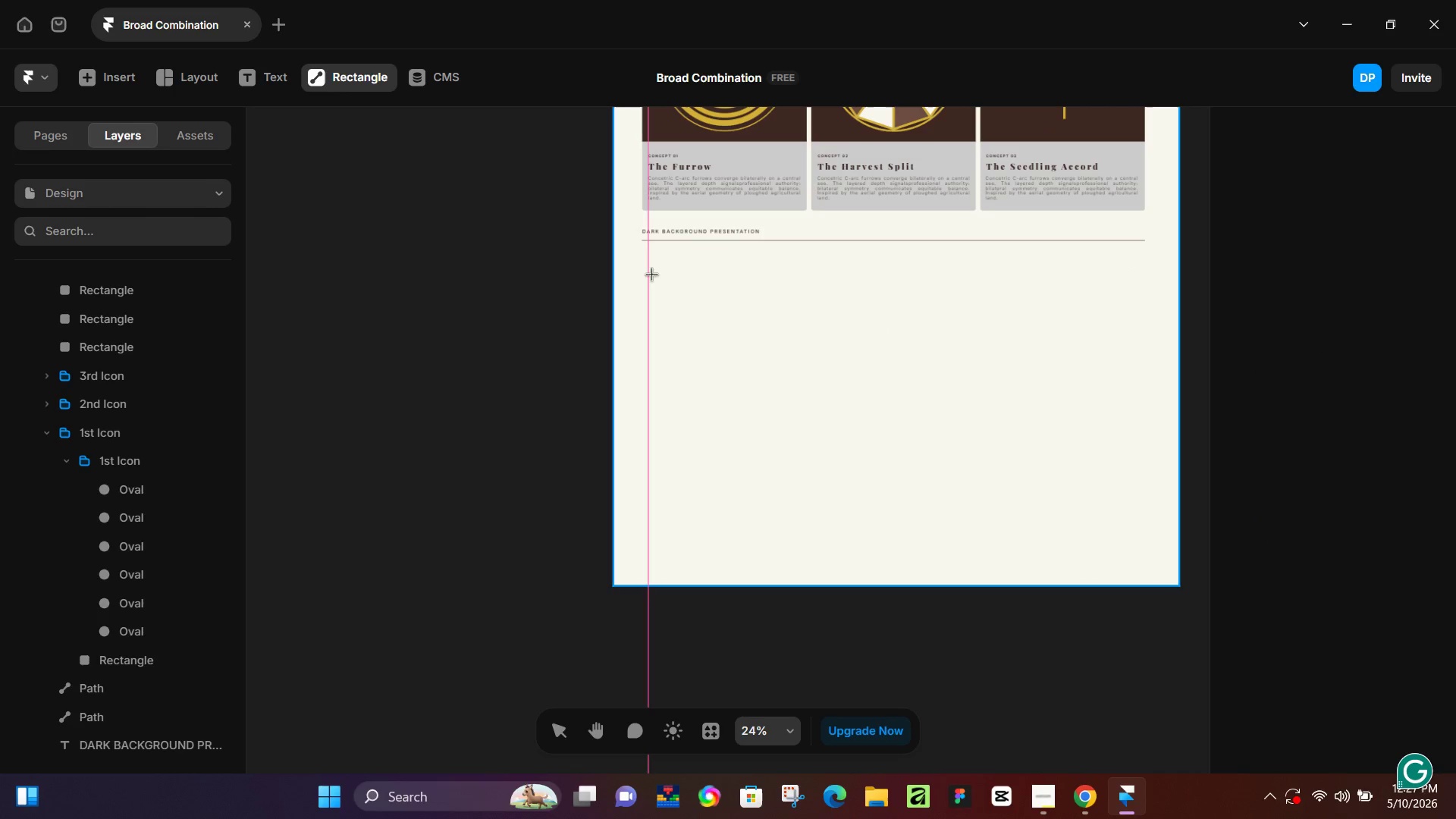 
left_click_drag(start_coordinate=[969, 335], to_coordinate=[861, 389])
 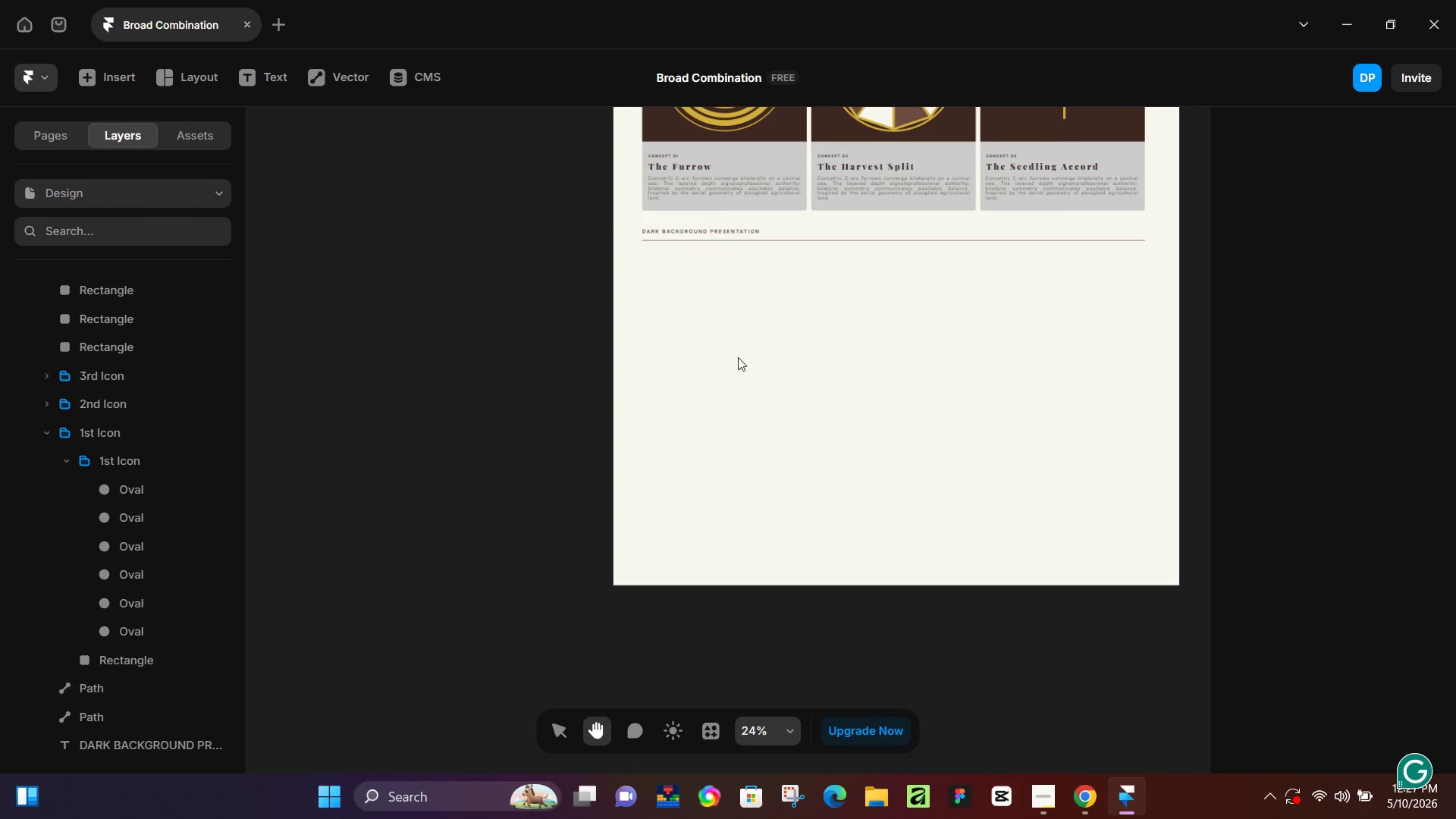 
key(R)
 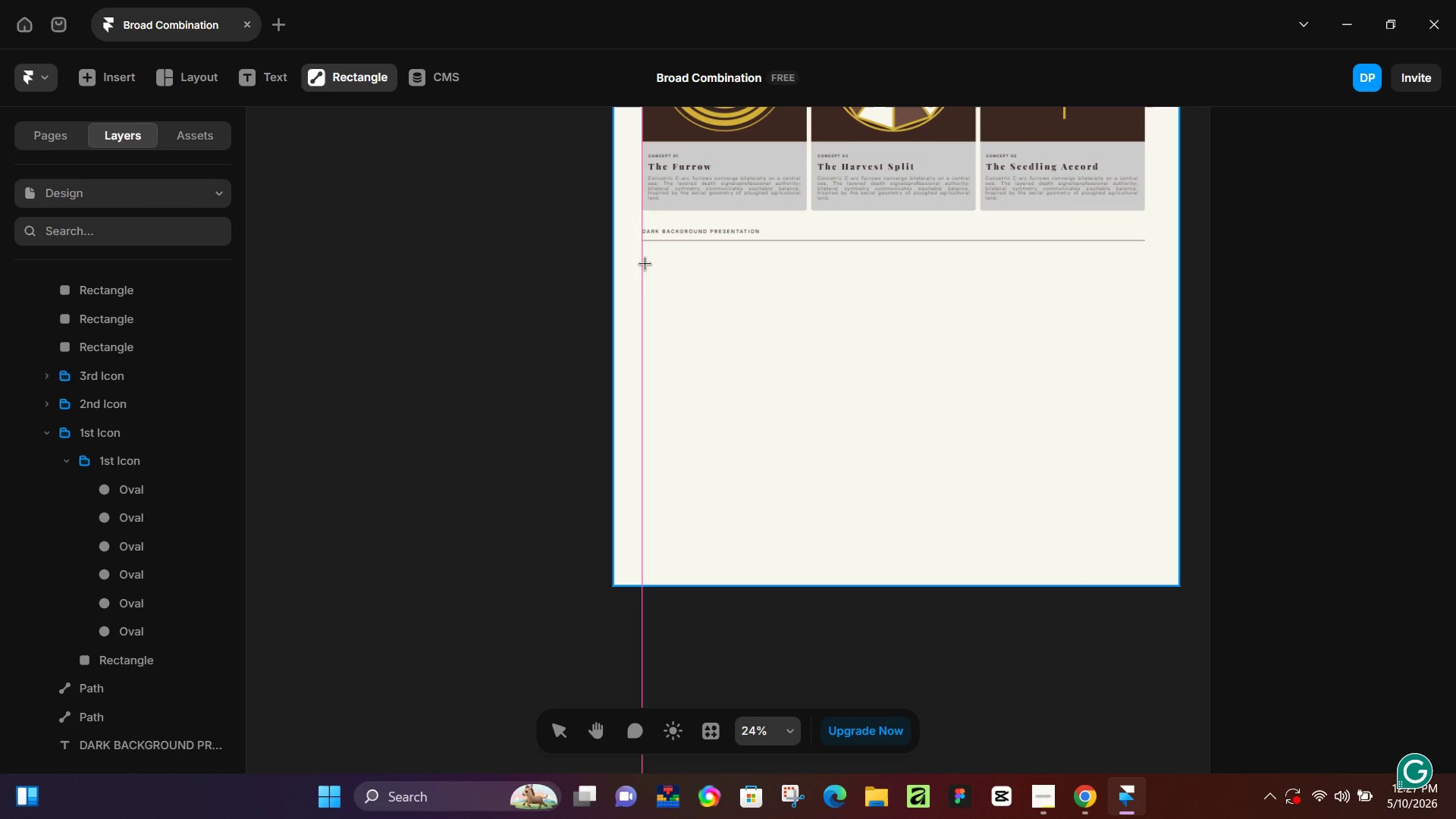 
left_click_drag(start_coordinate=[645, 263], to_coordinate=[1146, 464])
 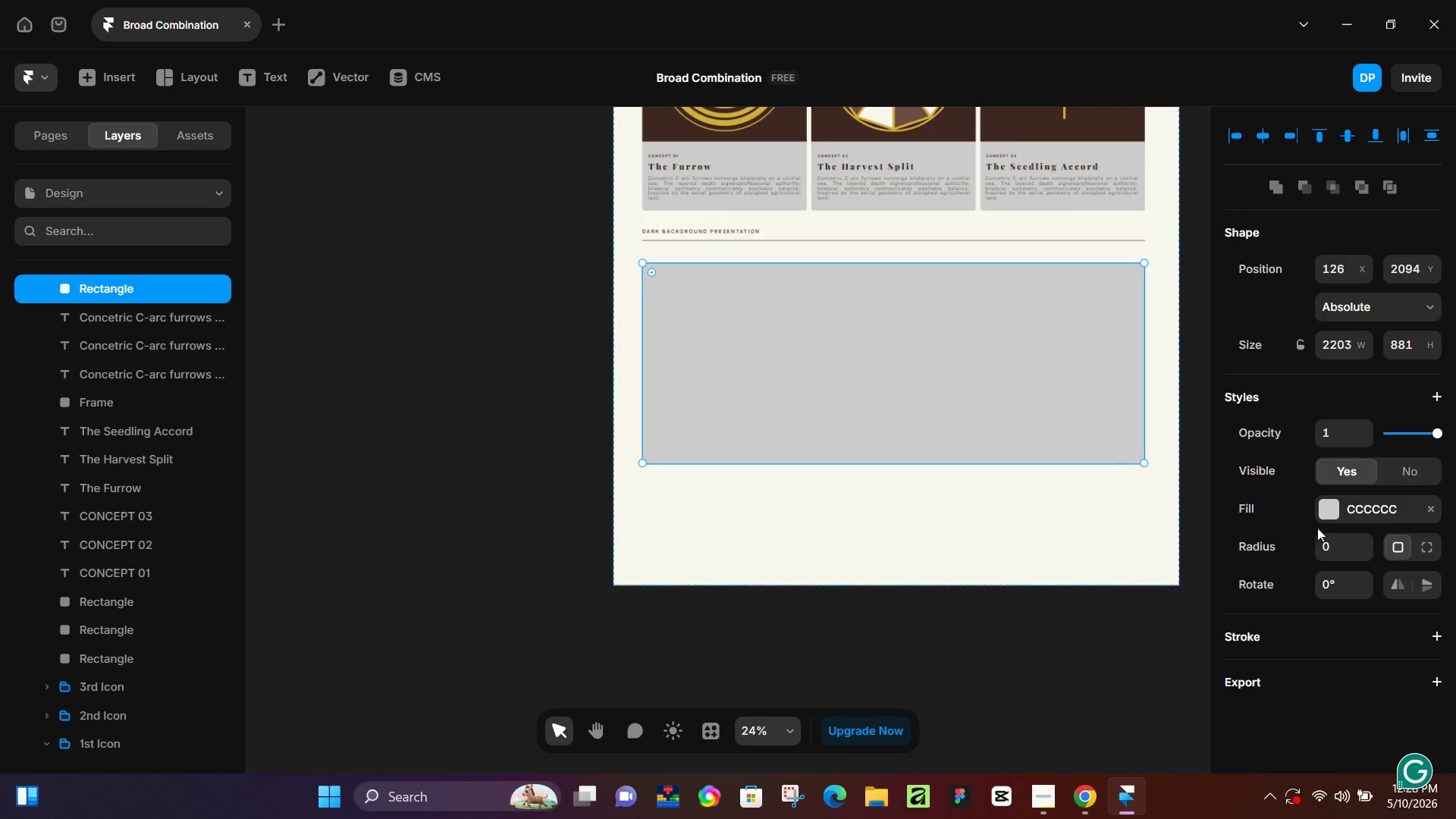 
left_click([1326, 511])
 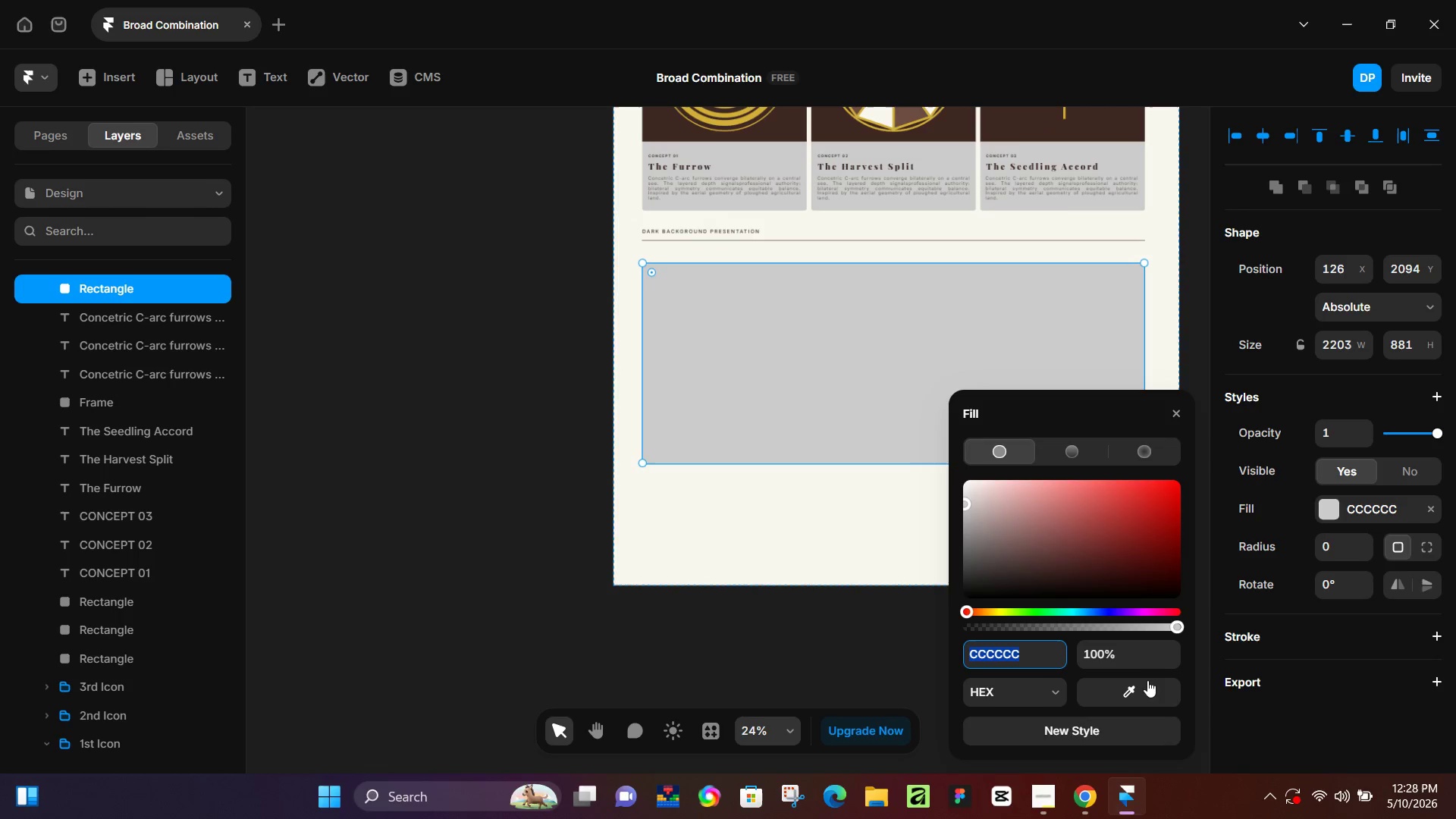 
left_click_drag(start_coordinate=[1144, 689], to_coordinate=[1097, 133])
 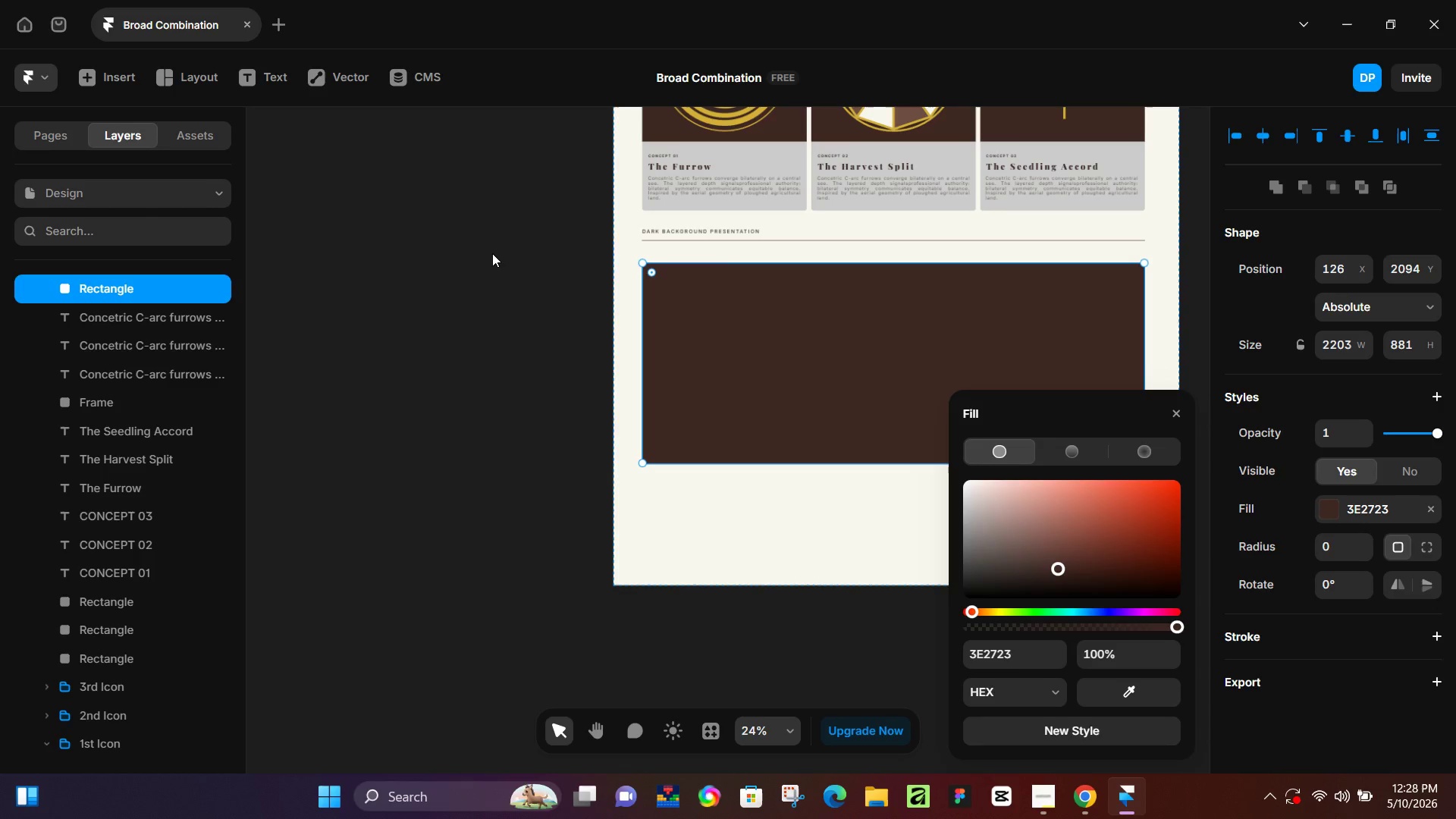 
wait(5.31)
 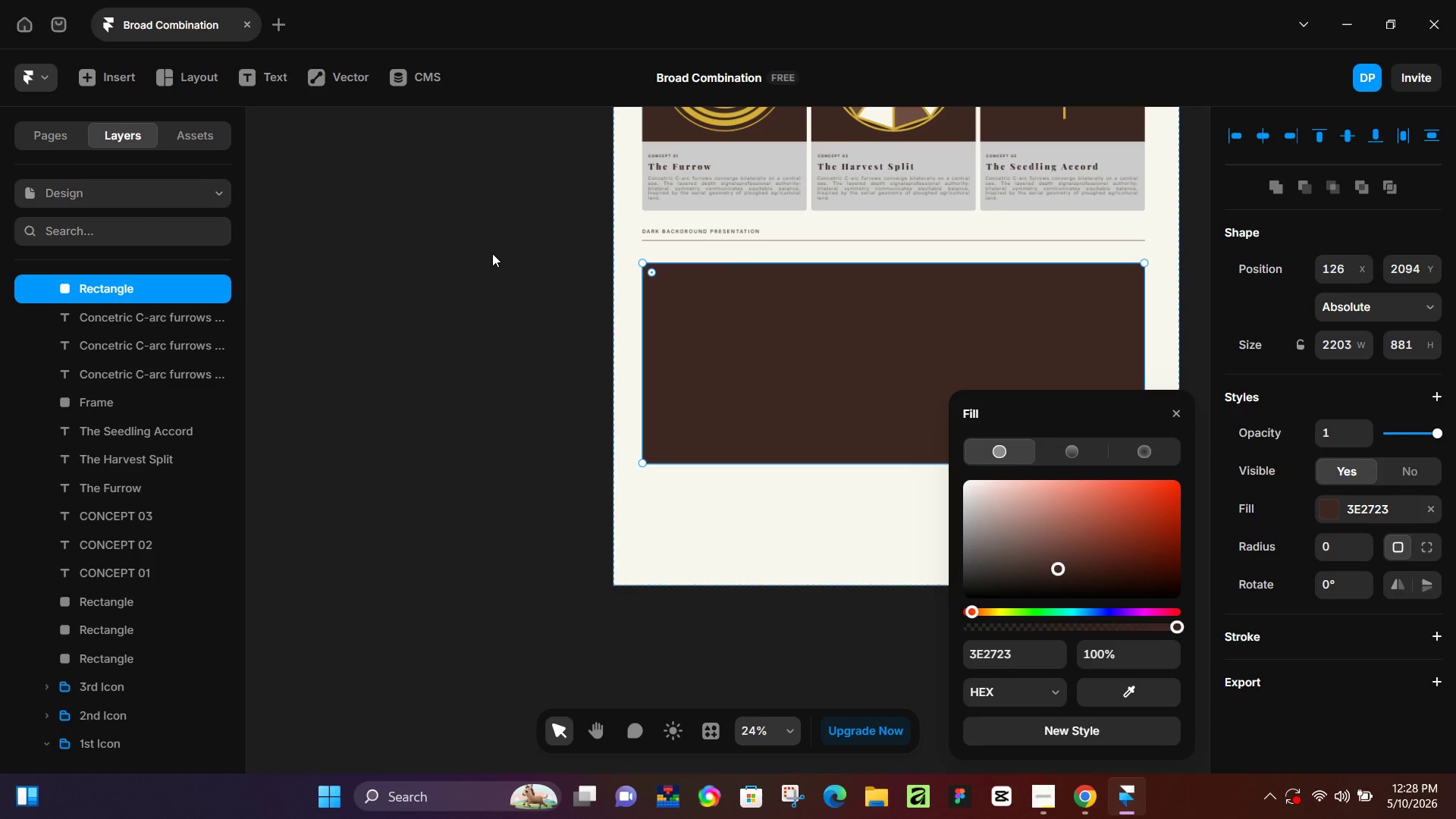 
left_click([815, 266])
 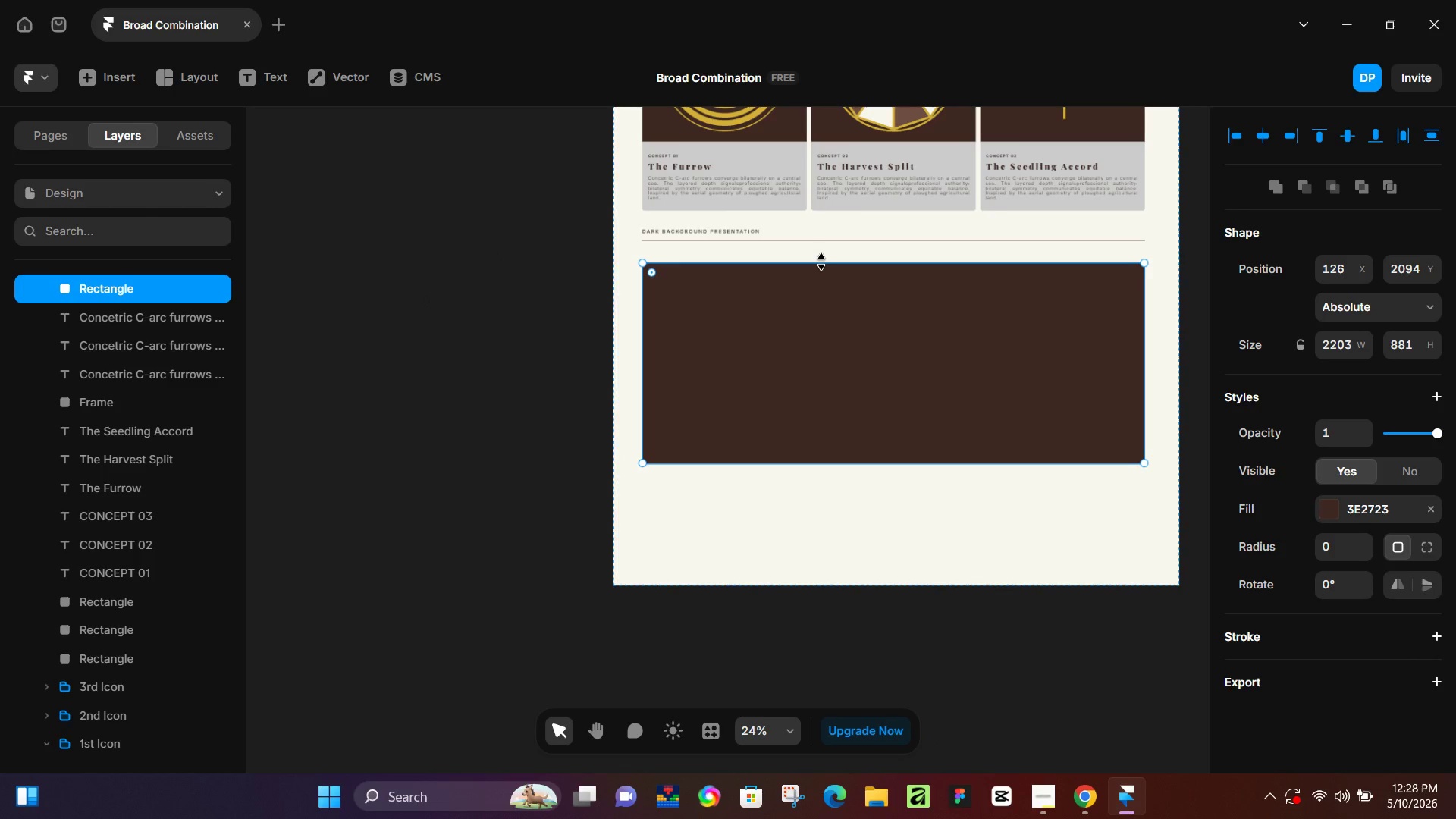 
left_click_drag(start_coordinate=[821, 262], to_coordinate=[824, 249])
 